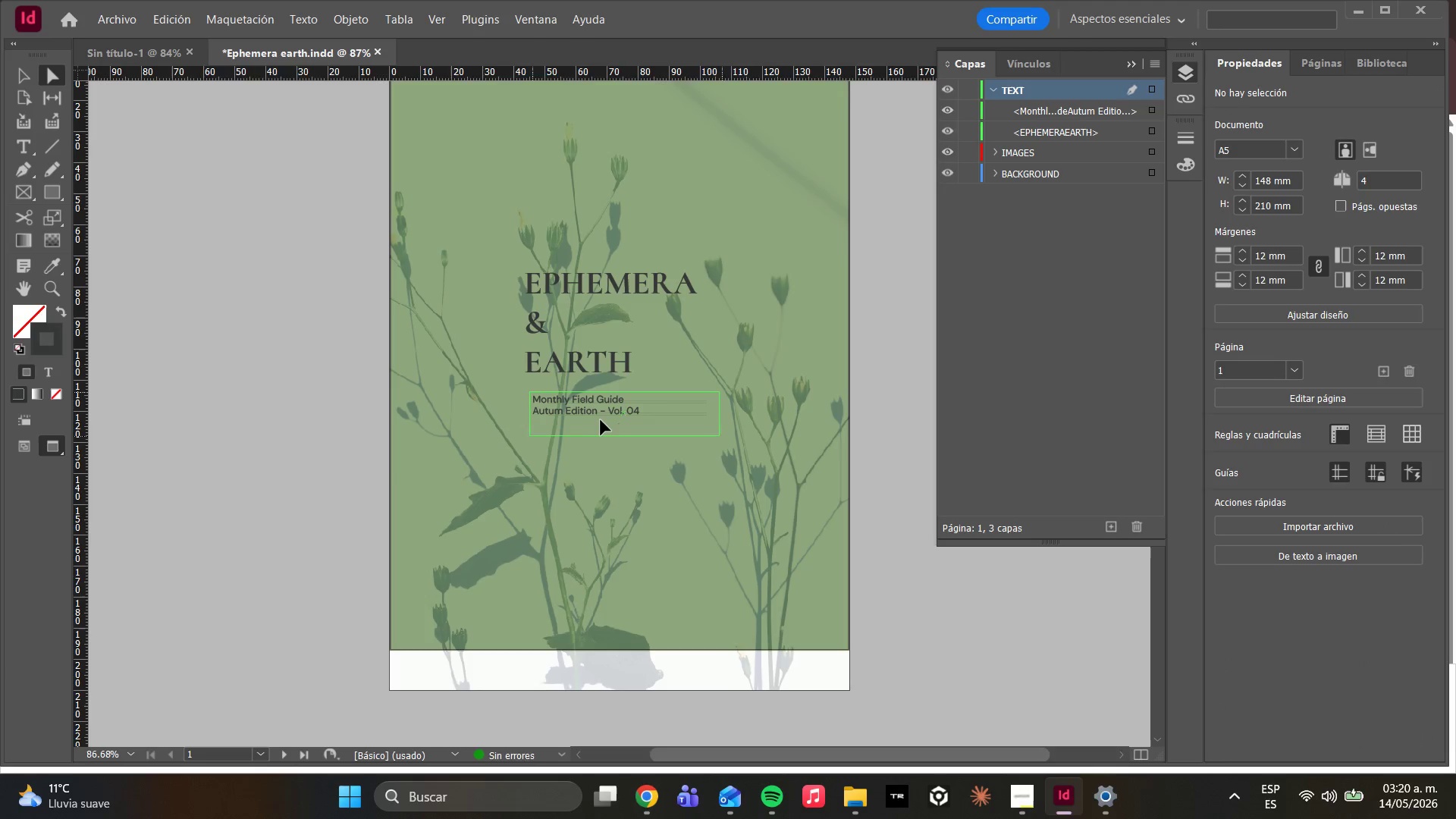 
left_click_drag(start_coordinate=[603, 420], to_coordinate=[595, 423])
 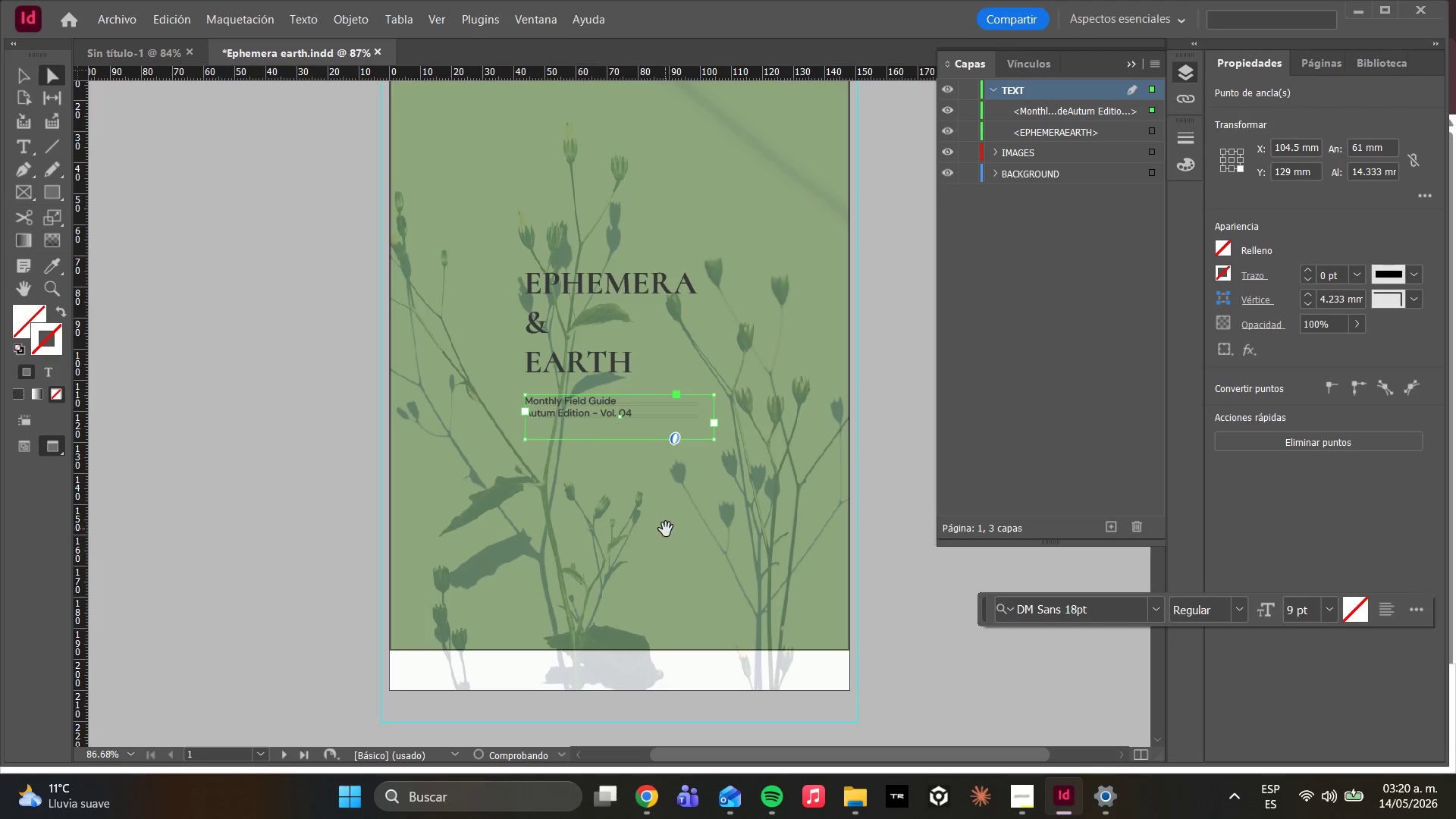 
left_click([665, 529])
 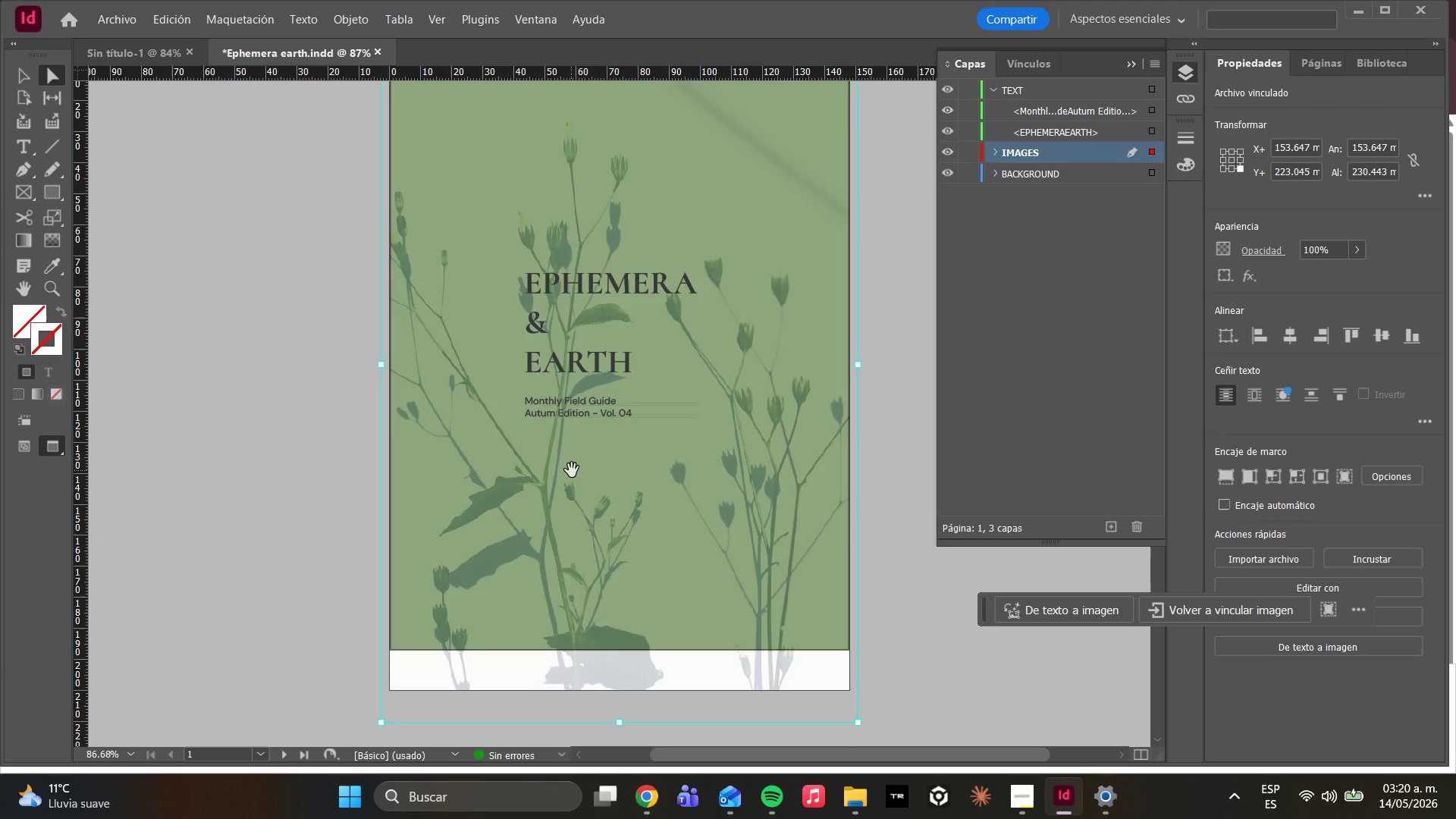 
scroll: coordinate [570, 469], scroll_direction: up, amount: 4.0
 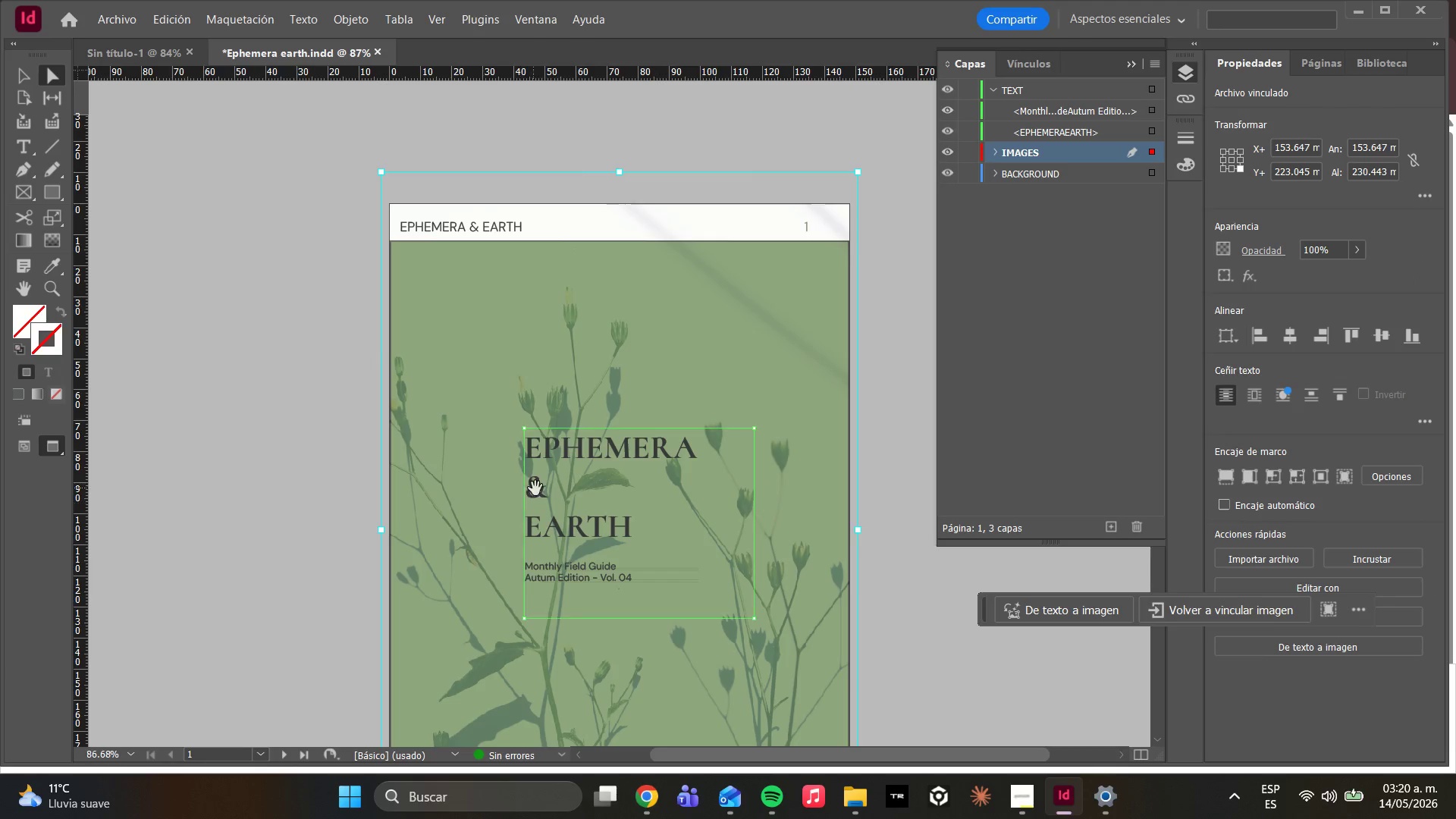 
left_click([572, 491])
 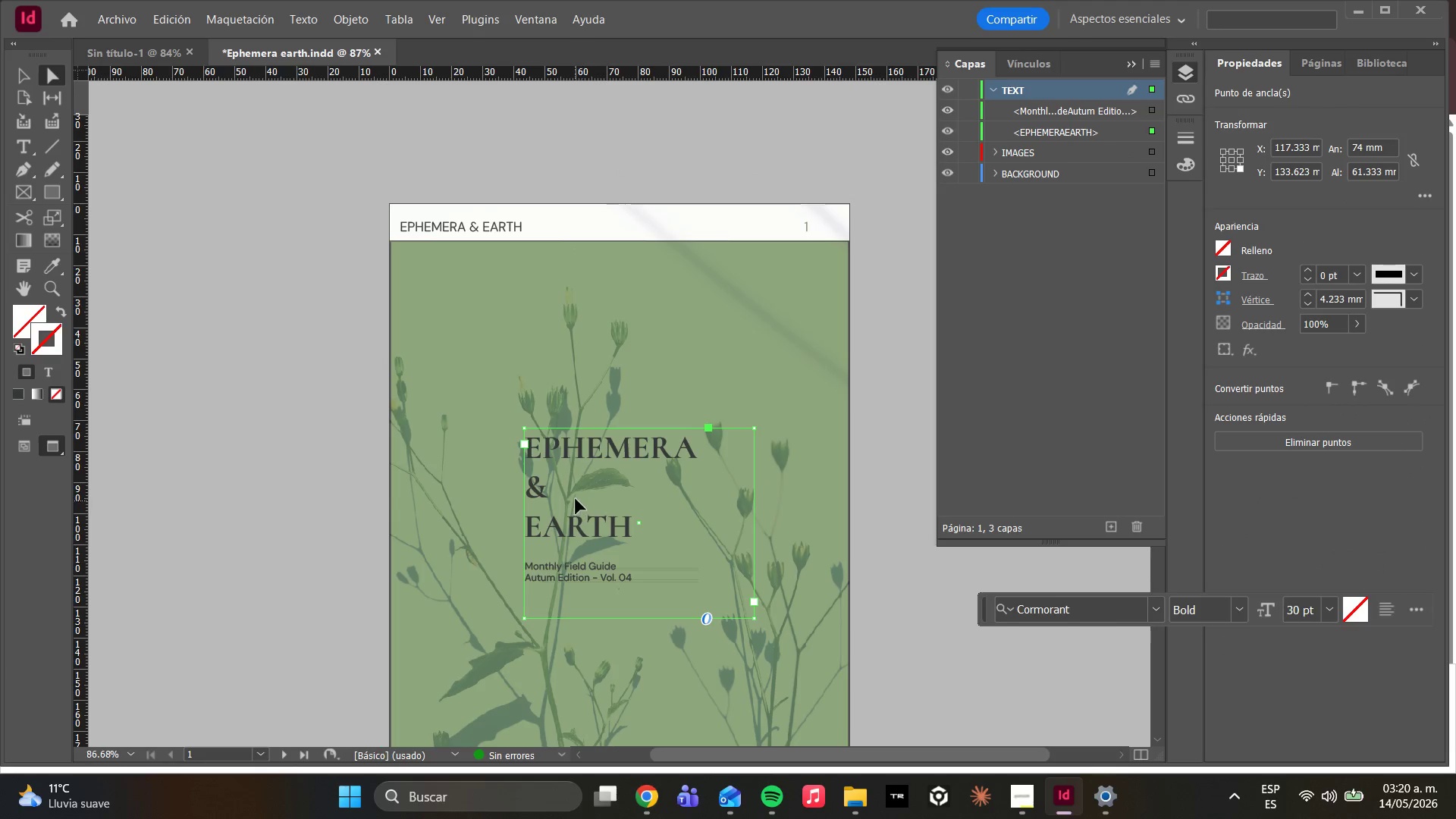 
double_click([576, 499])
 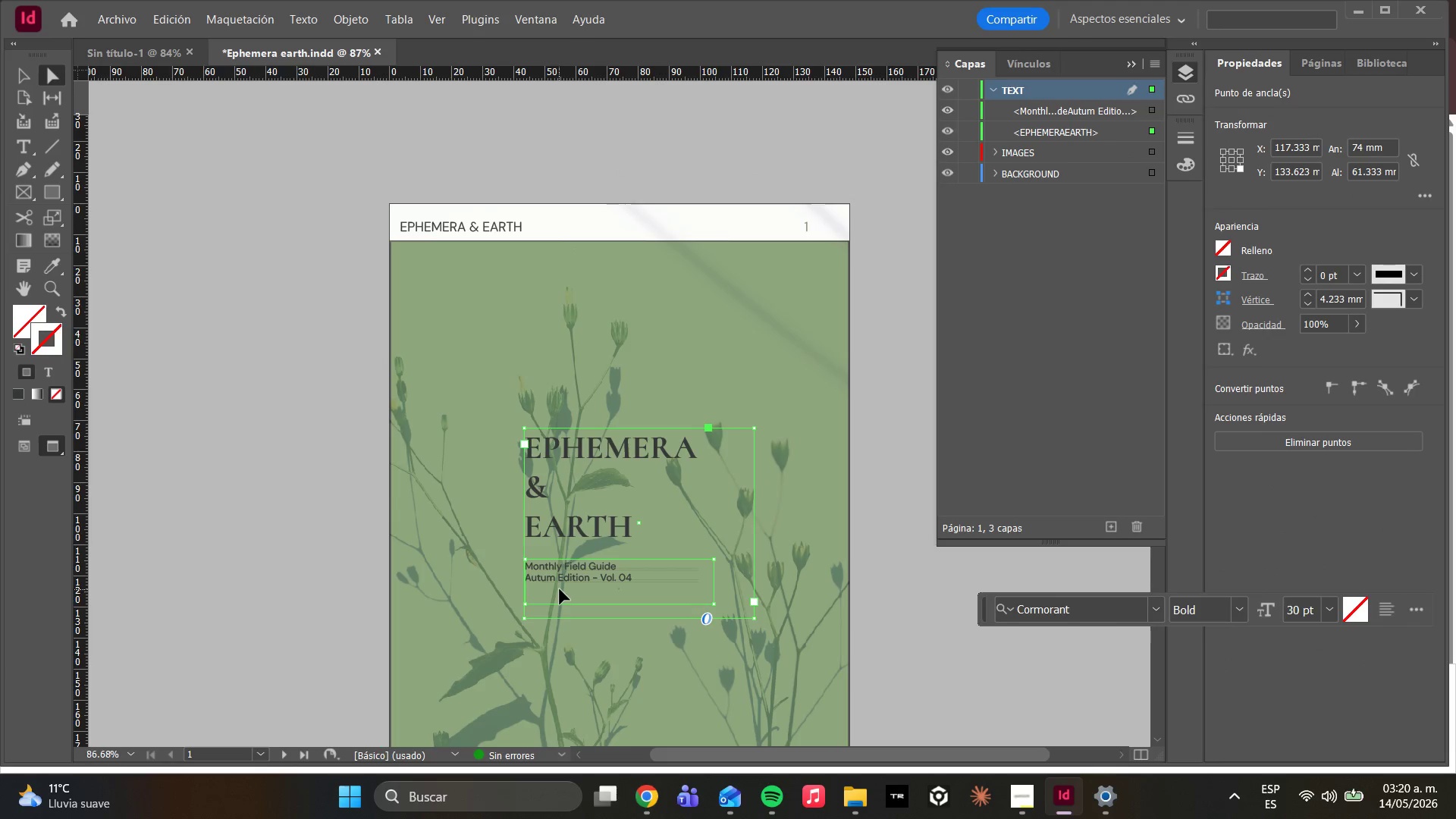 
wait(9.66)
 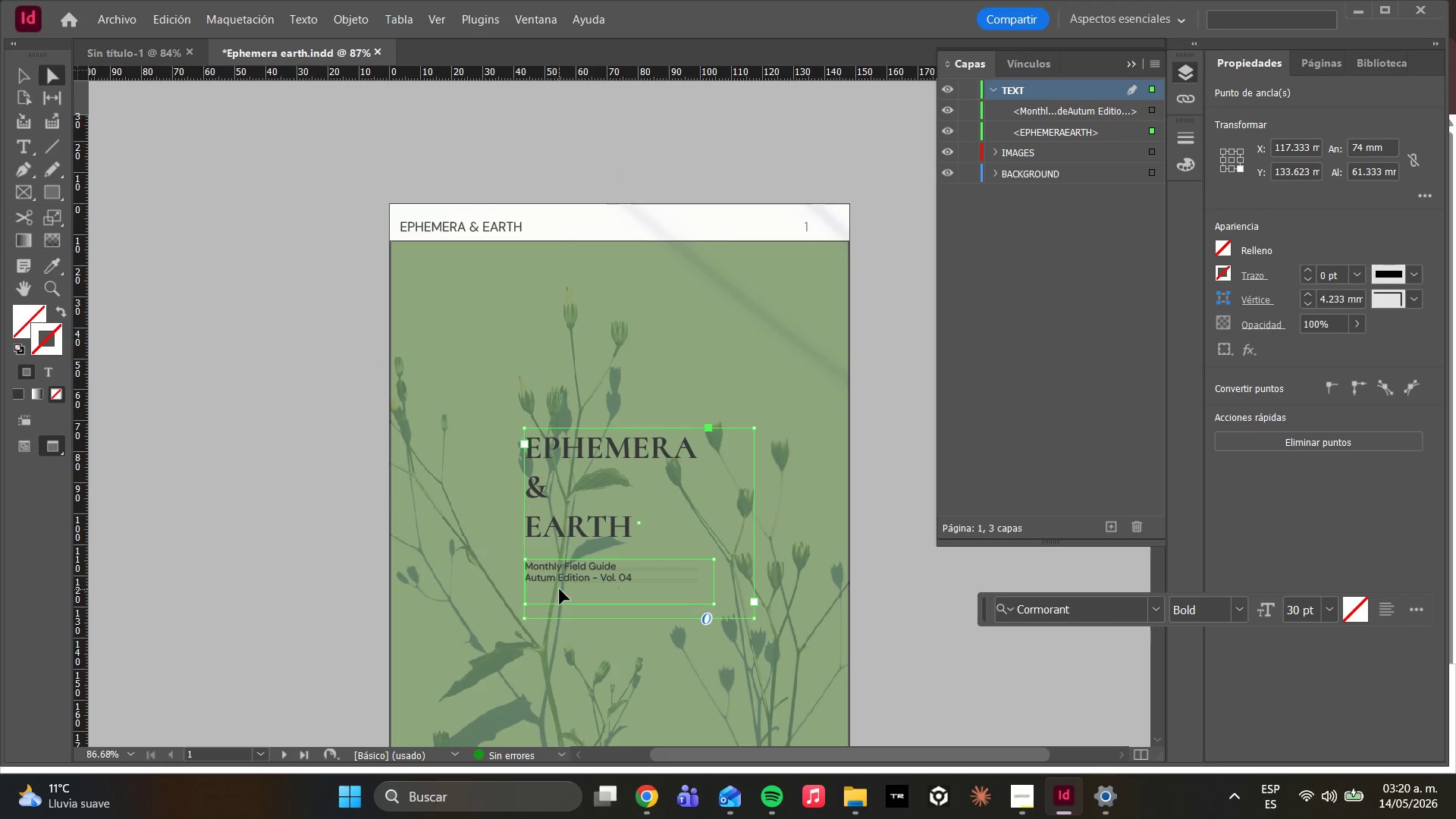 
left_click([51, 143])
 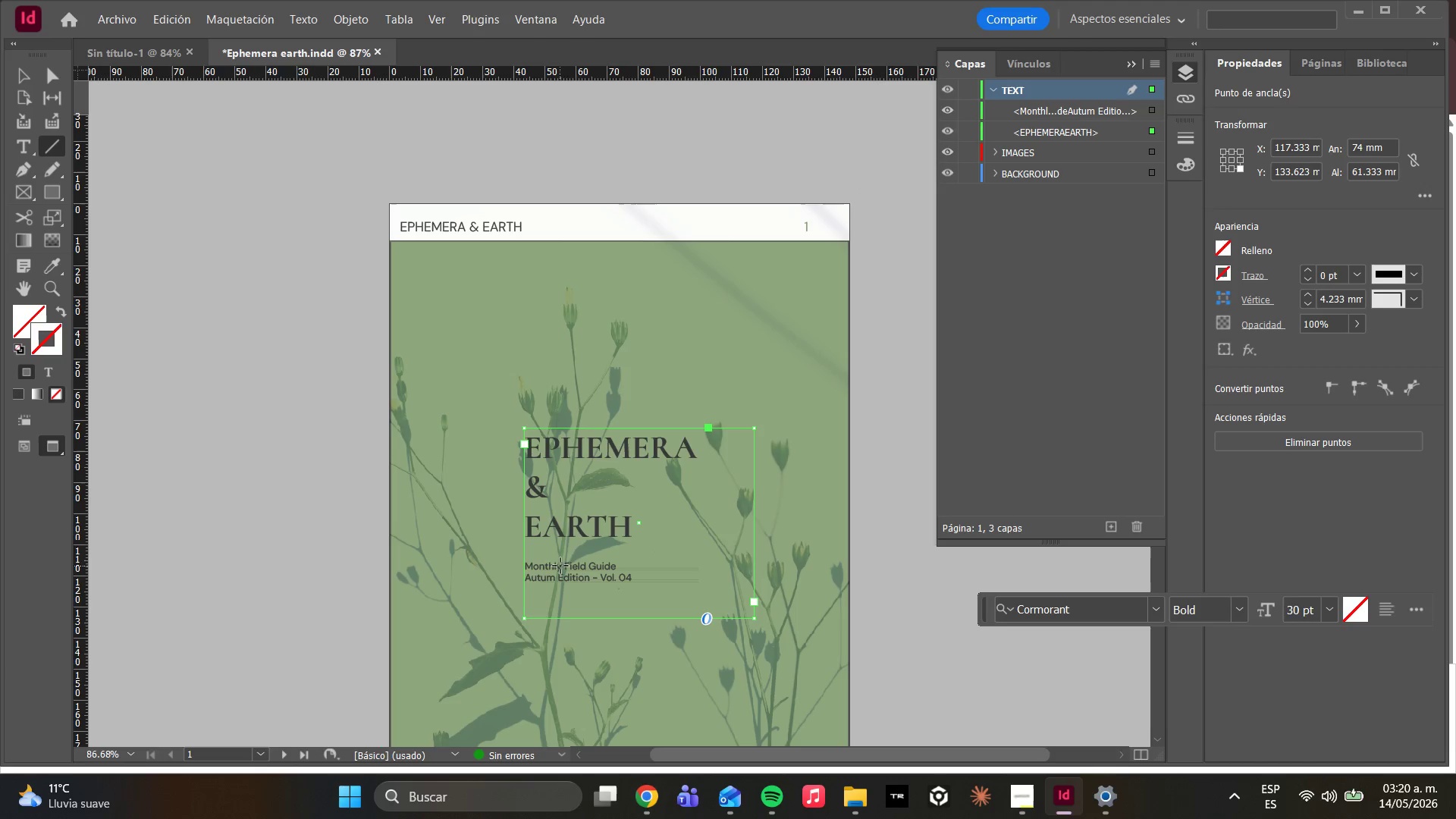 
wait(5.47)
 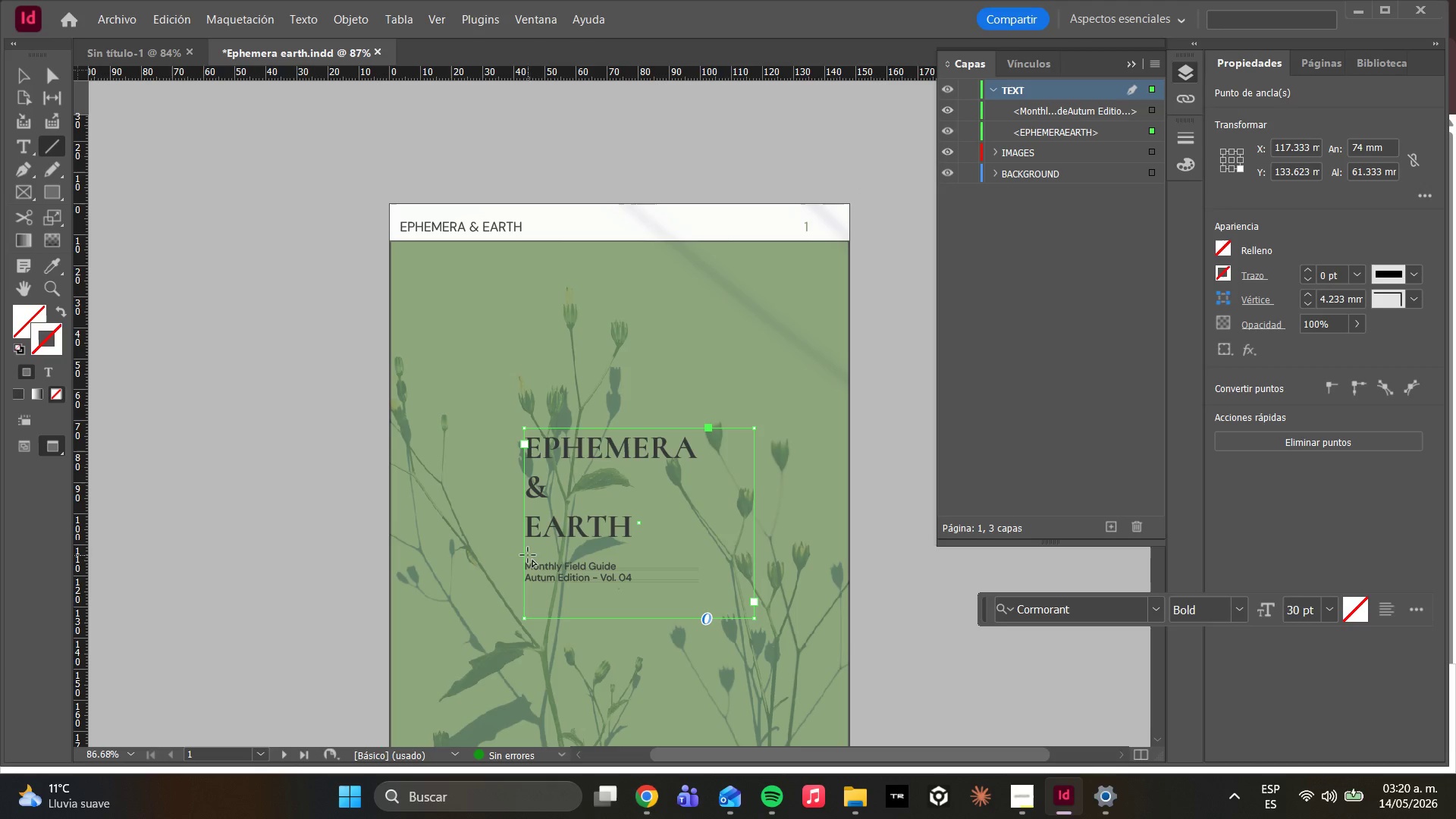 
left_click_drag(start_coordinate=[522, 554], to_coordinate=[702, 551])
 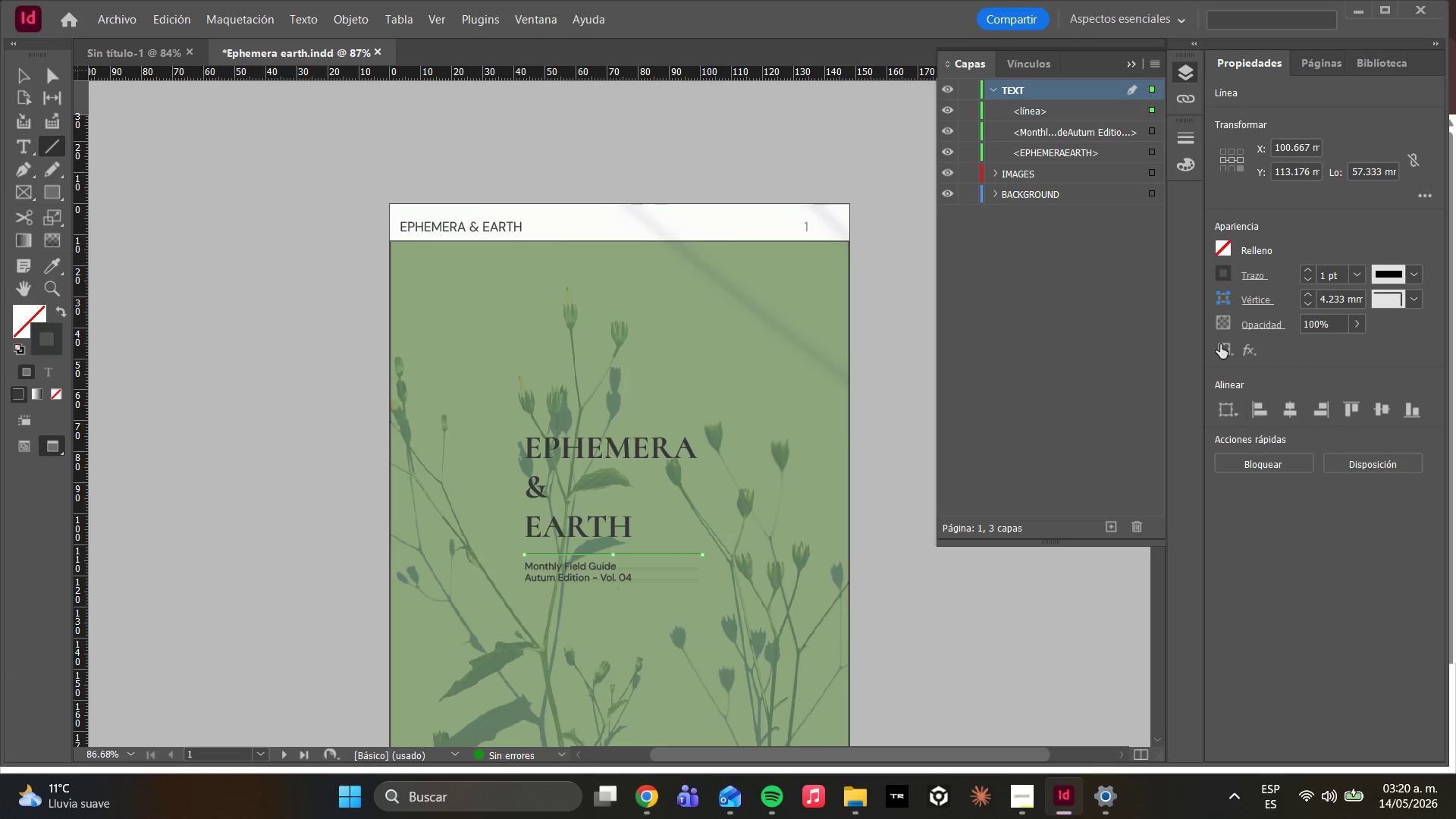 
hold_key(key=ShiftLeft, duration=1.05)
 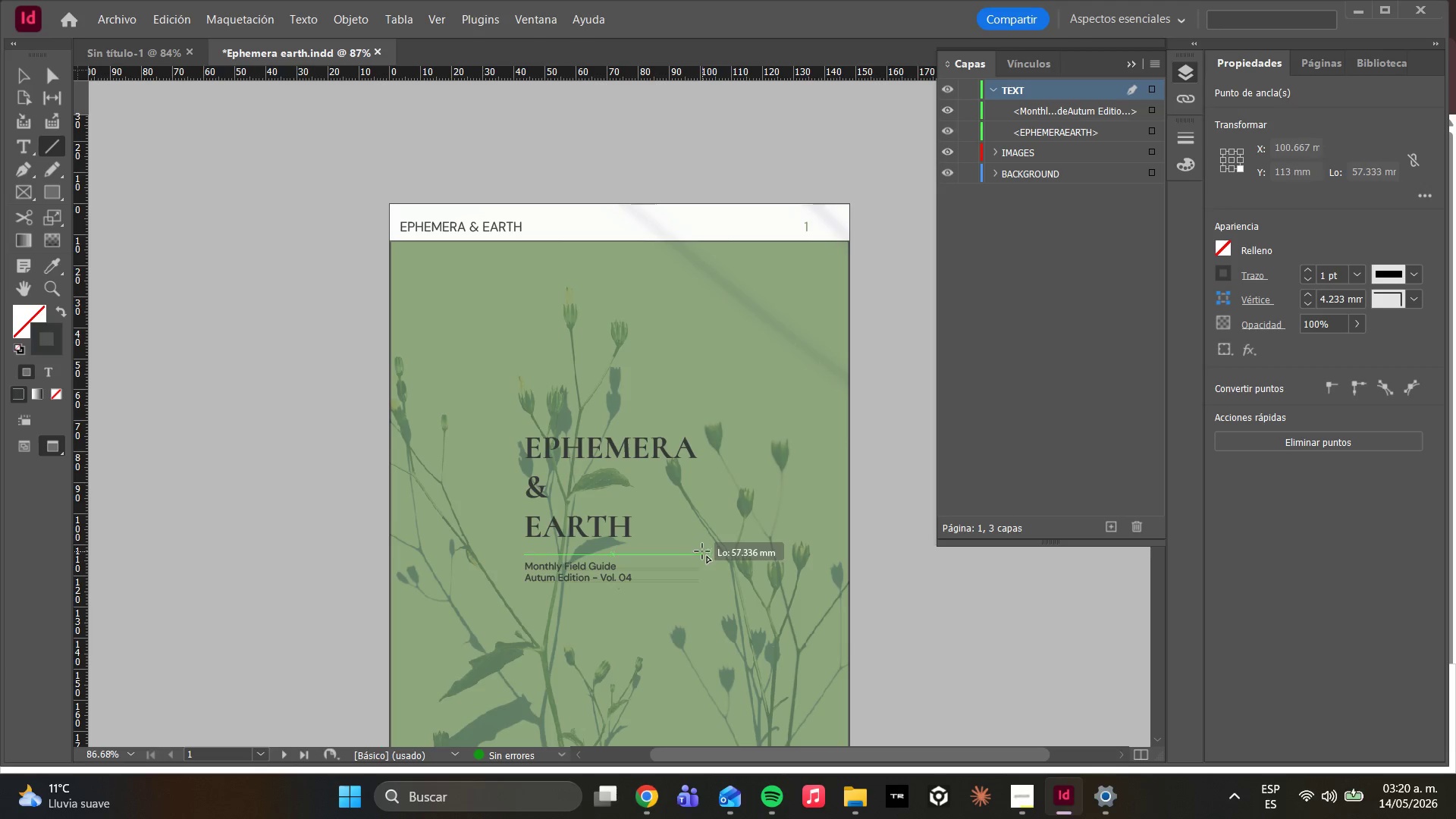 
hold_key(key=ShiftLeft, duration=0.78)
 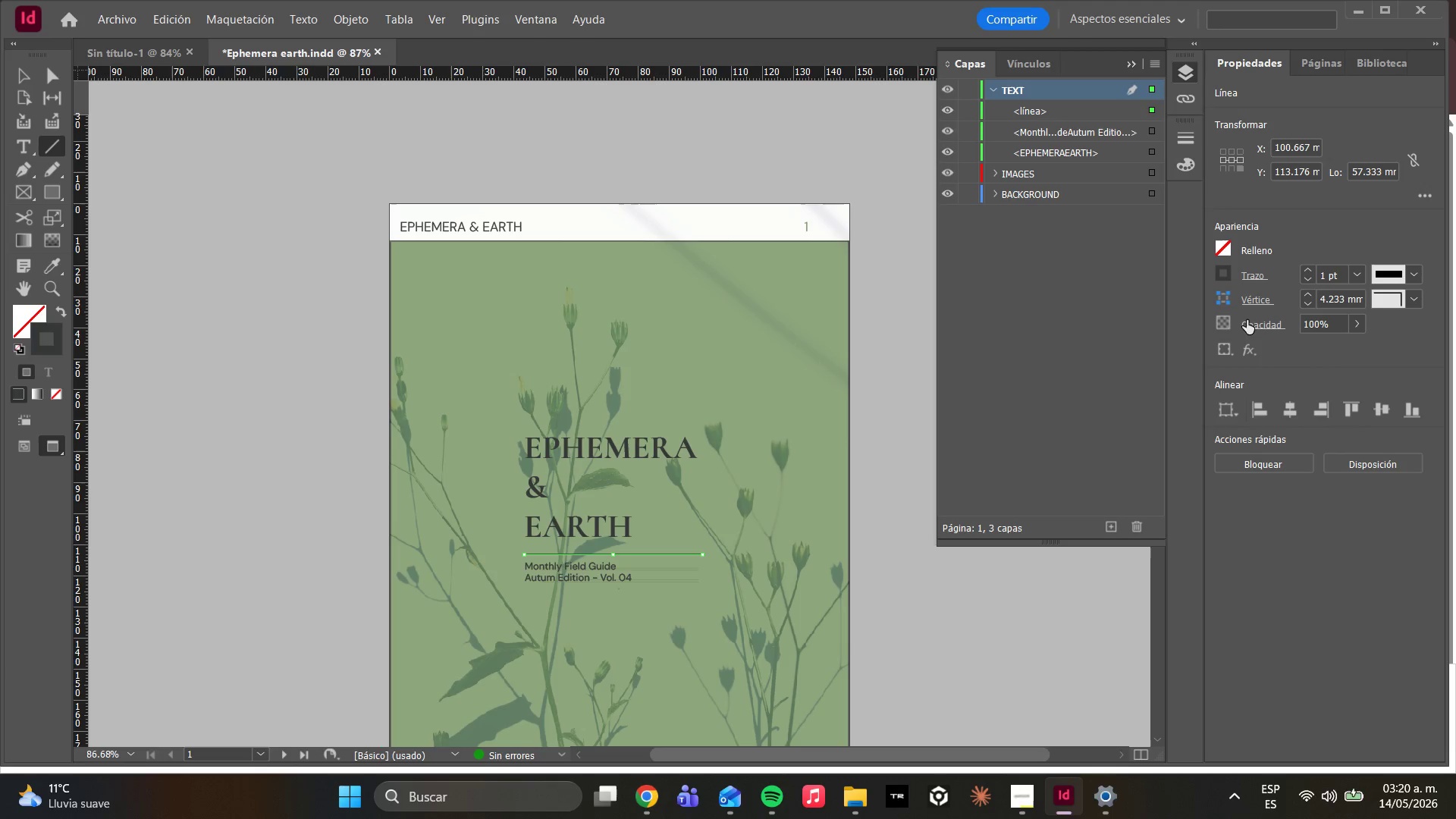 
left_click([1222, 276])
 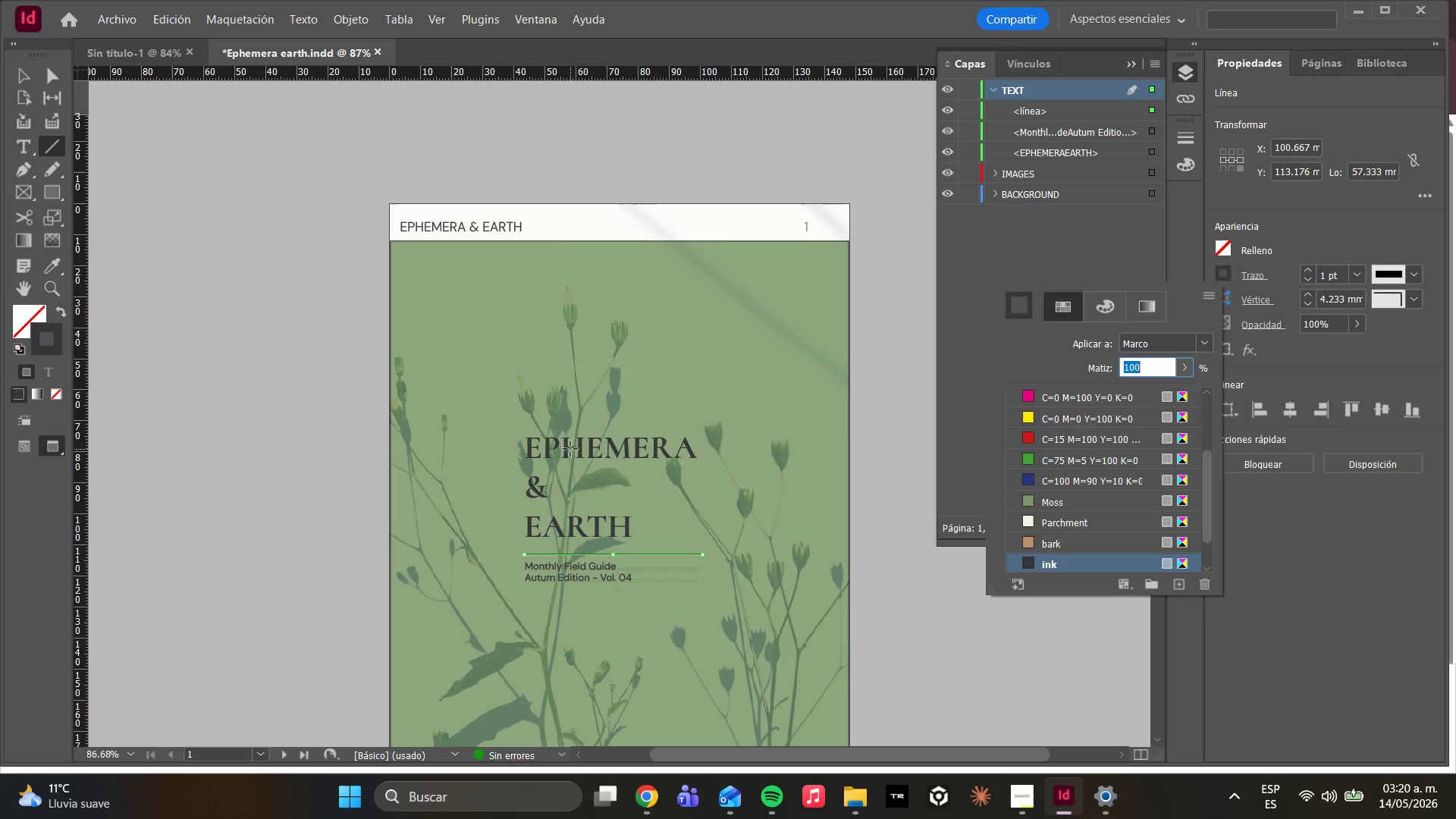 
left_click([564, 442])
 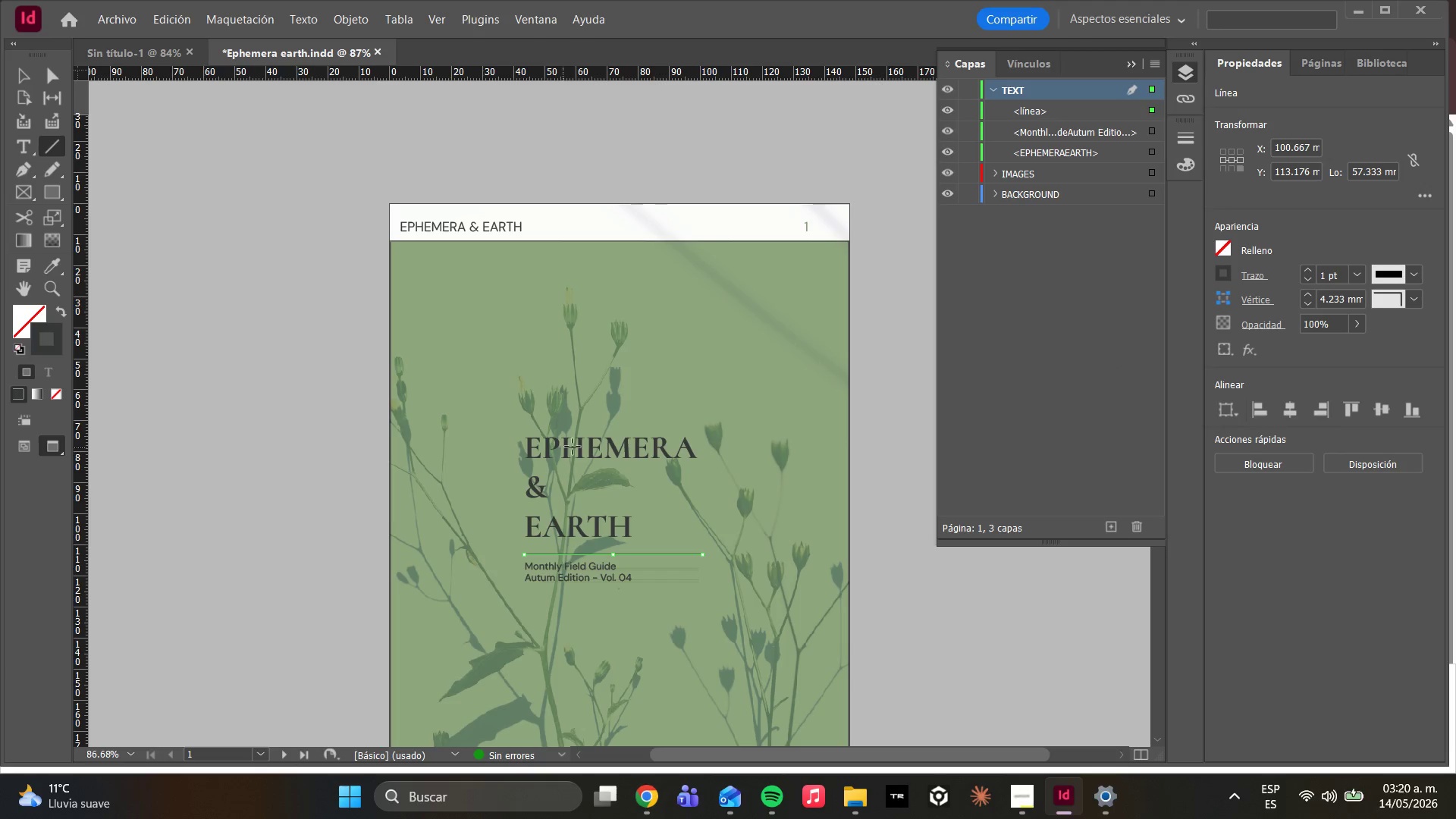 
left_click([574, 447])
 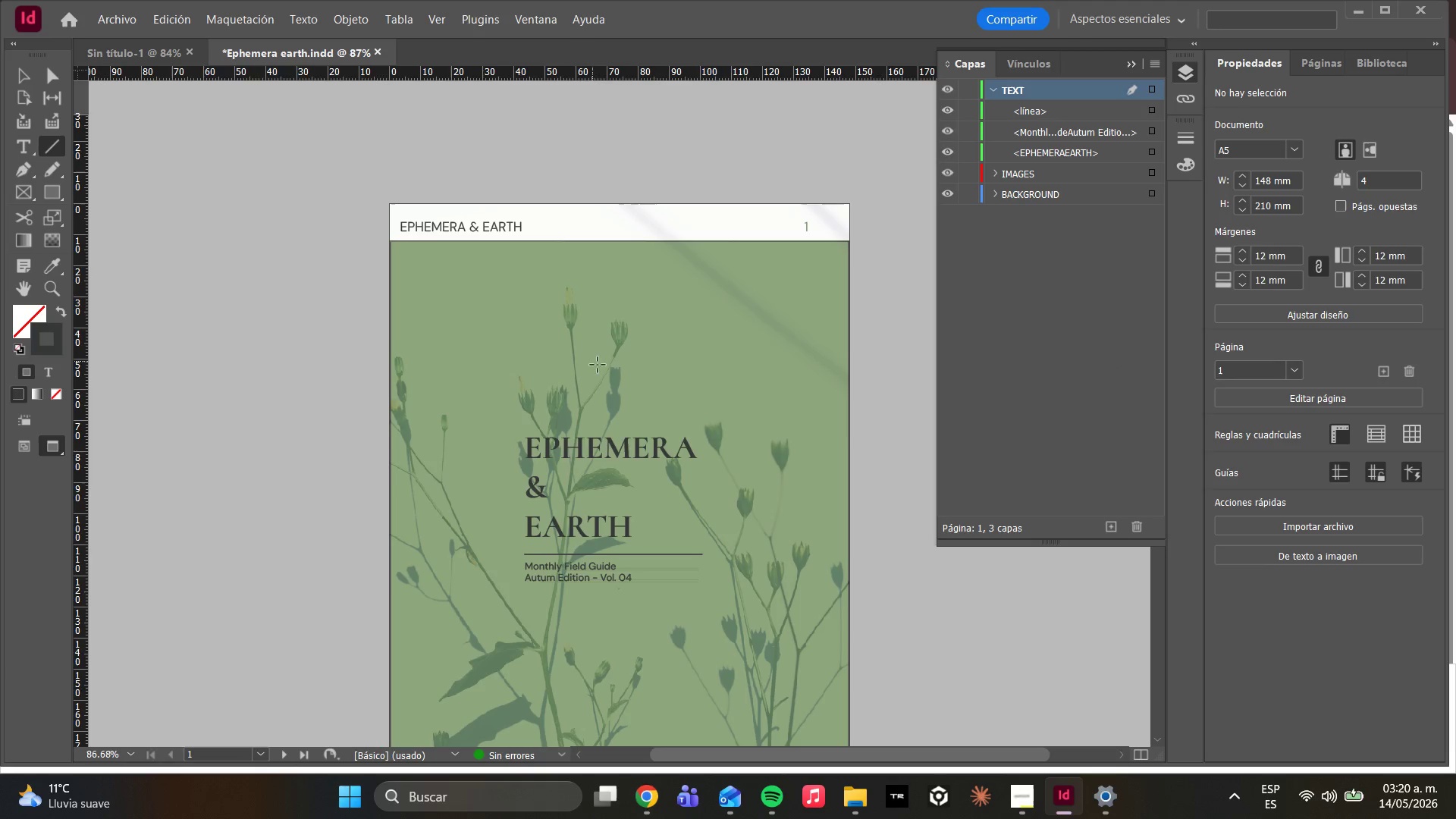 
scroll: coordinate [723, 432], scroll_direction: down, amount: 4.0
 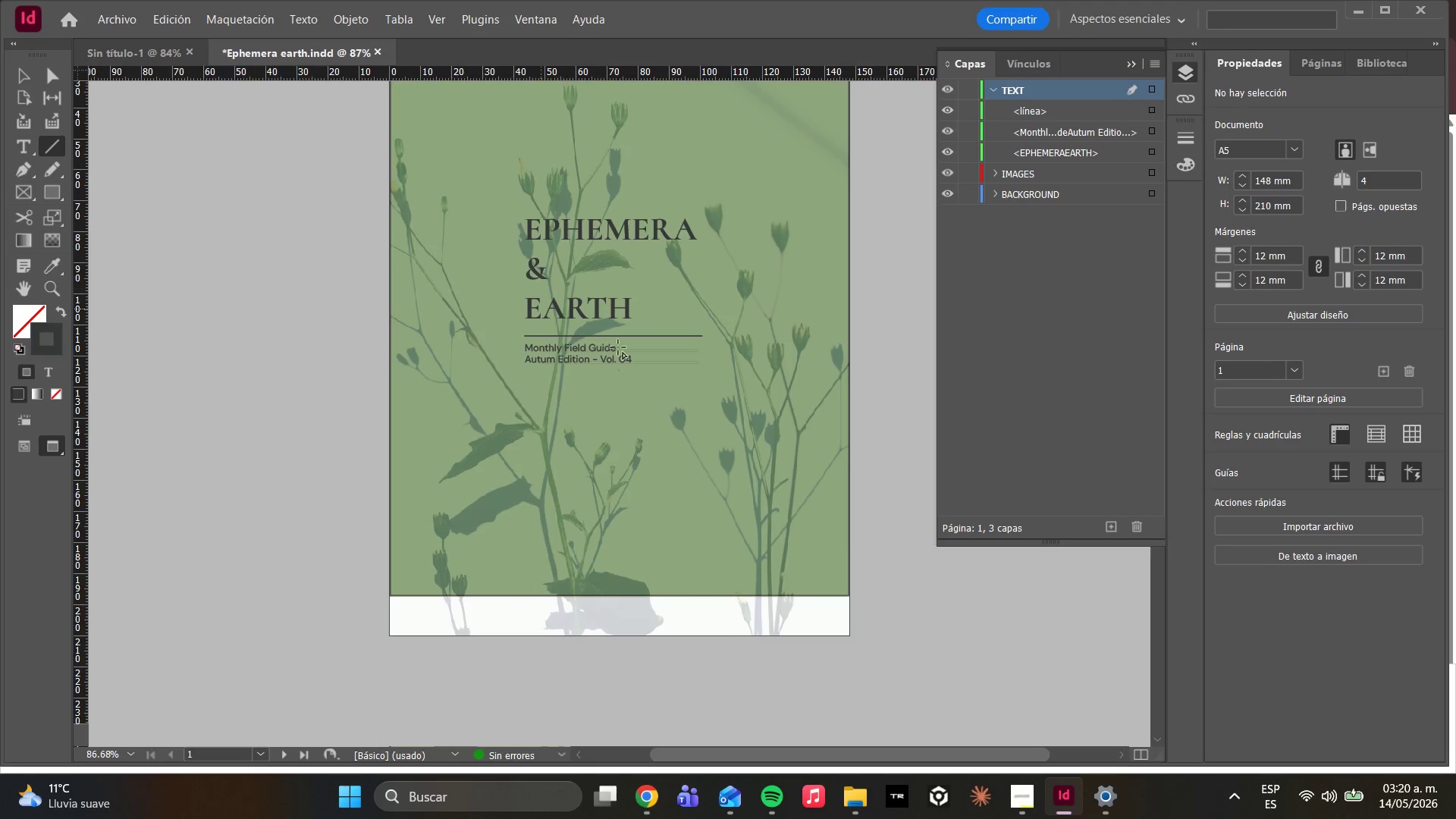 
scroll: coordinate [713, 342], scroll_direction: up, amount: 3.0
 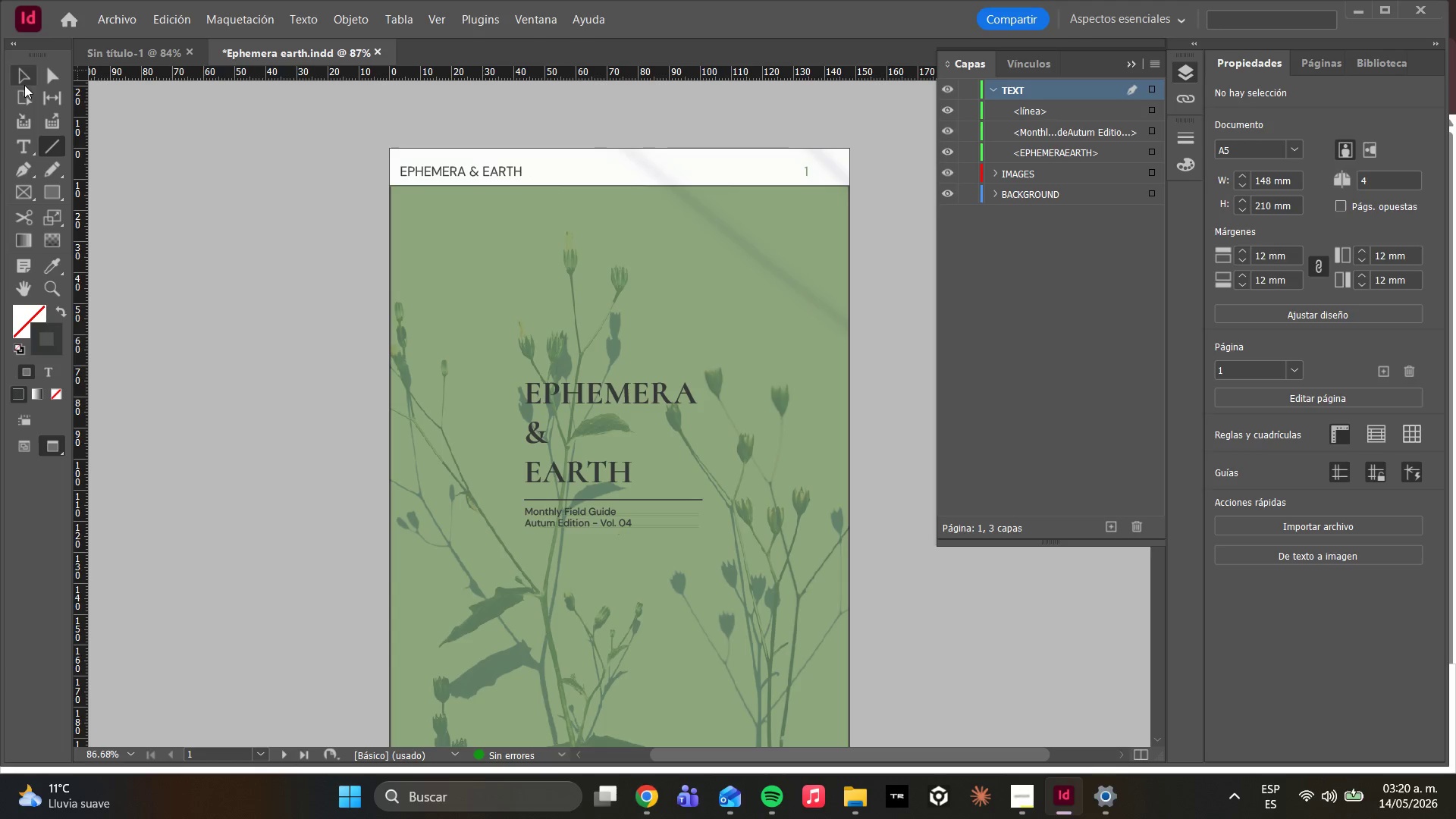 
left_click([49, 83])
 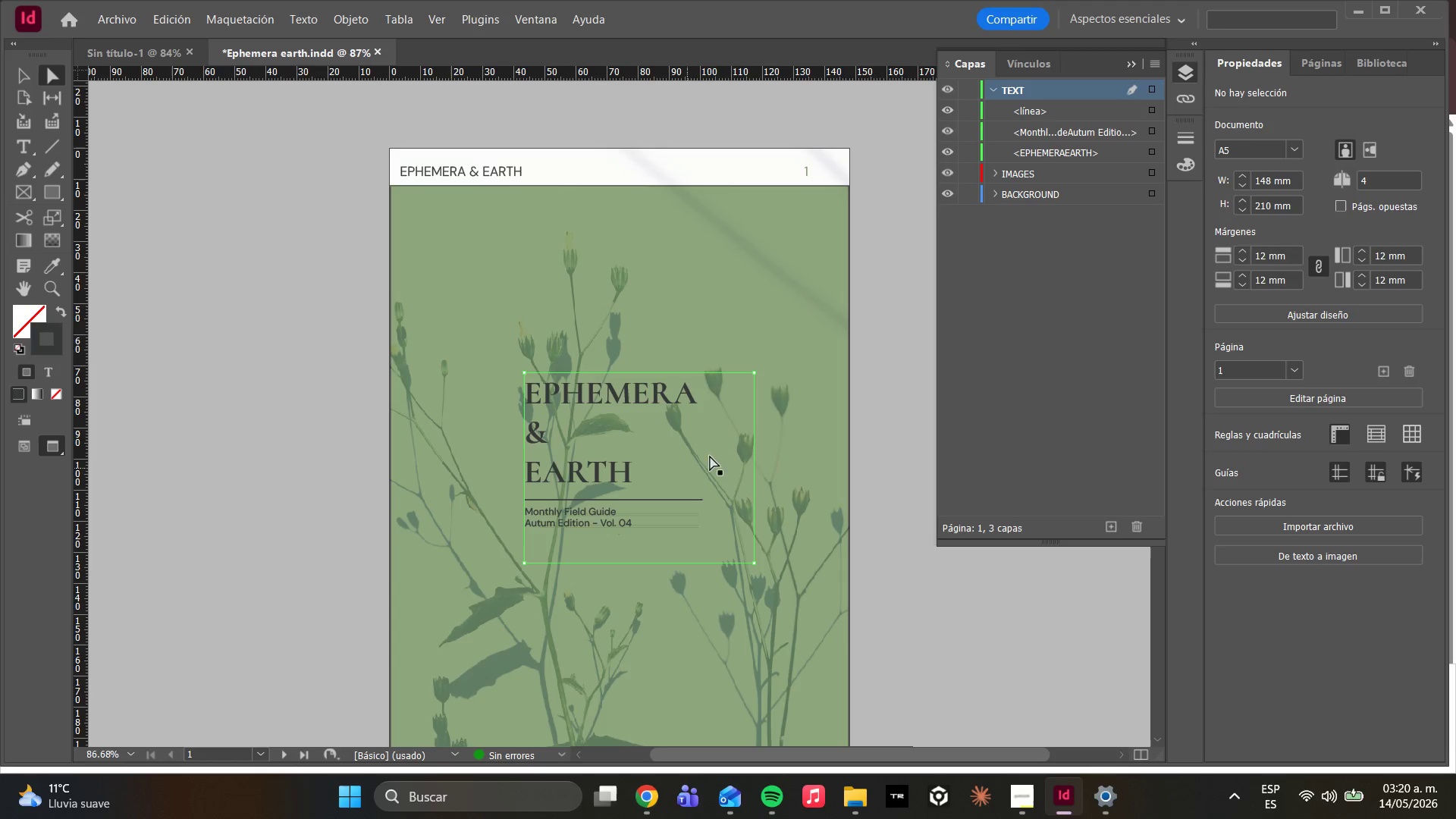 
left_click([682, 381])
 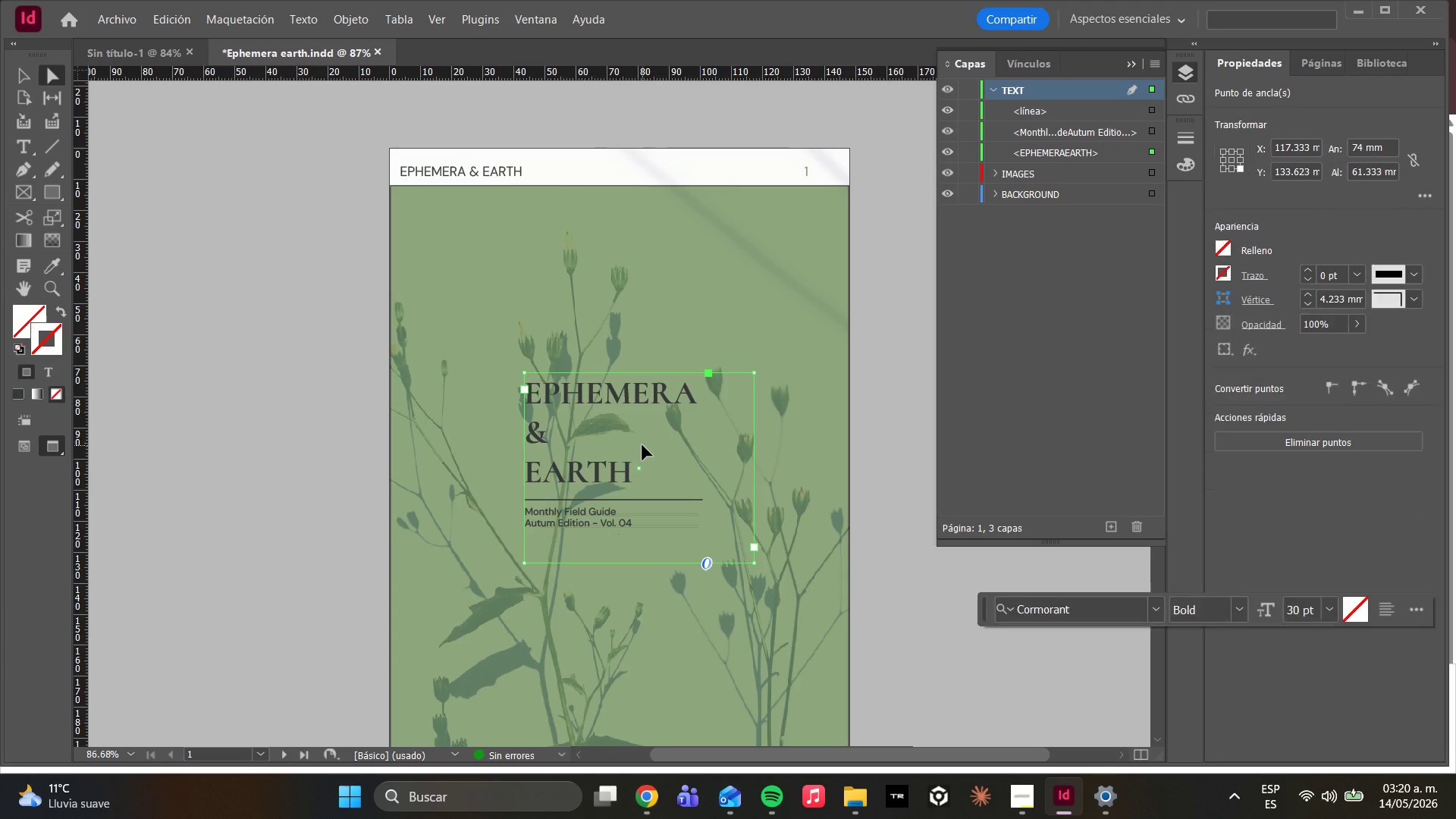 
left_click_drag(start_coordinate=[643, 450], to_coordinate=[626, 505])
 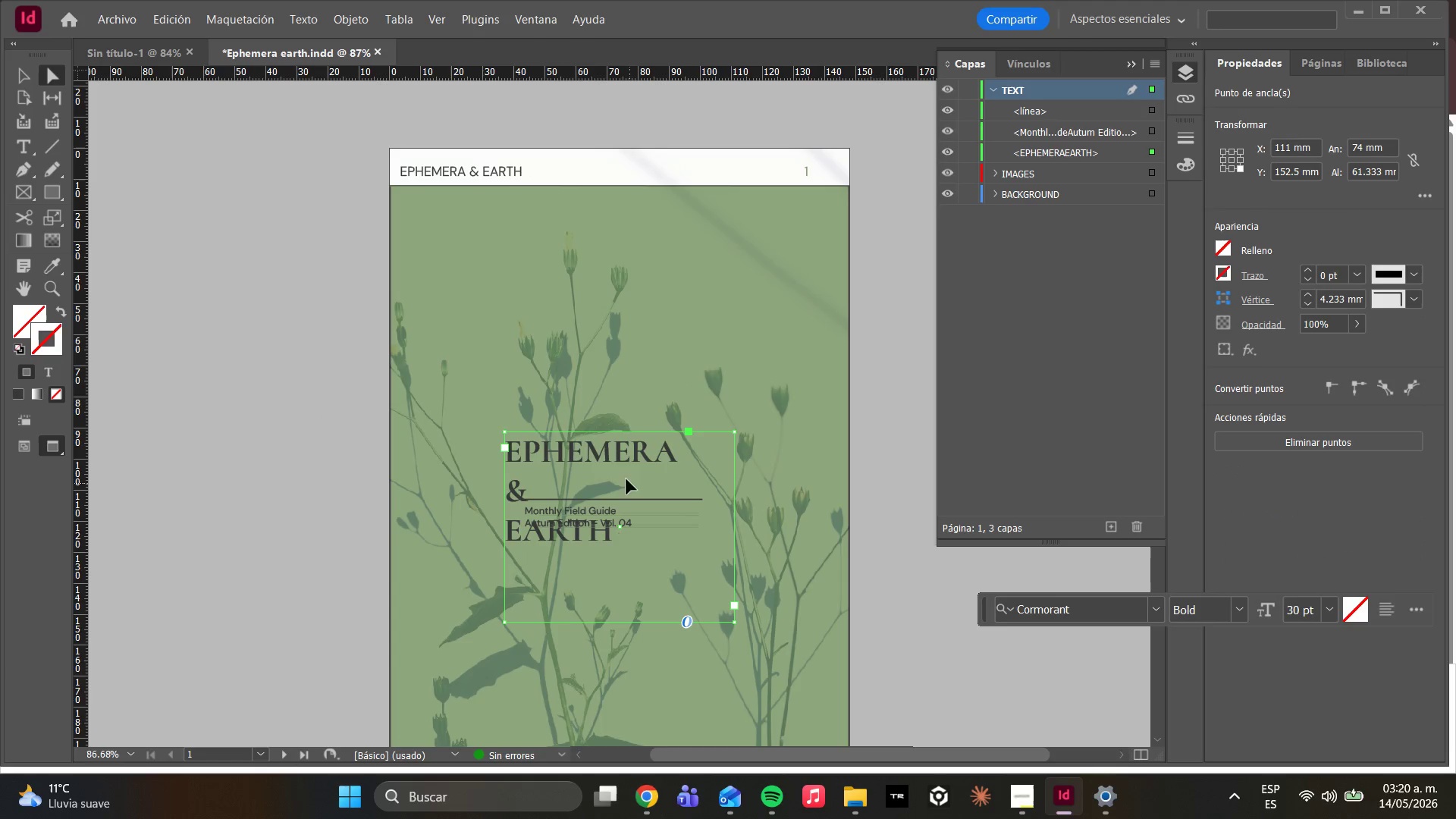 
left_click([417, 433])
 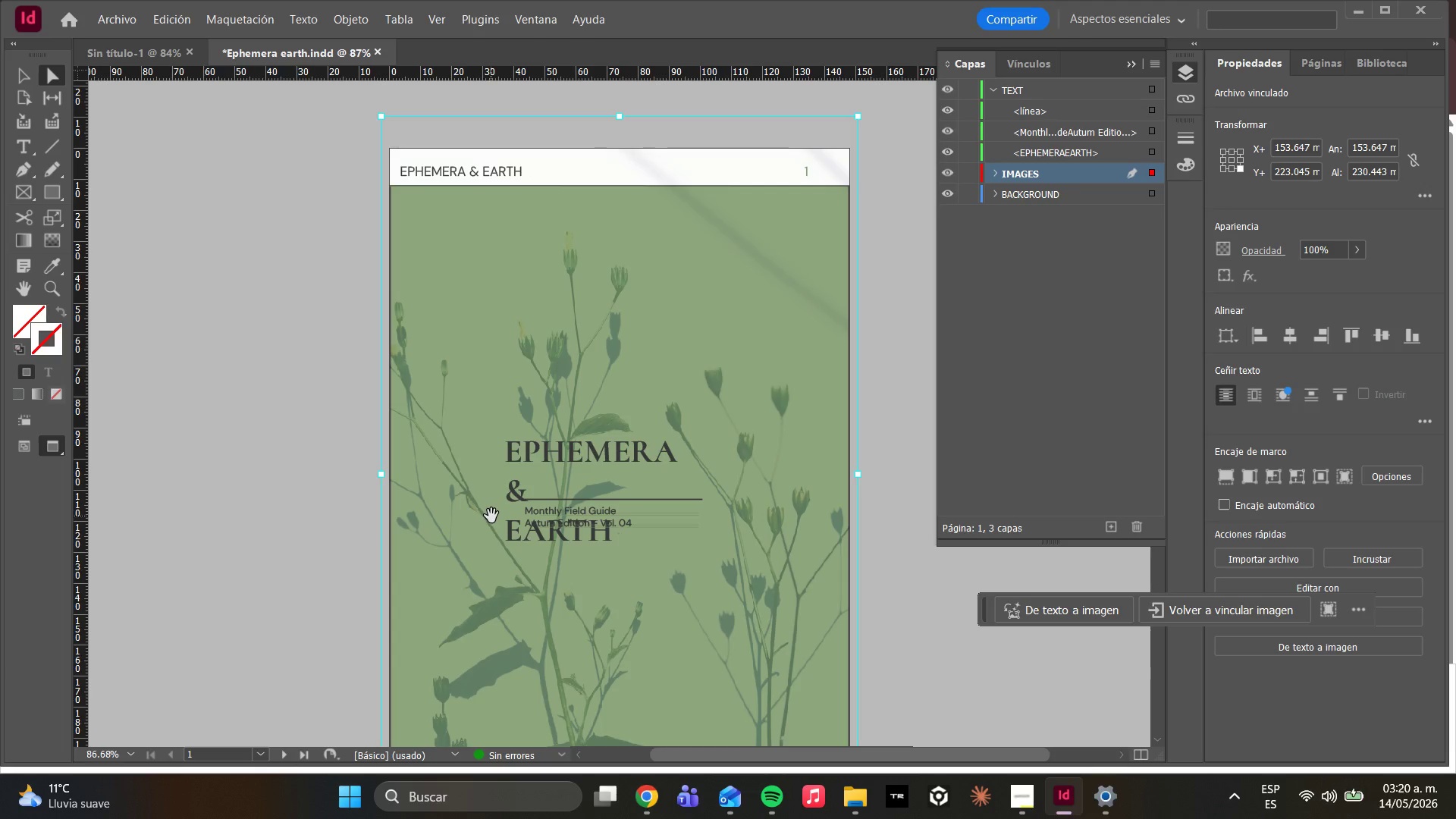 
key(Control+Z)
 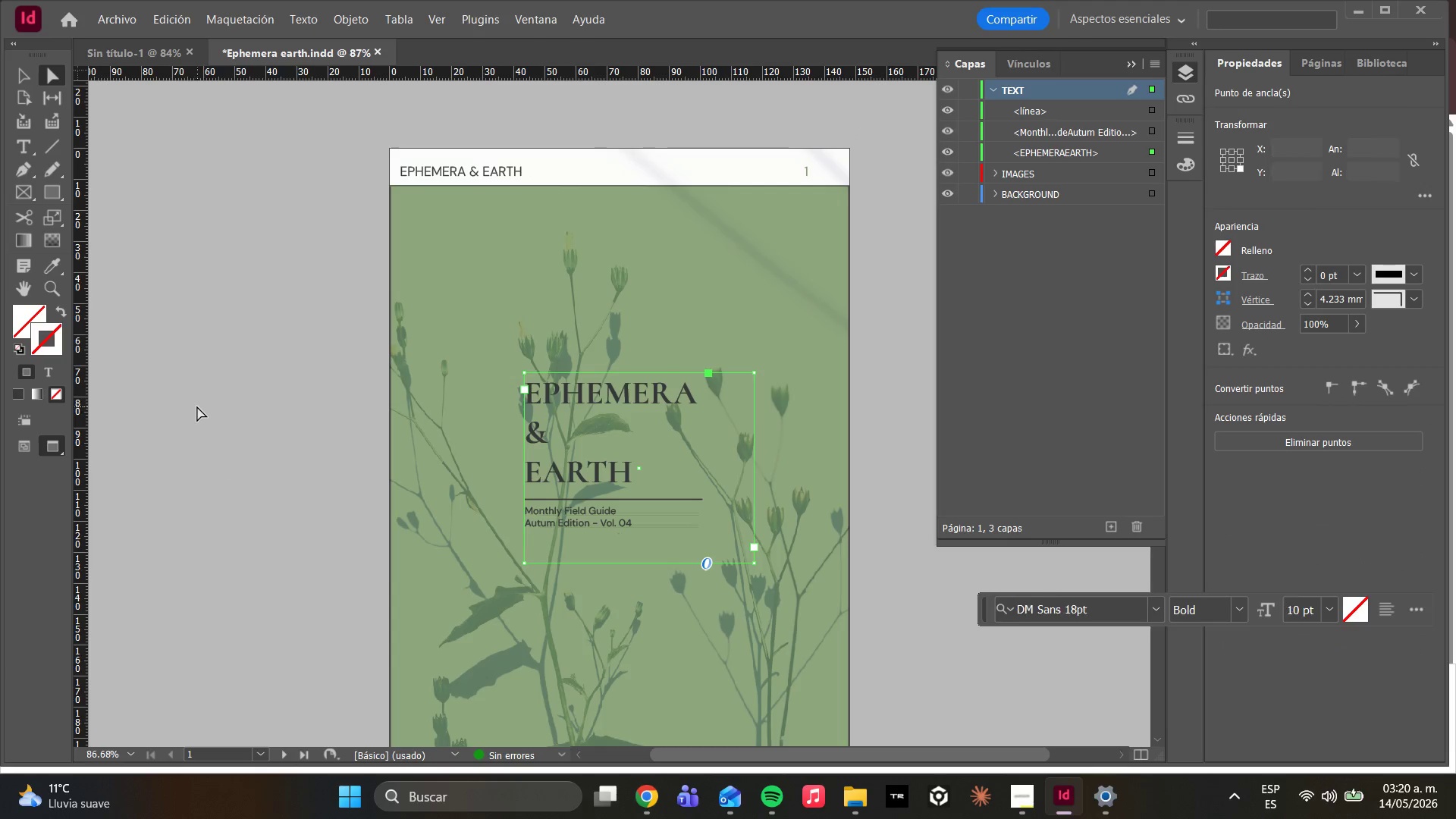 
scroll: coordinate [335, 351], scroll_direction: down, amount: 4.0
 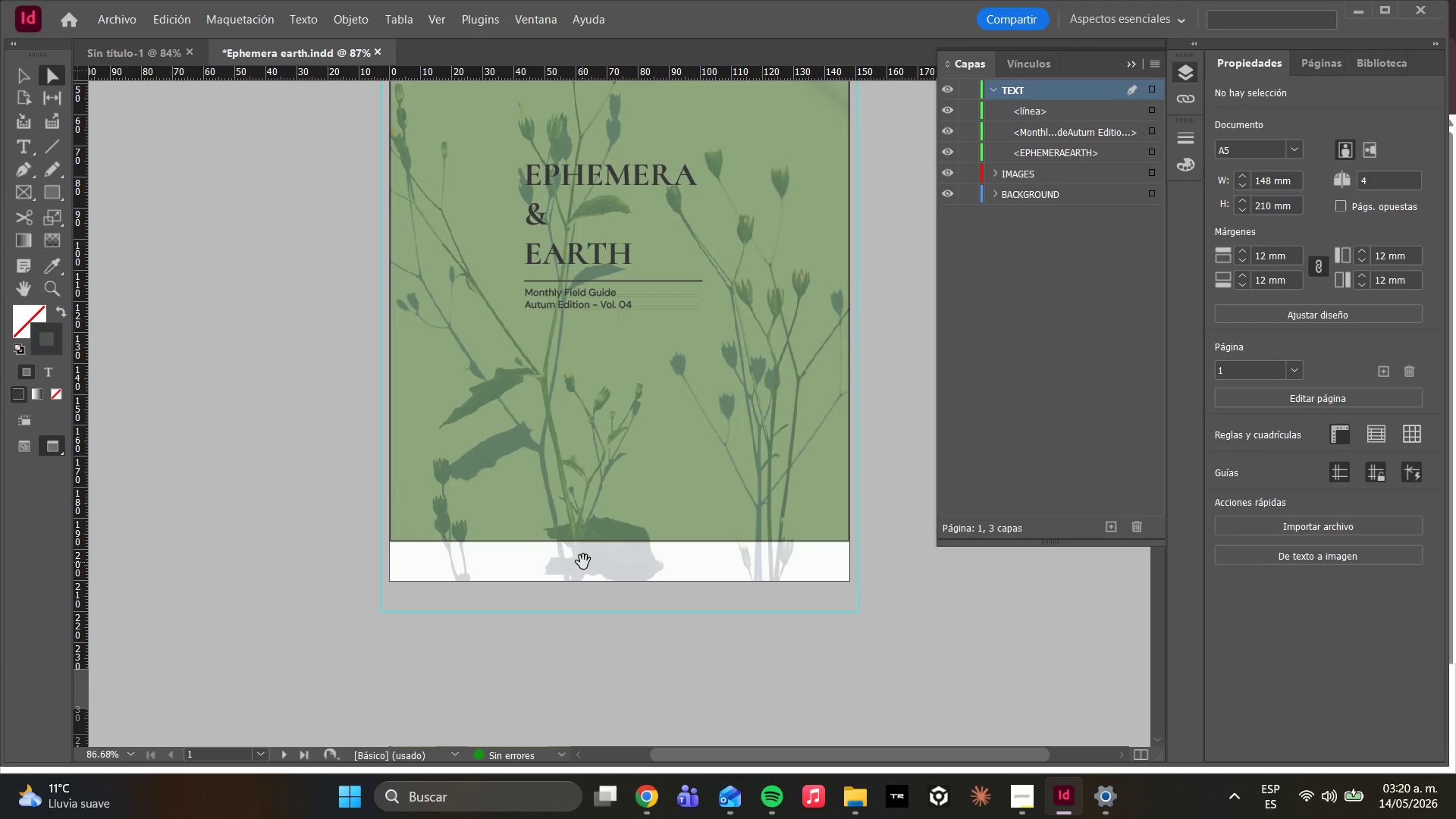 
type(ww)
 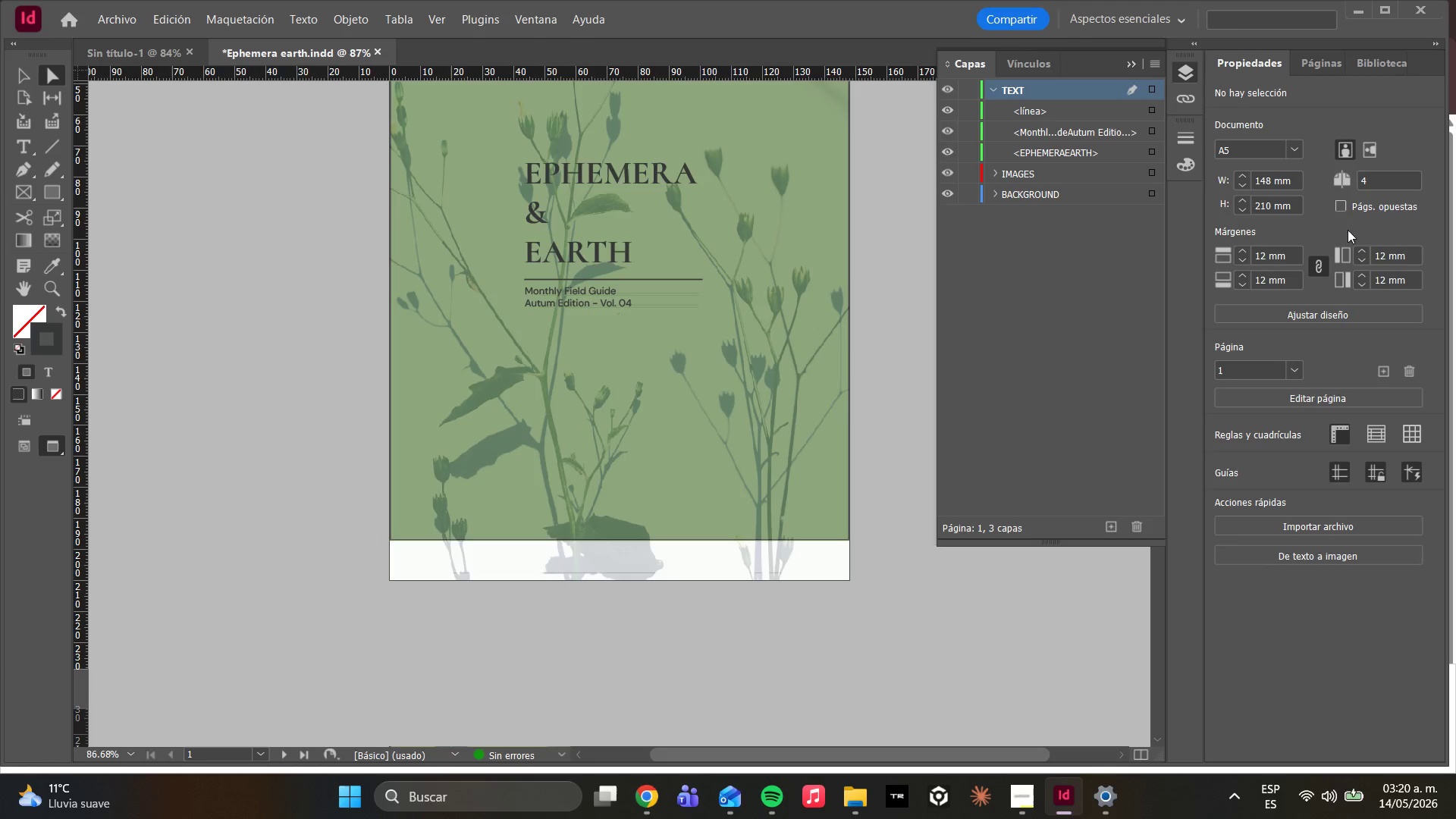 
left_click([1329, 73])
 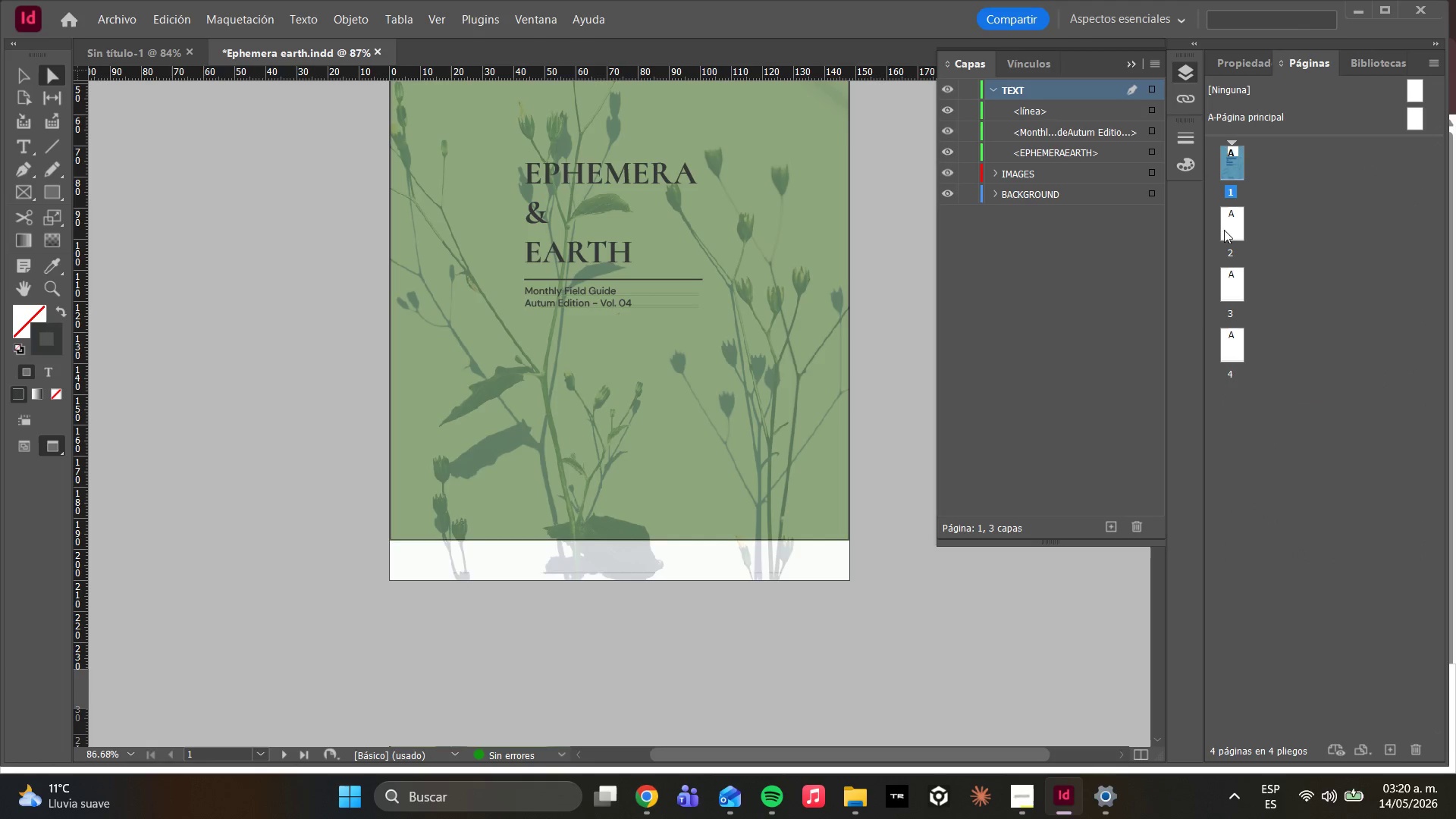 
double_click([1230, 231])
 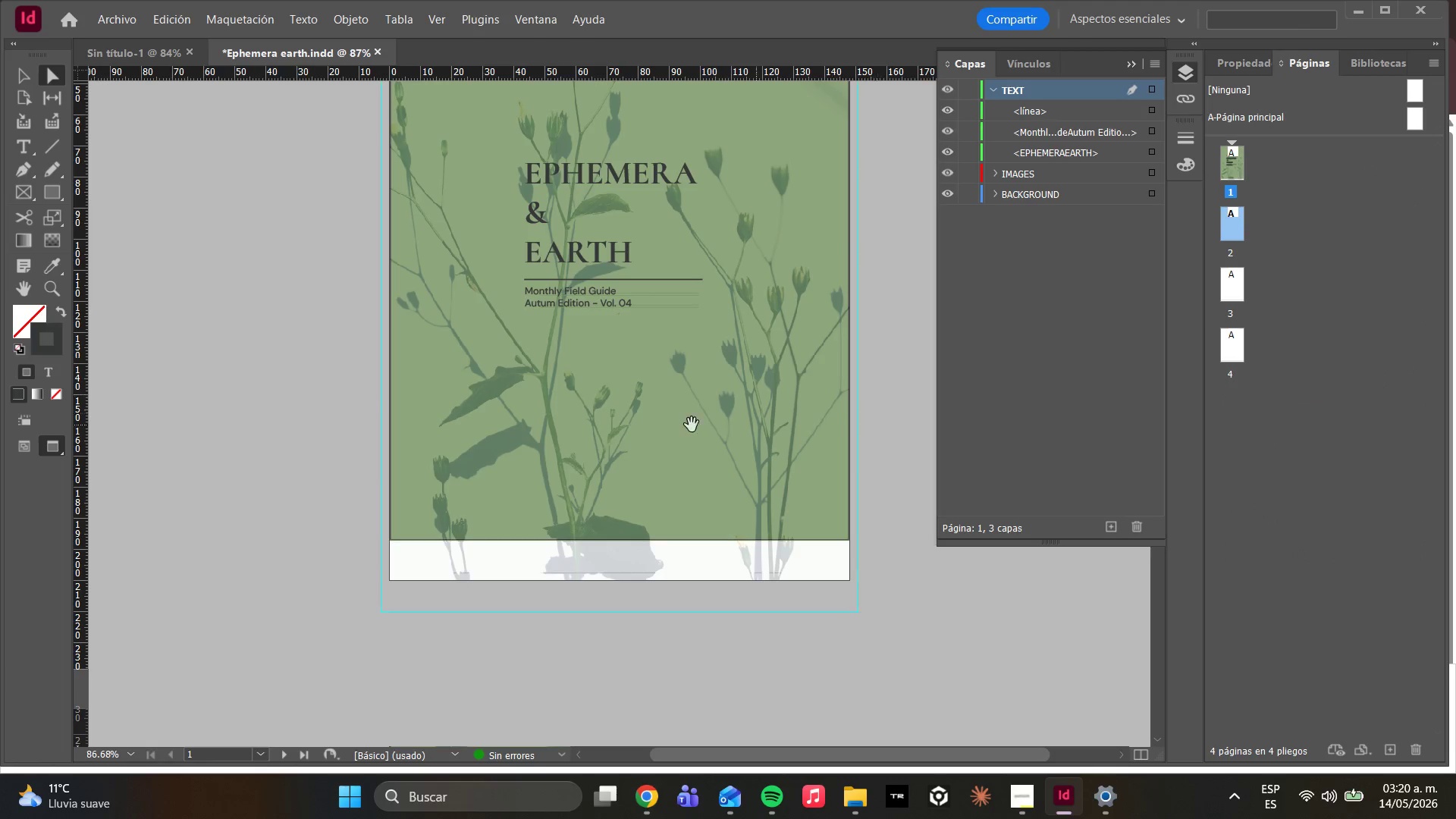 
scroll: coordinate [622, 416], scroll_direction: up, amount: 7.0
 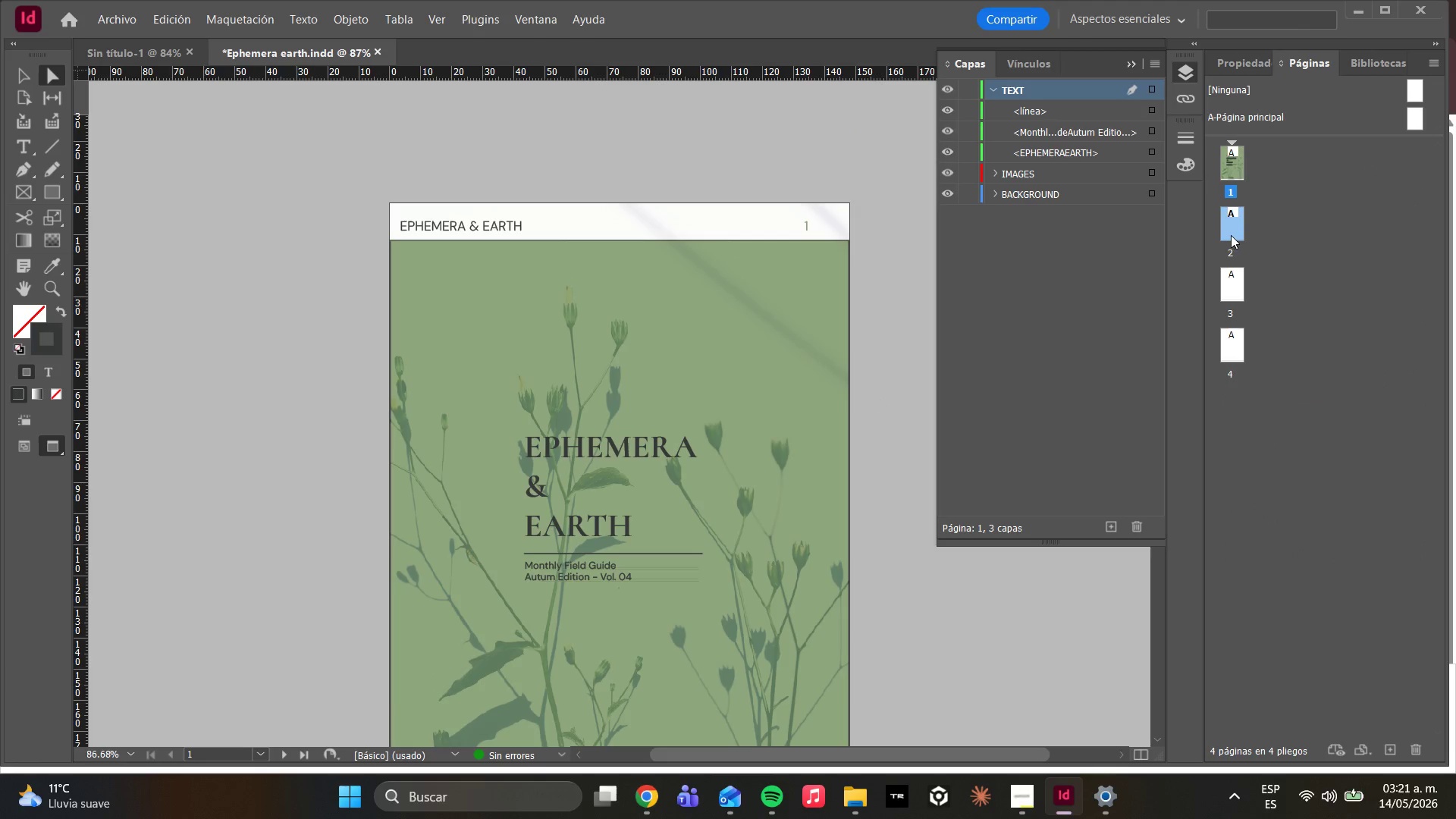 
double_click([1232, 237])
 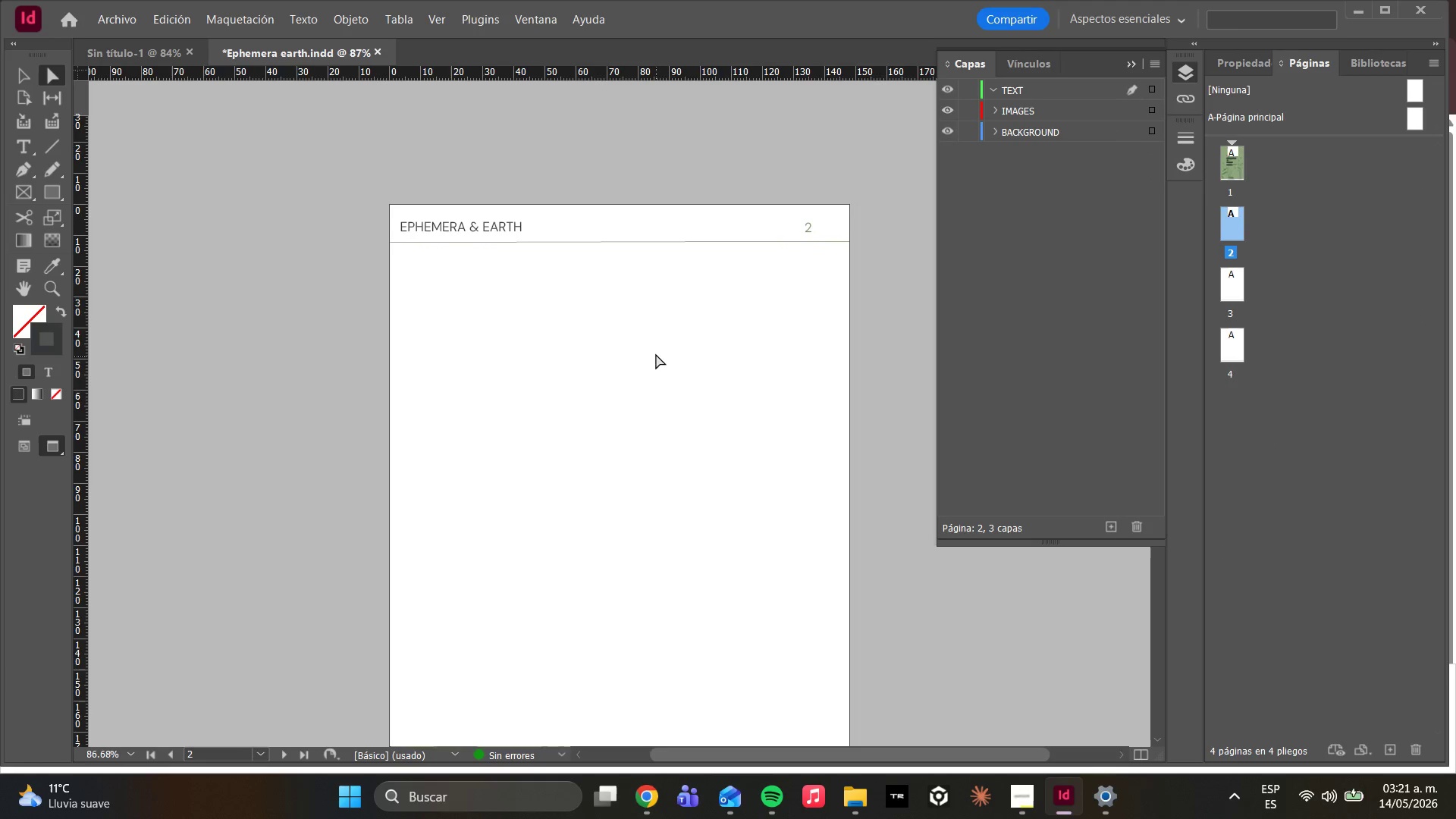 
wait(10.23)
 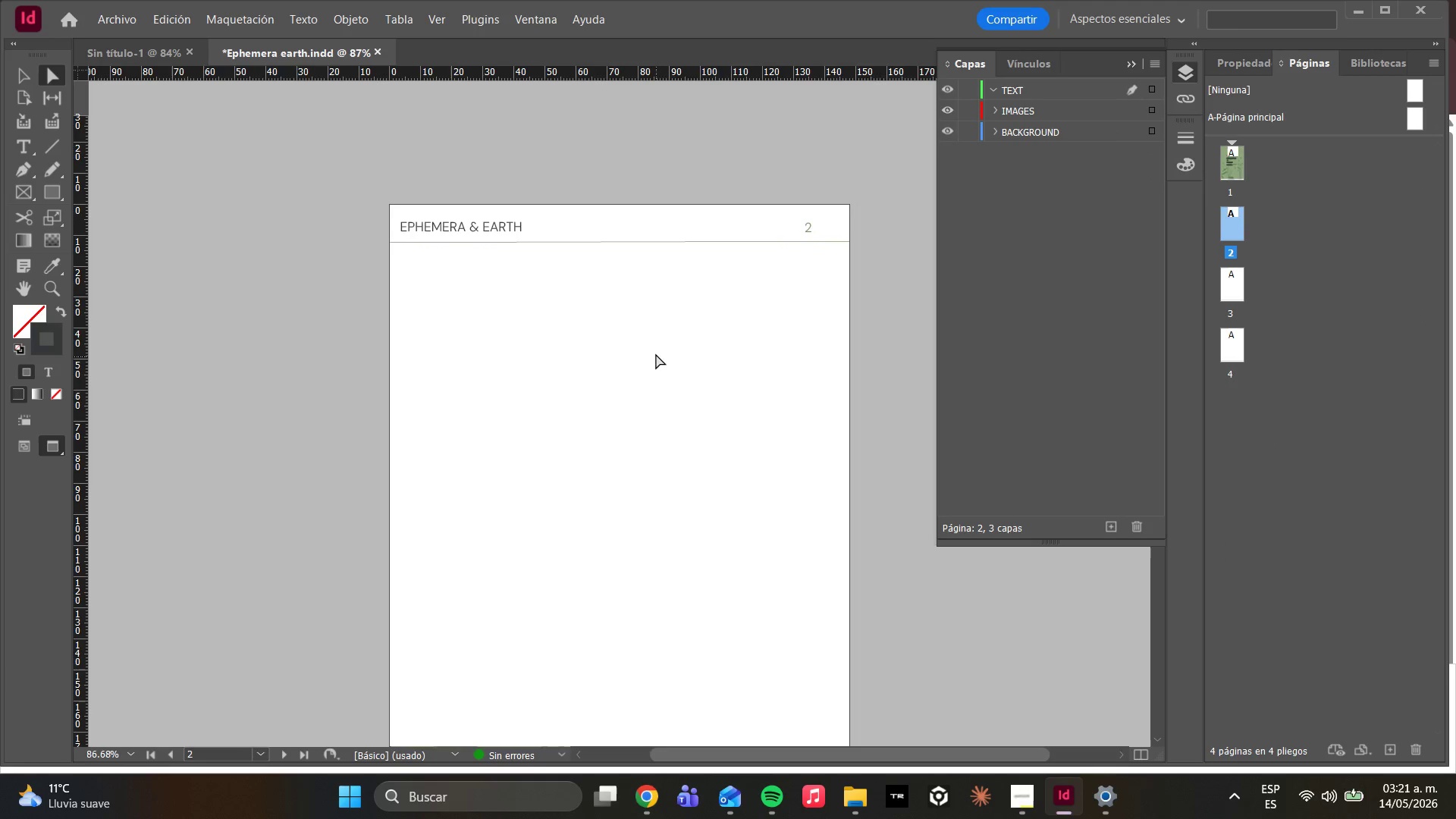 
left_click([641, 814])
 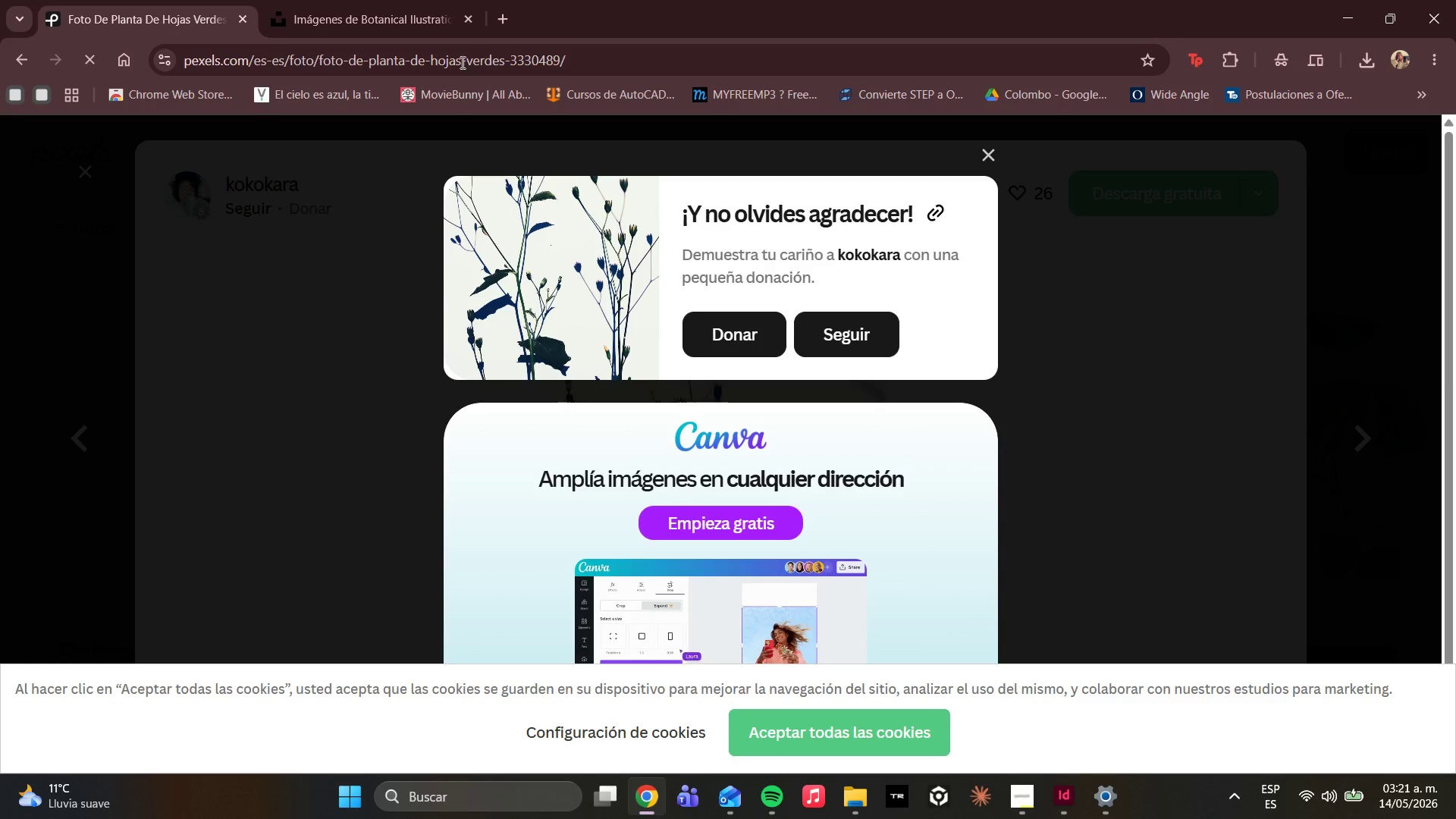 
left_click([301, 0])
 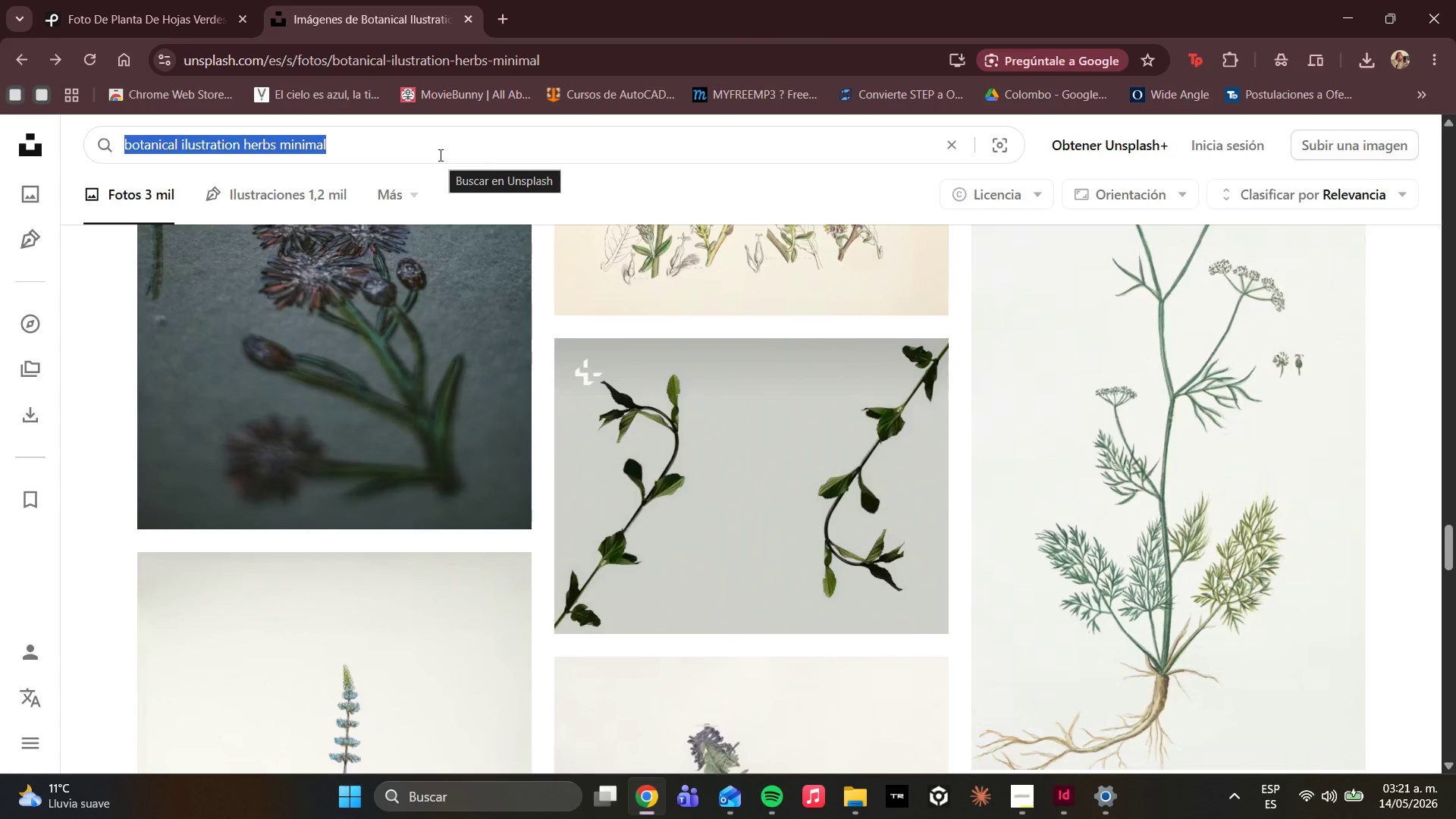 
mouse_move([447, 83])
 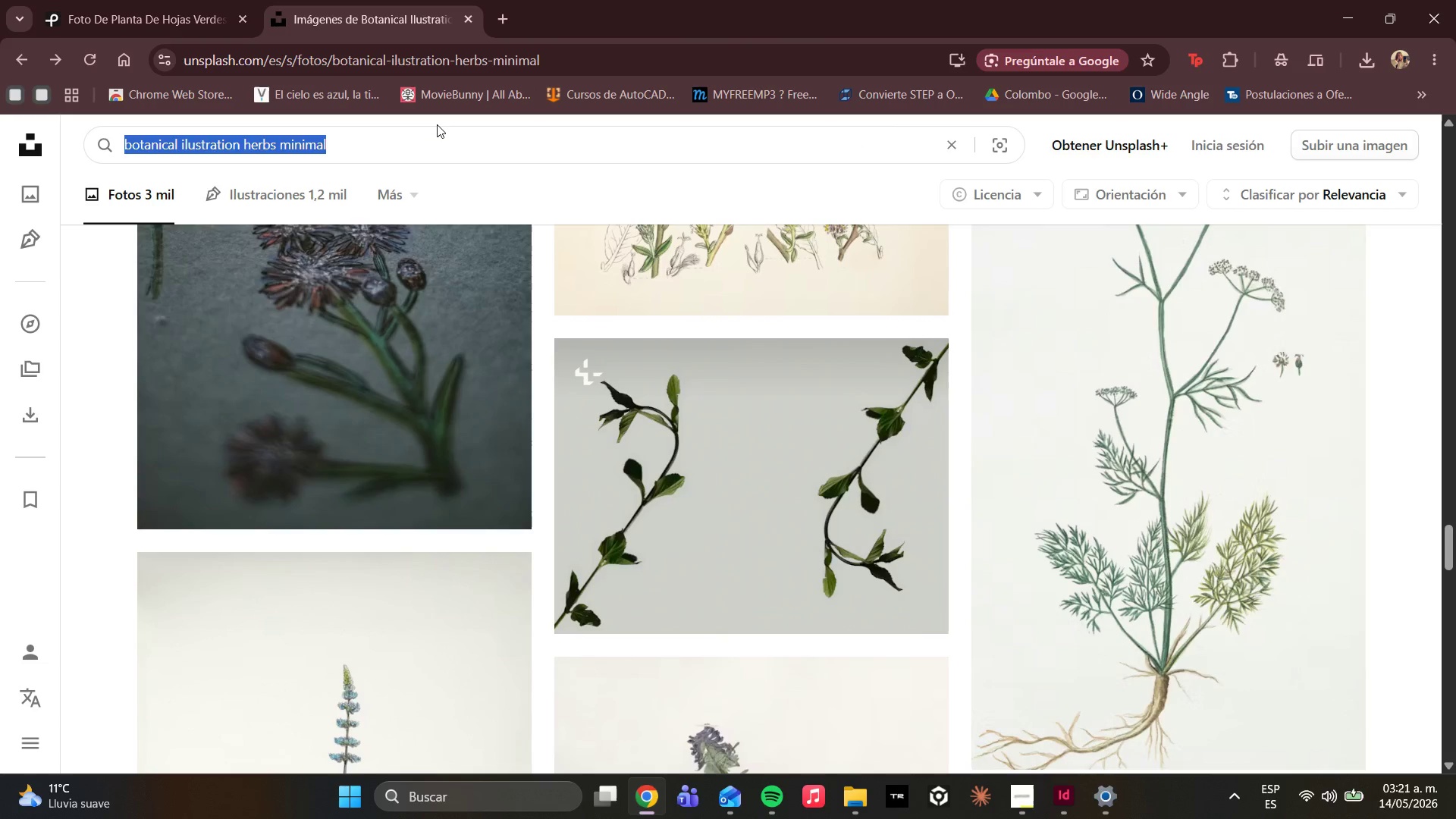 
wait(5.85)
 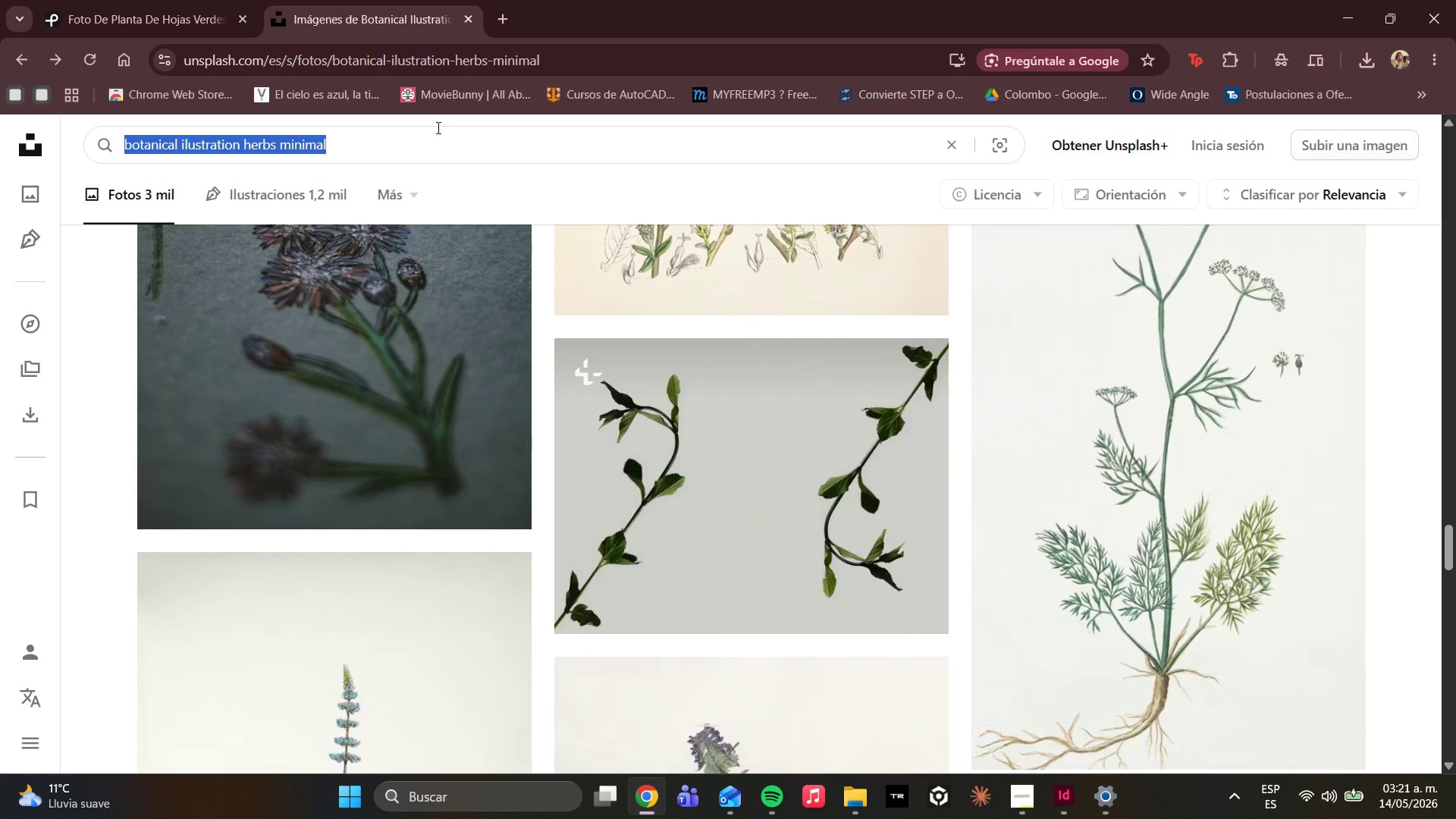 
type(wild mushroom fores)
 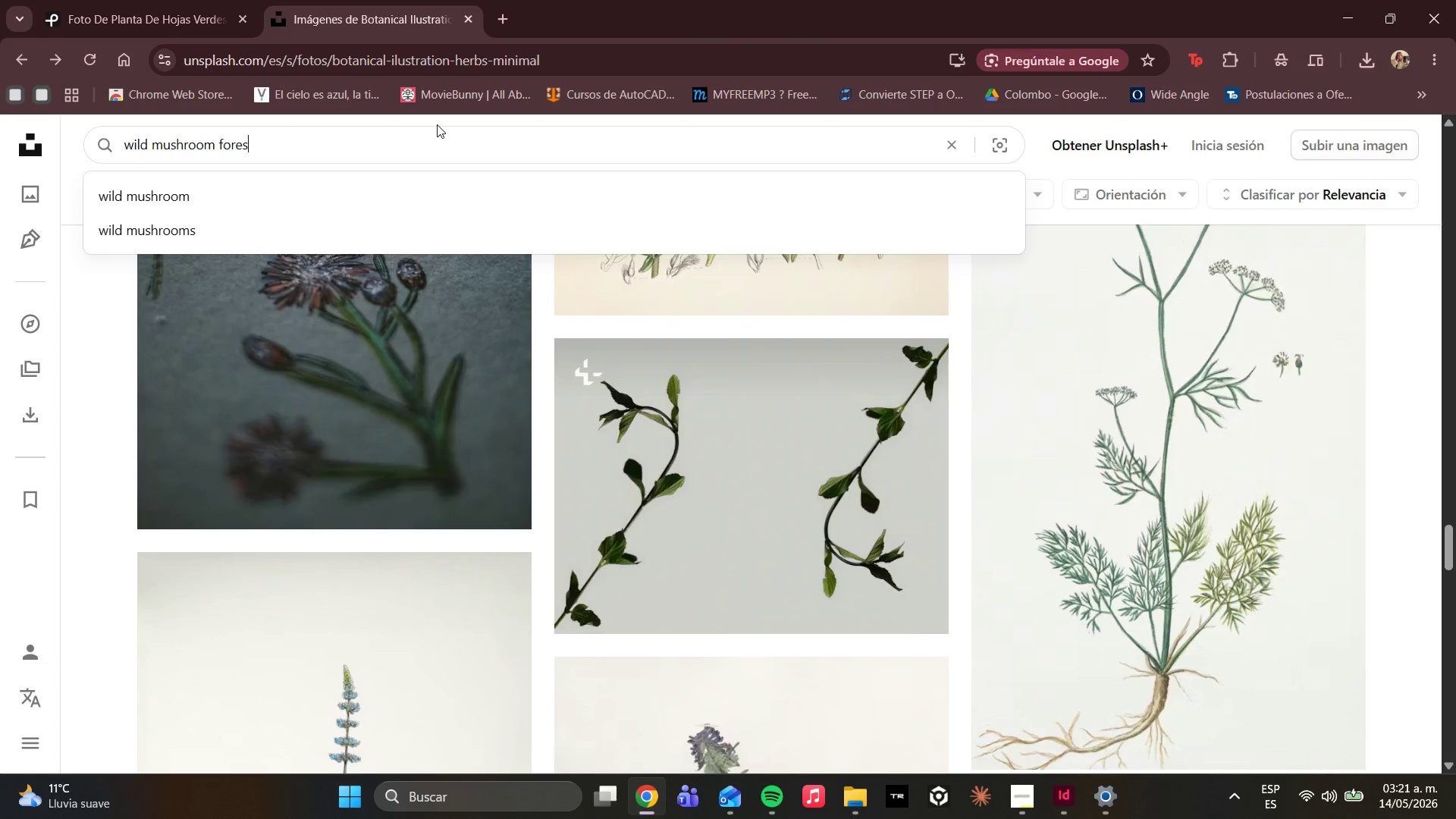 
key(Enter)
 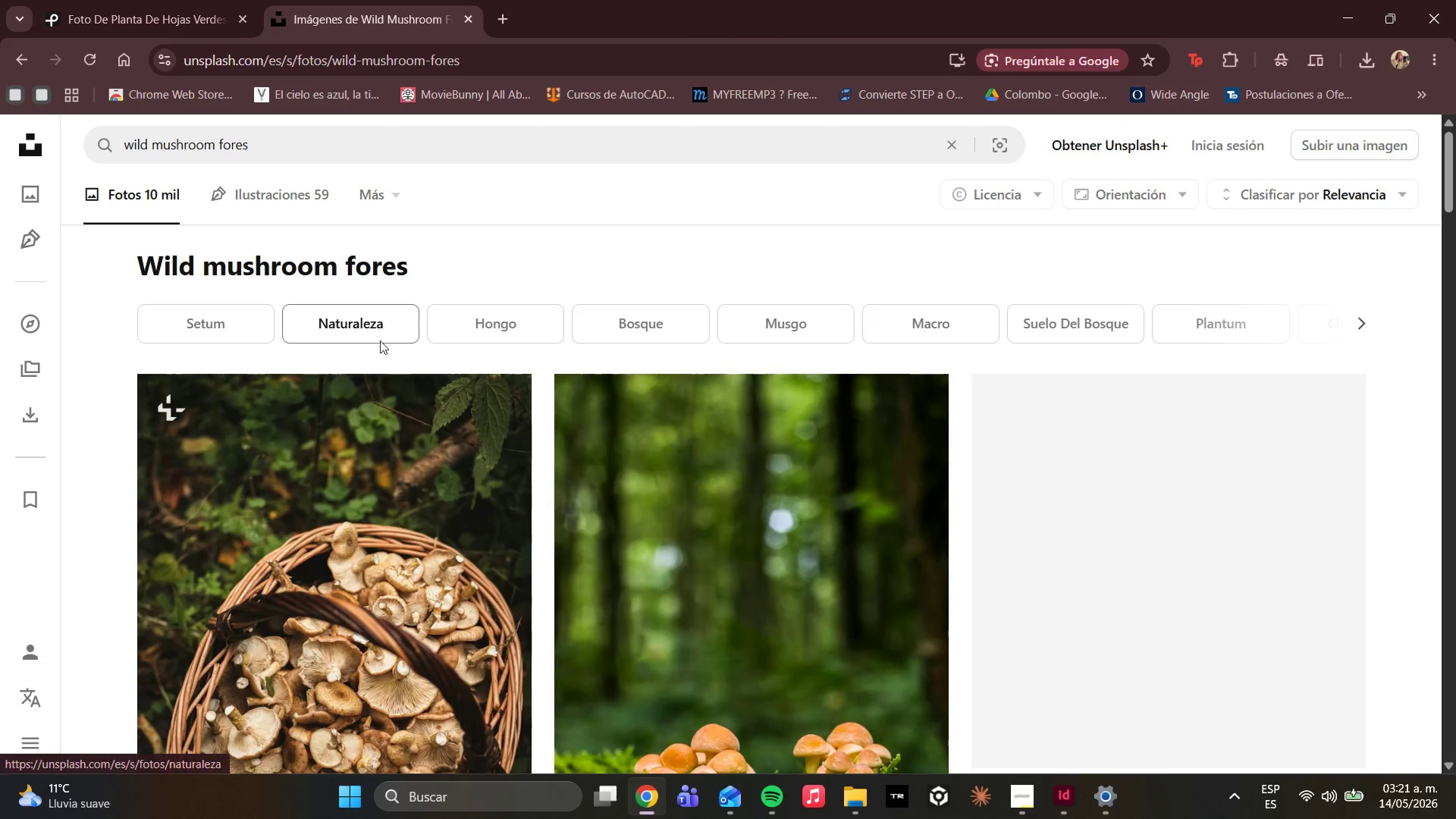 
scroll: coordinate [513, 395], scroll_direction: down, amount: 4.0
 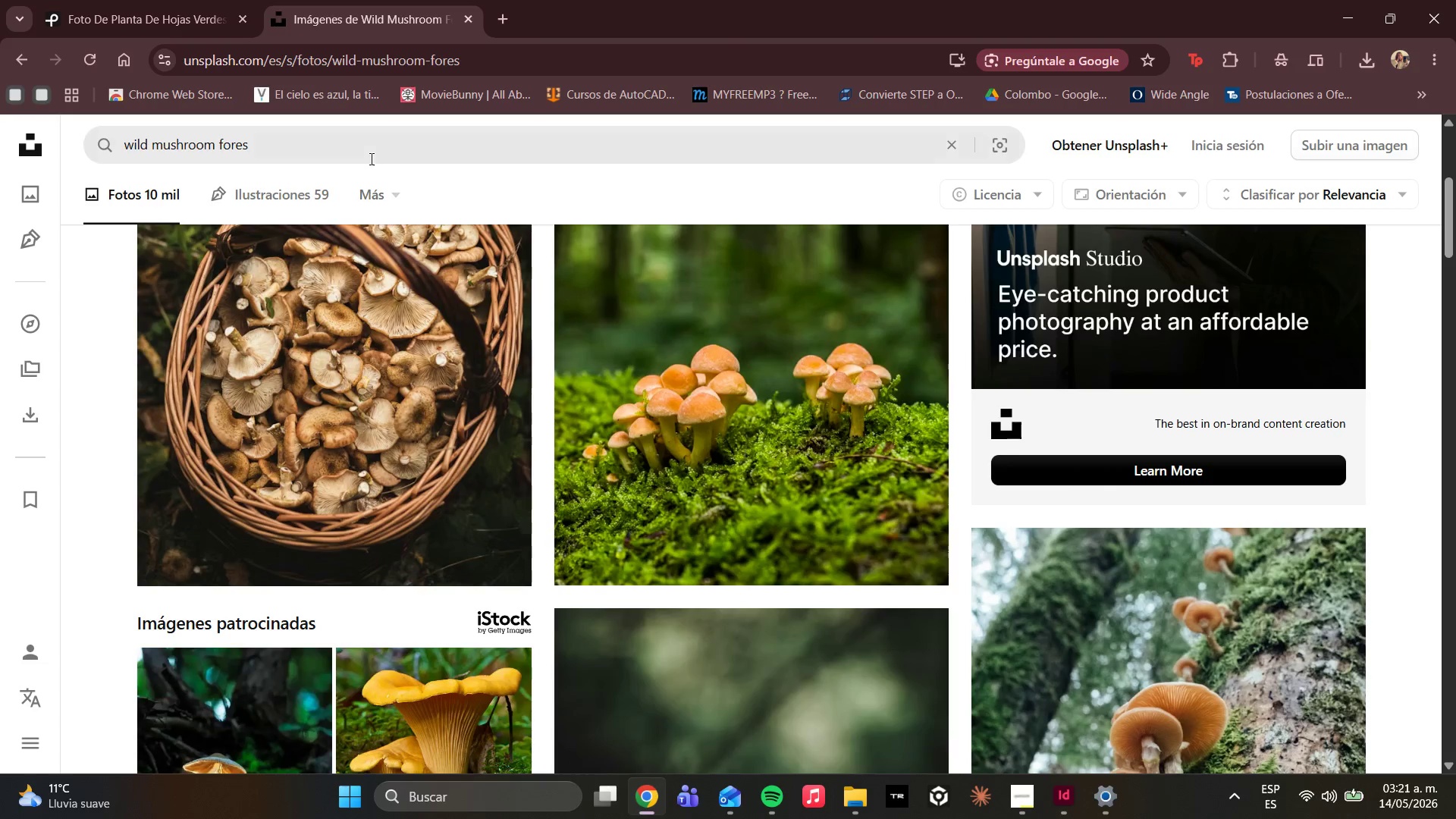 
left_click([356, 141])
 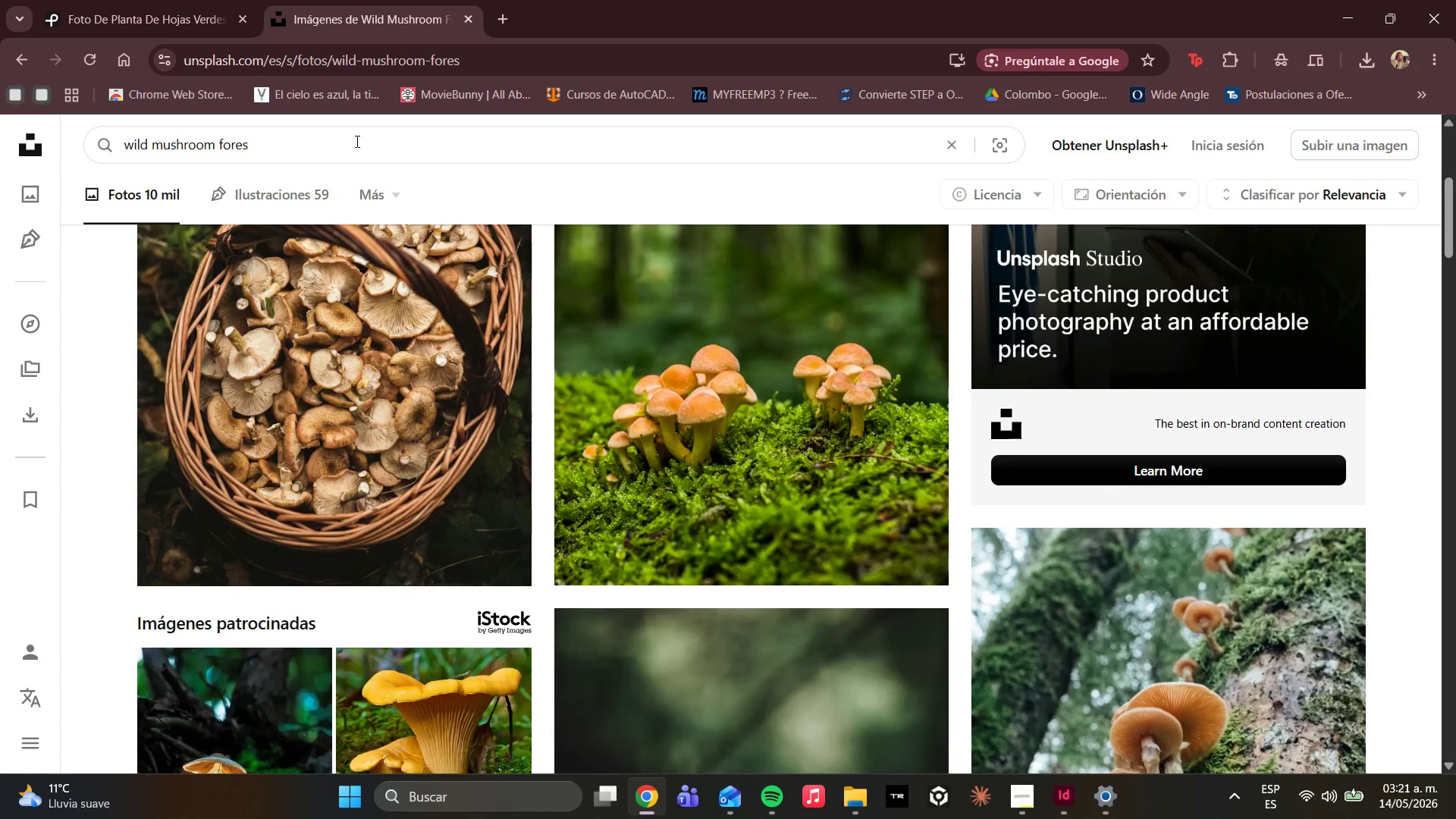 
key(T)
 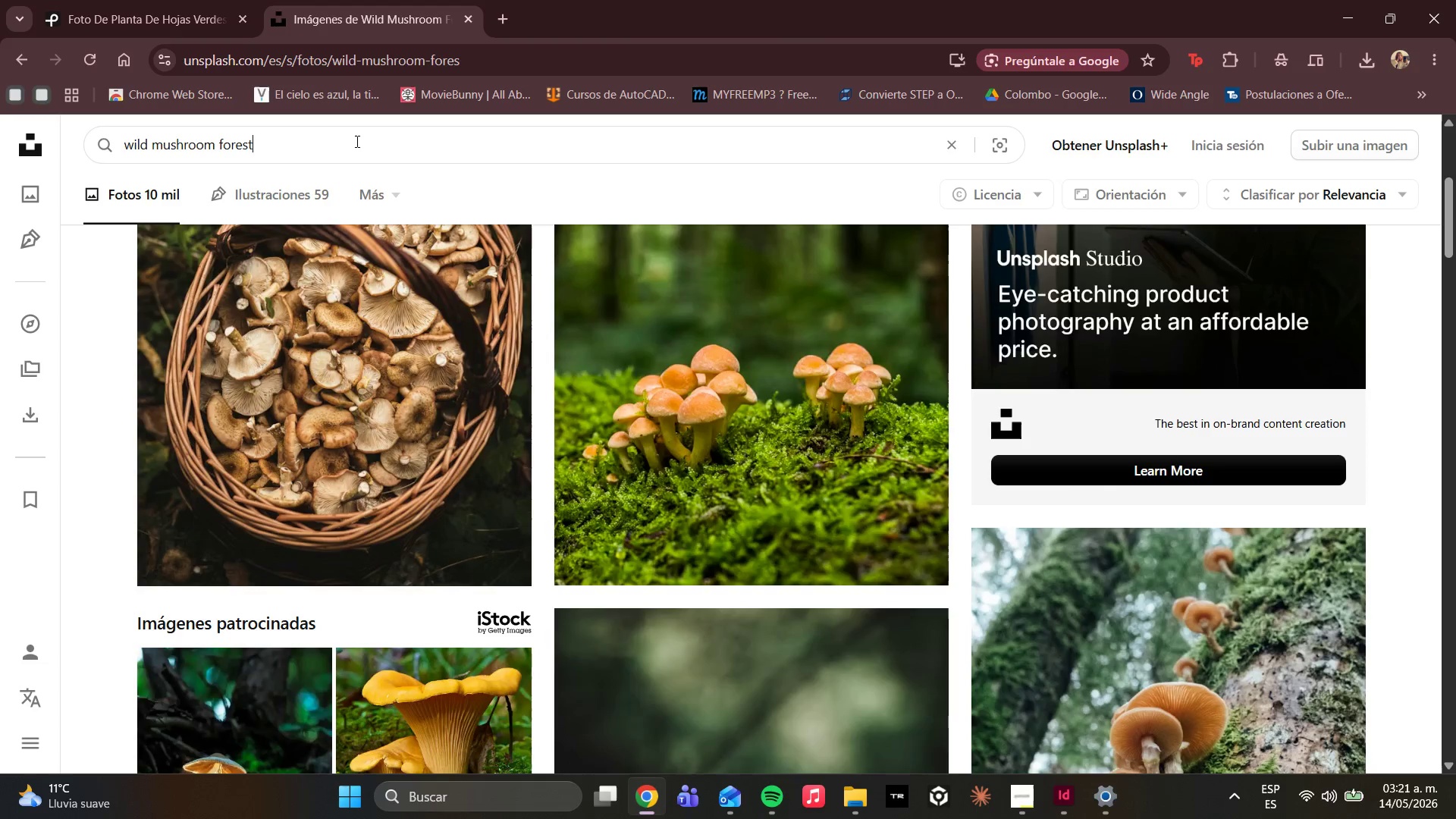 
key(Enter)
 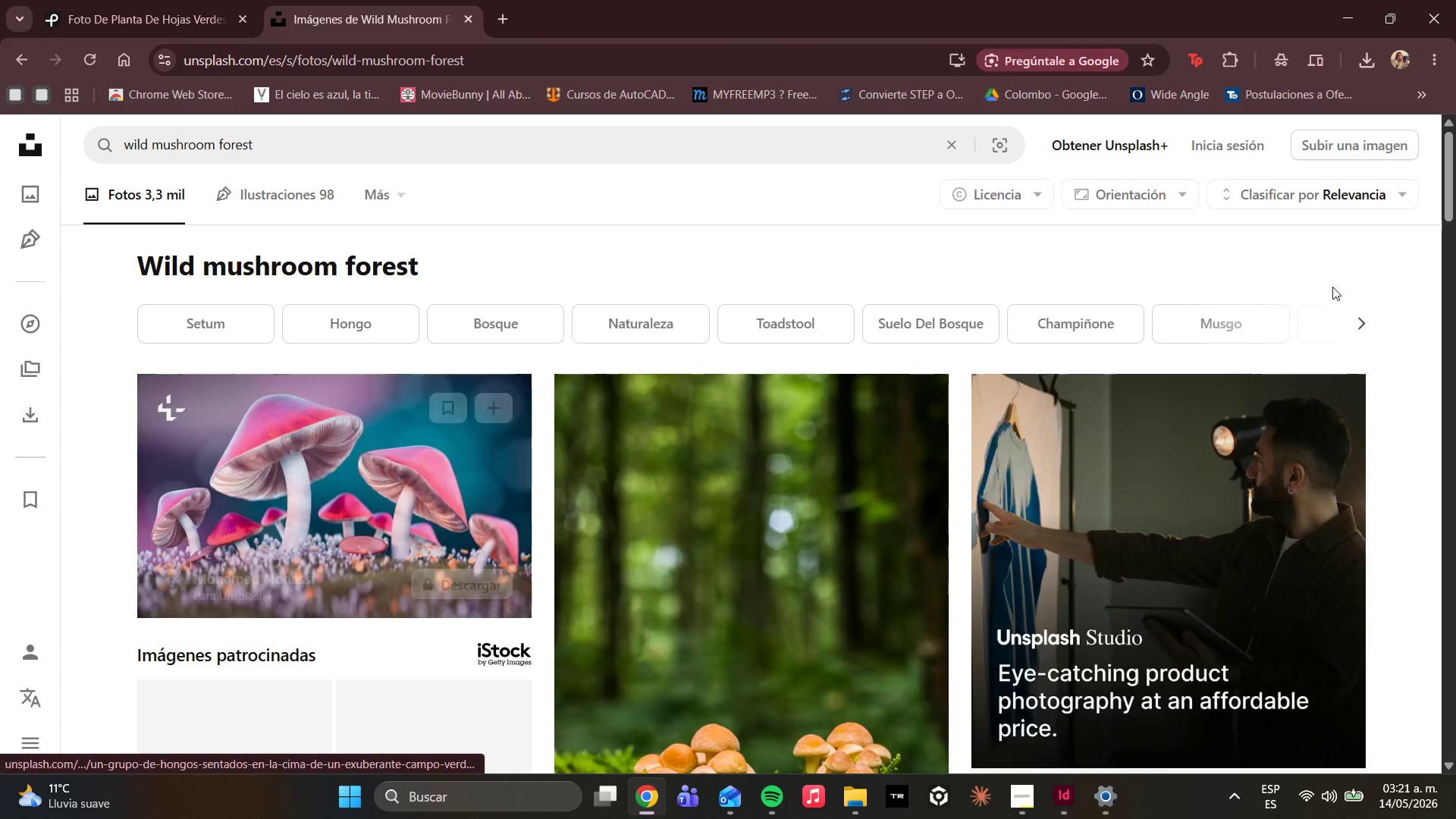 
scroll: coordinate [706, 486], scroll_direction: down, amount: 28.0
 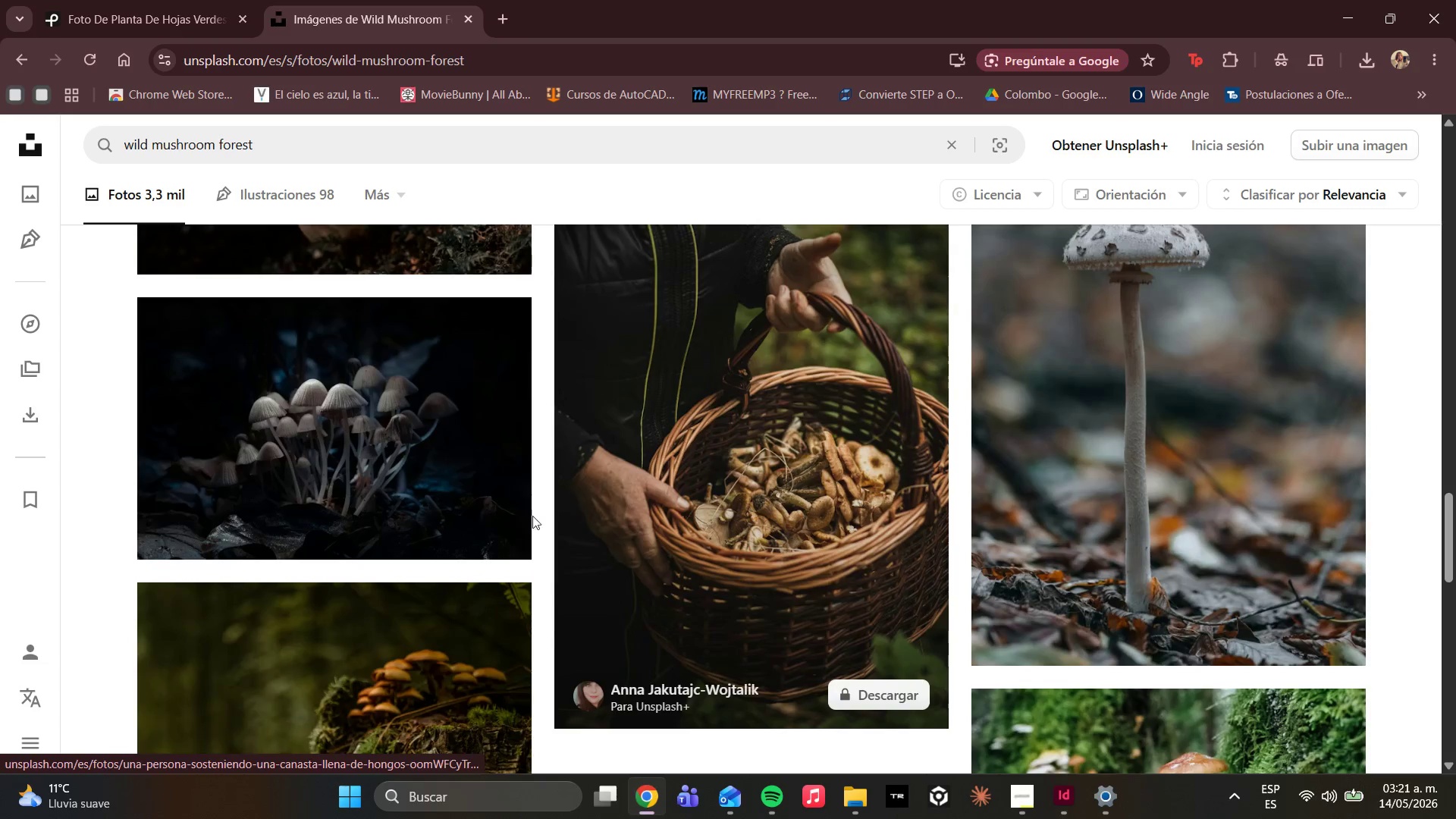 
mouse_move([498, 471])
 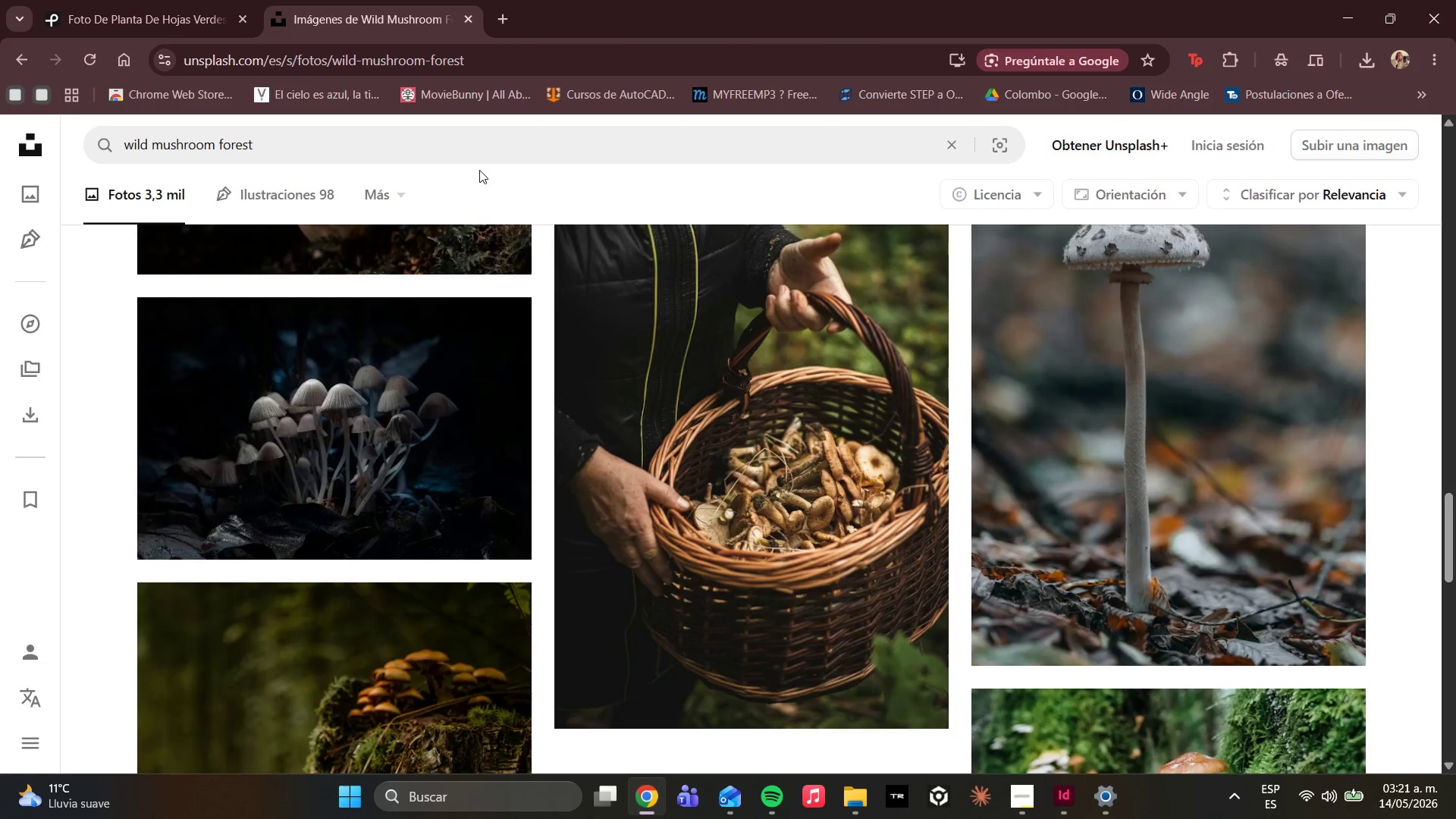 
double_click([429, 142])
 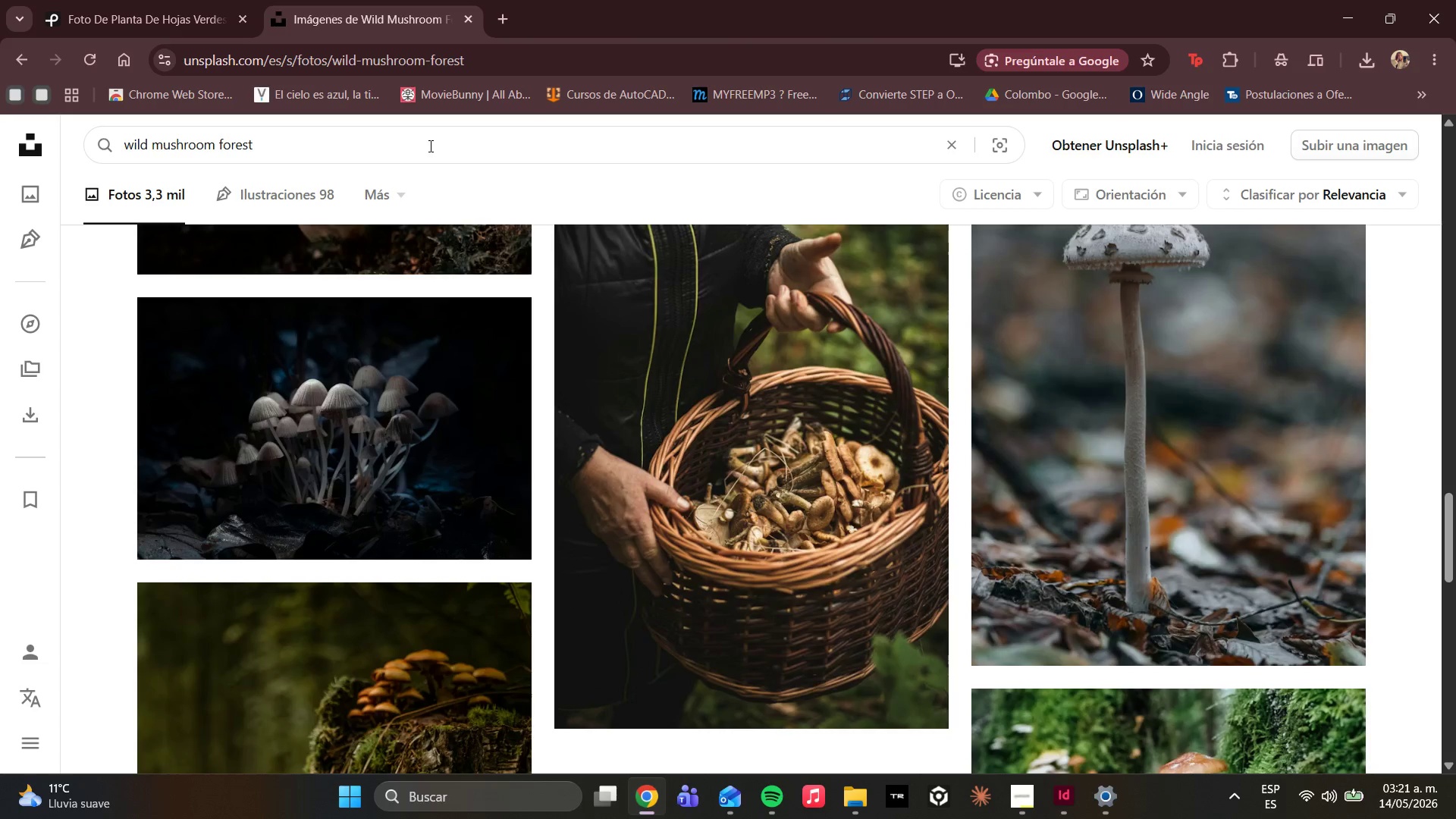 
type( floor)
 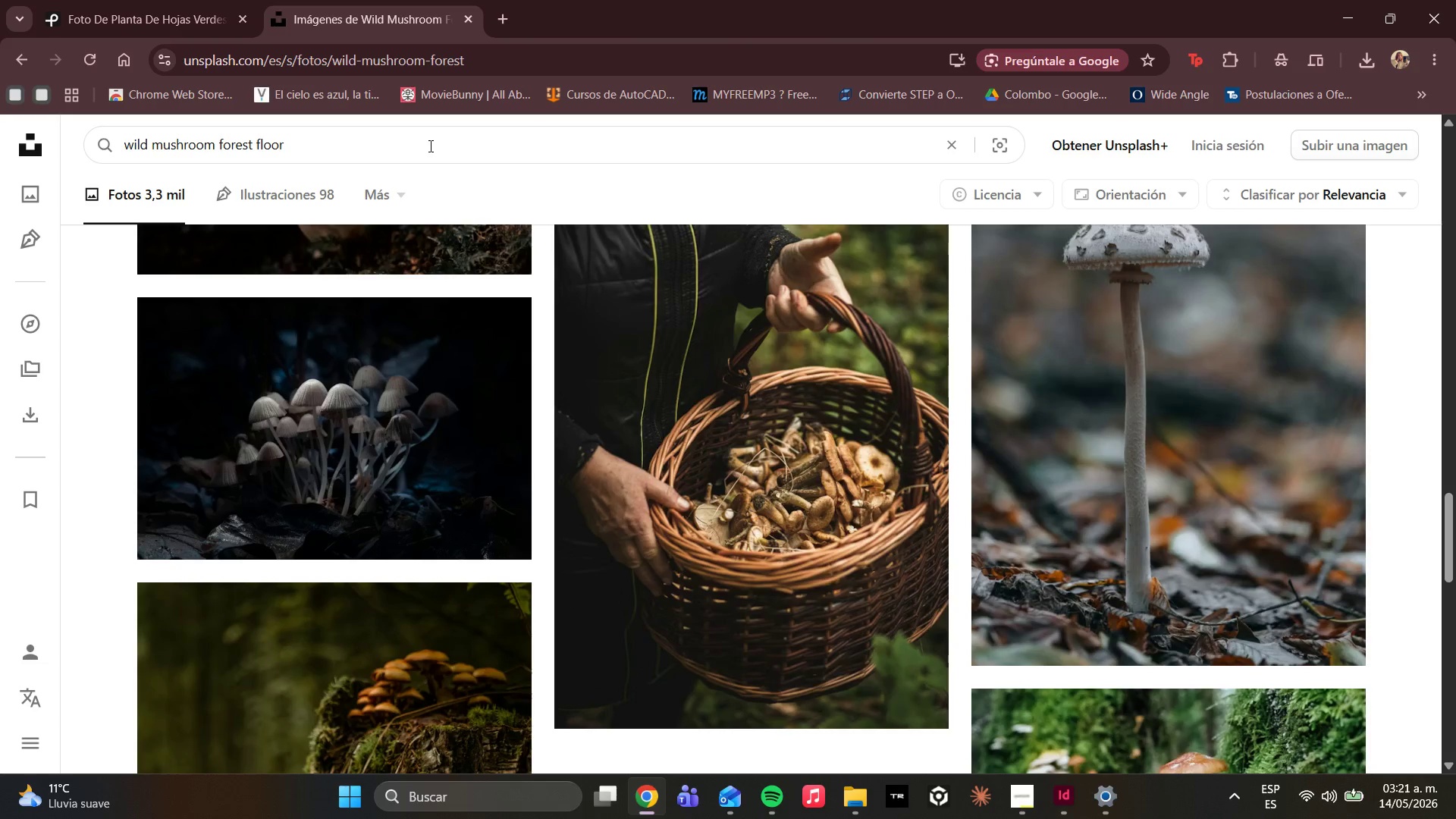 
key(Enter)
 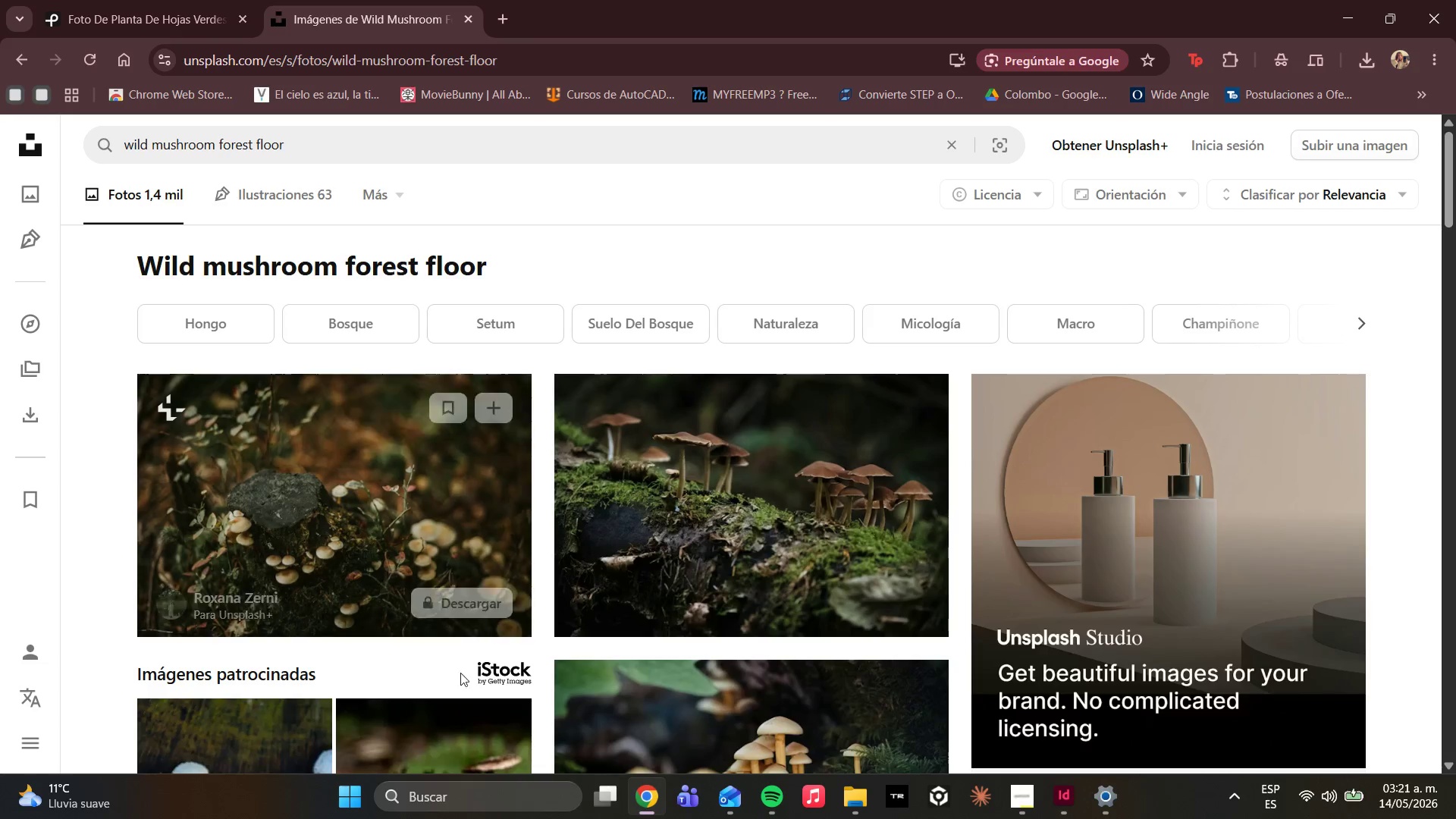 
left_click([353, 496])
 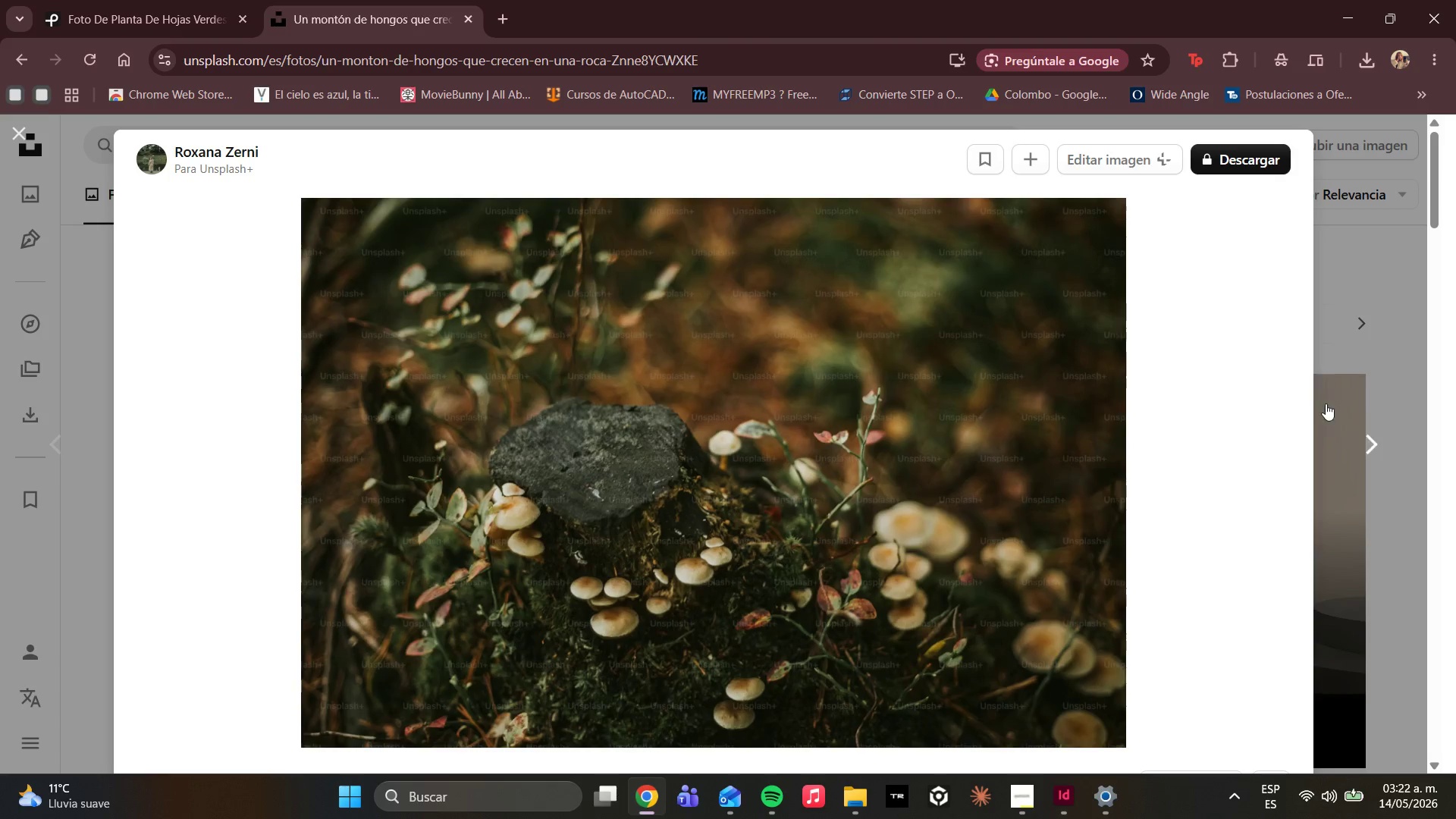 
left_click([1422, 305])
 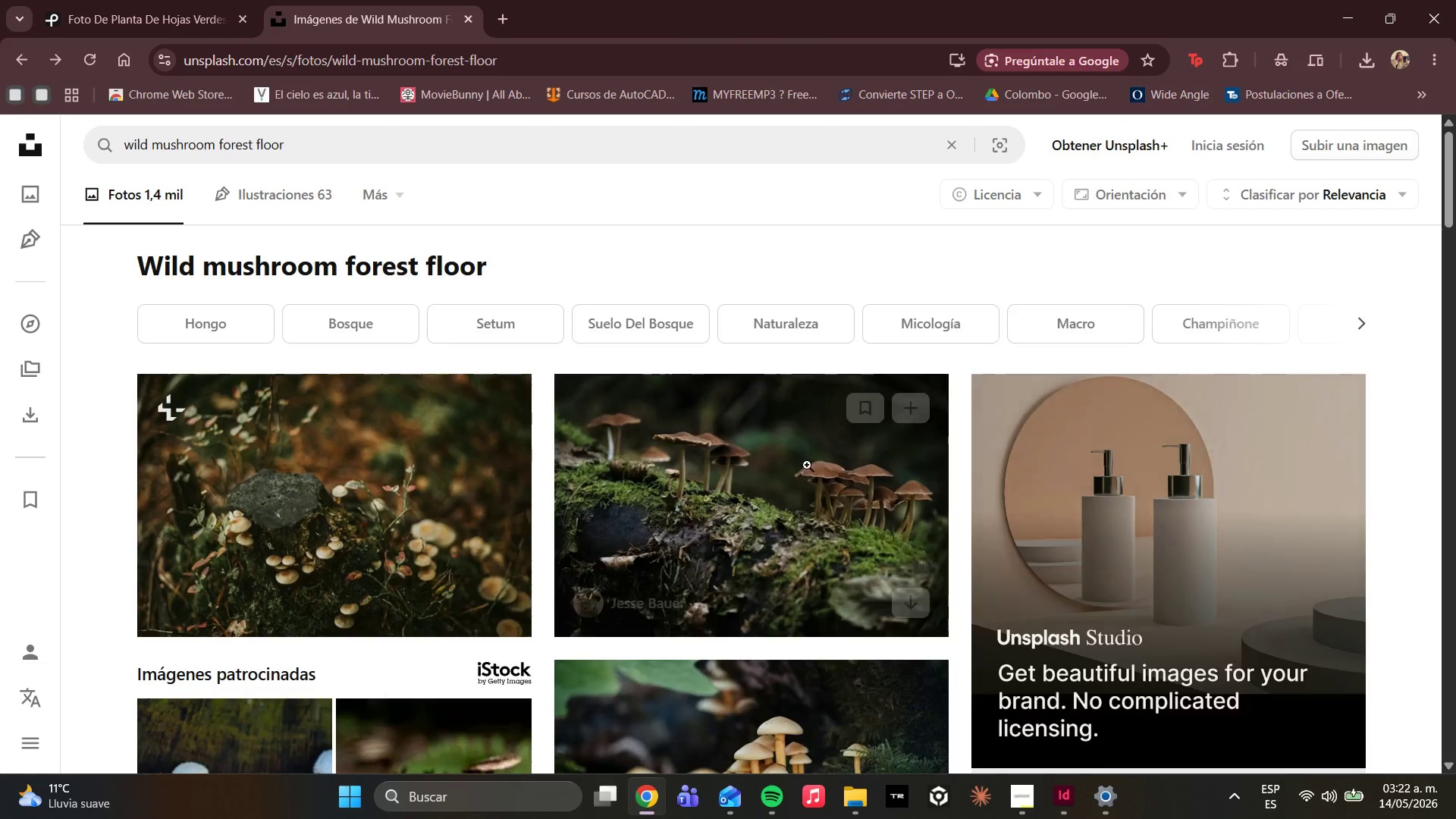 
scroll: coordinate [779, 514], scroll_direction: down, amount: 24.0
 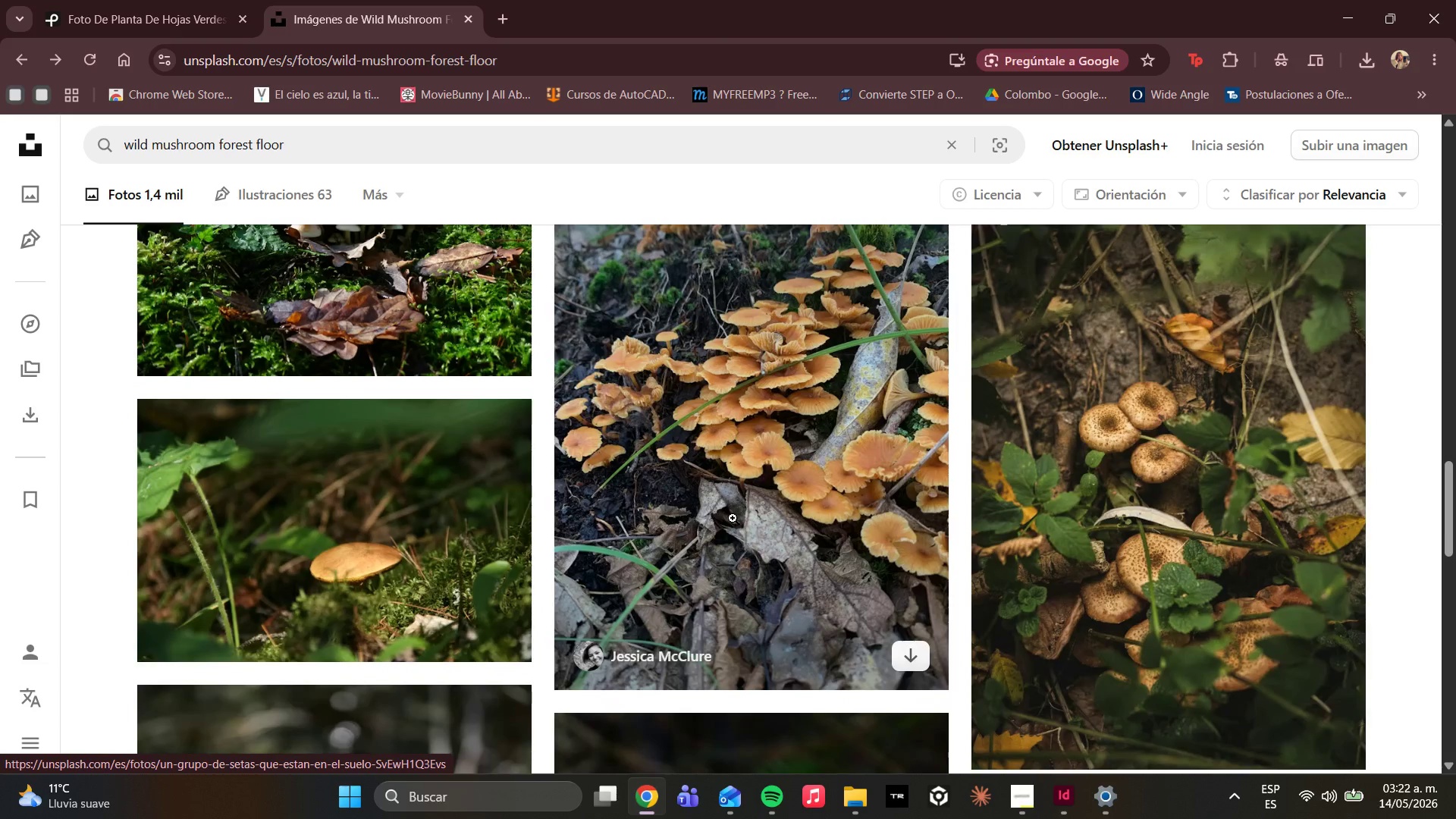 
scroll: coordinate [720, 528], scroll_direction: down, amount: 7.0
 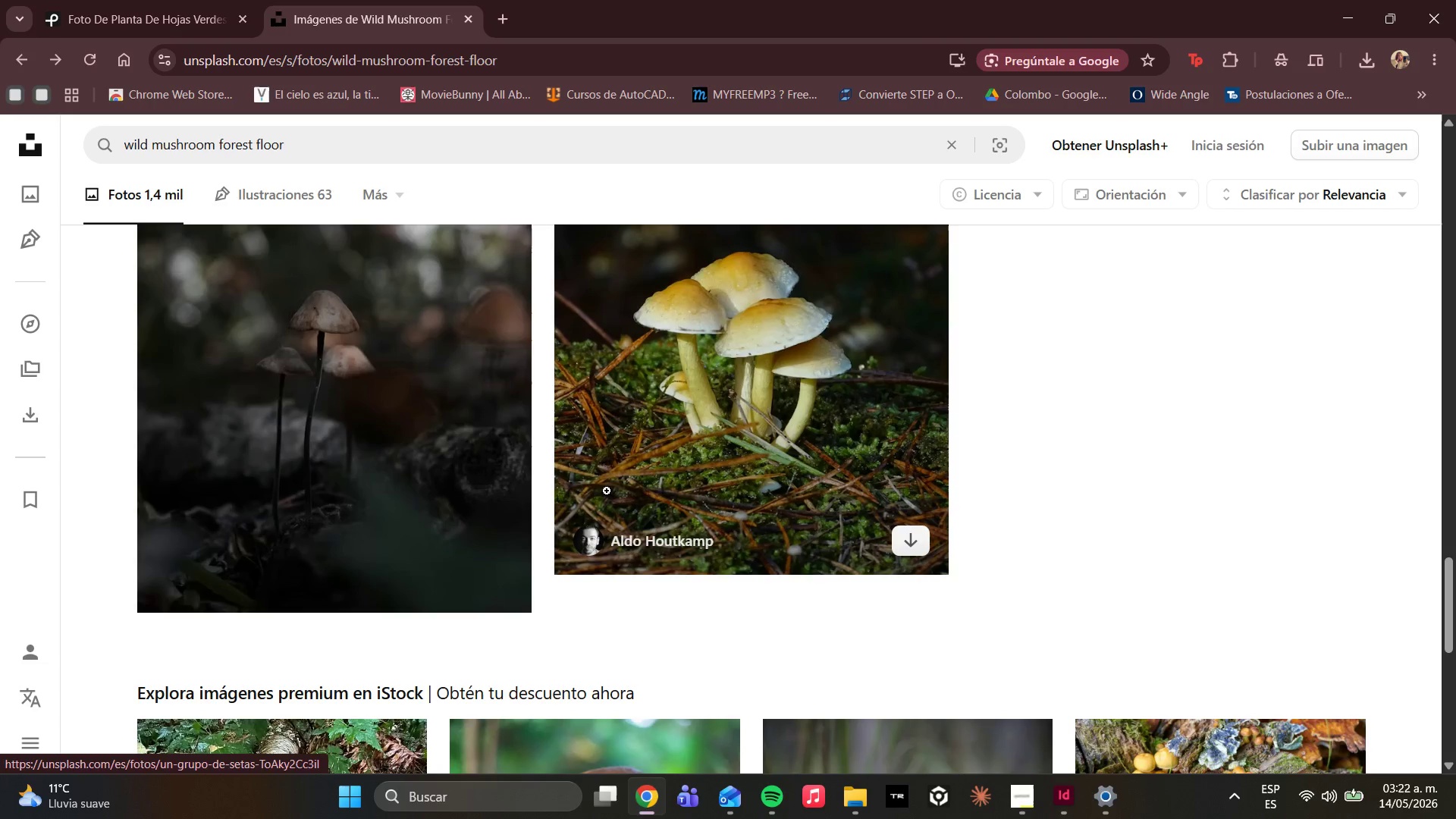 
scroll: coordinate [572, 471], scroll_direction: up, amount: 1.0
 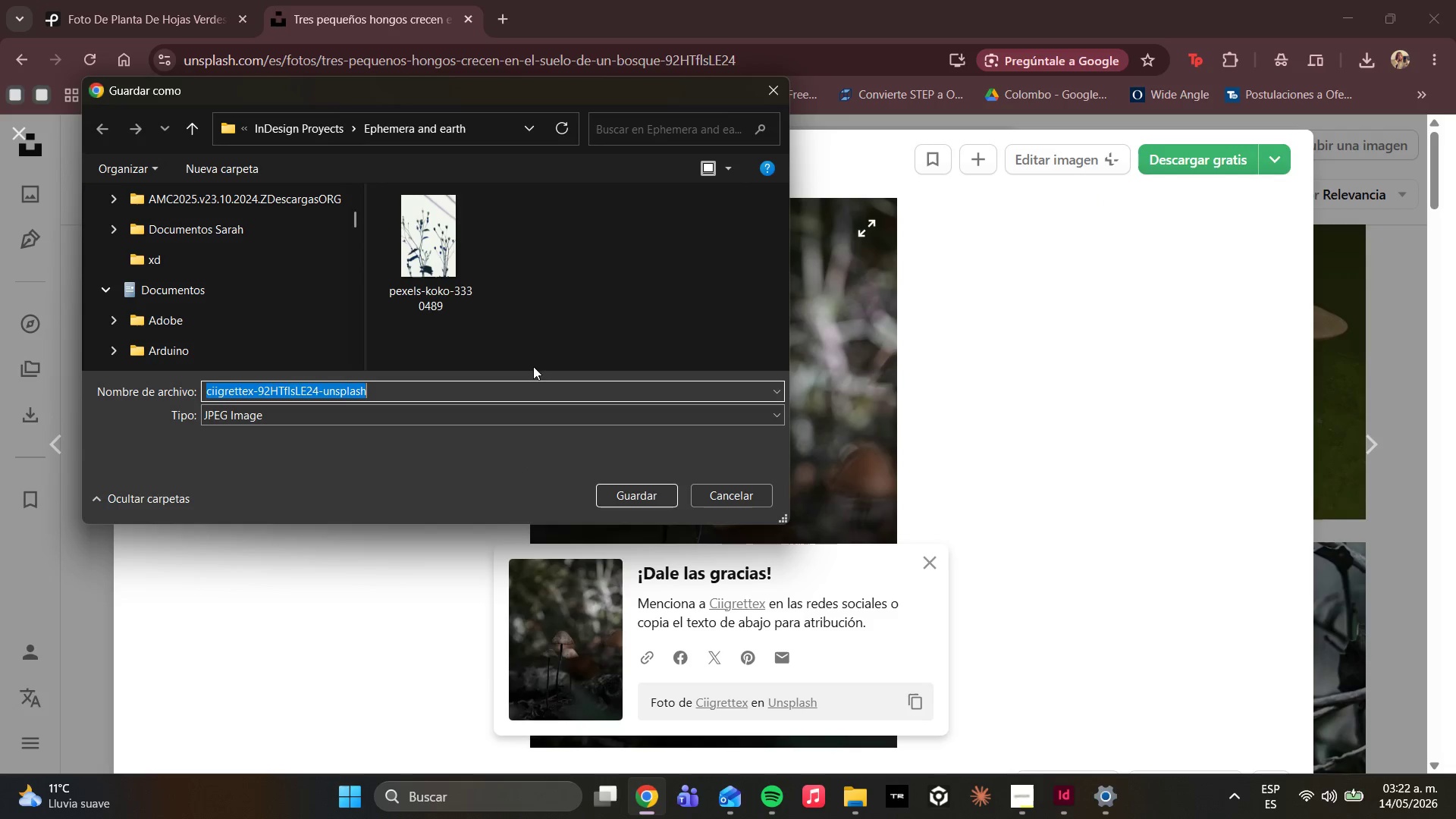 
wait(5.18)
 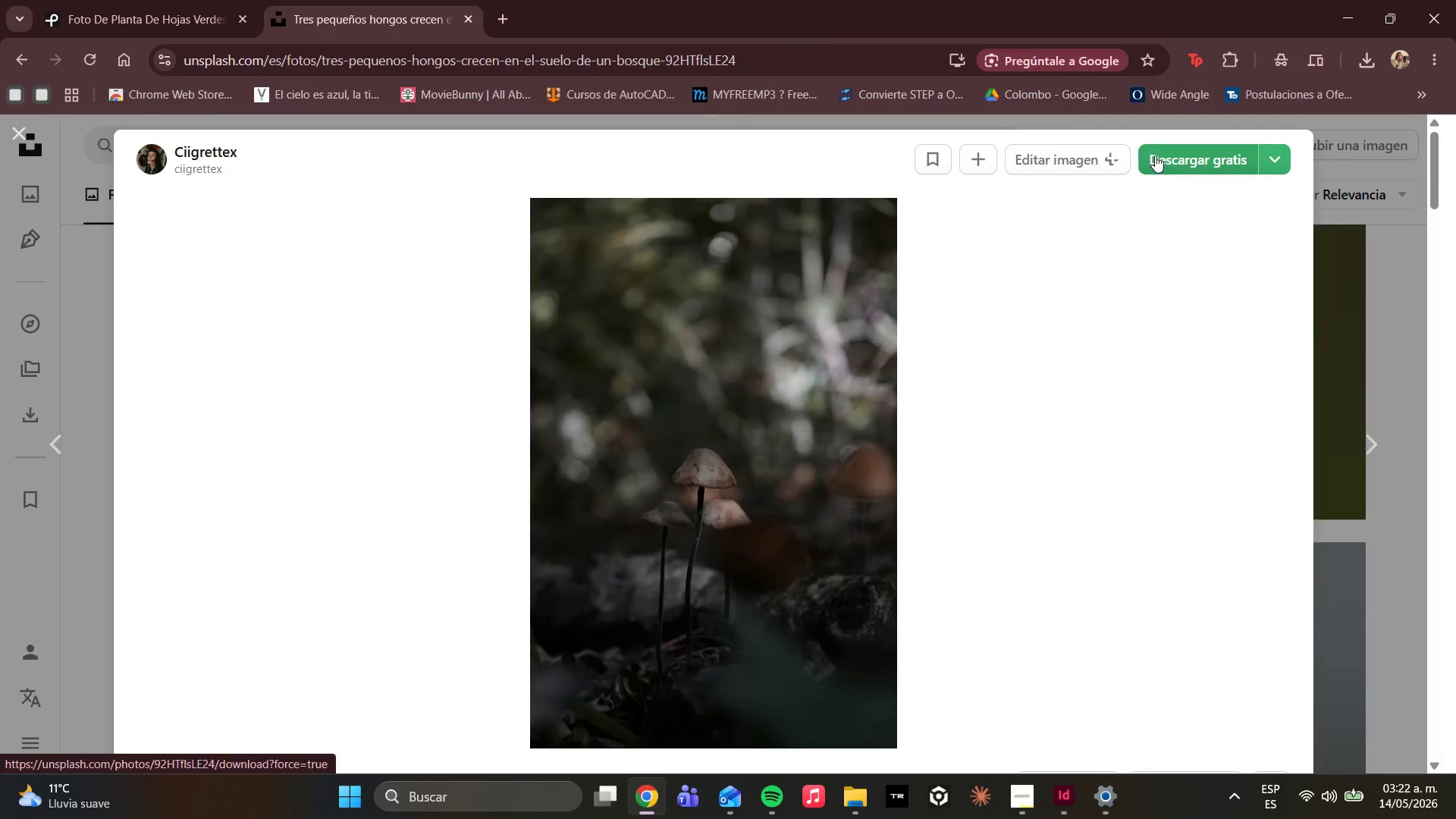 
double_click([616, 490])
 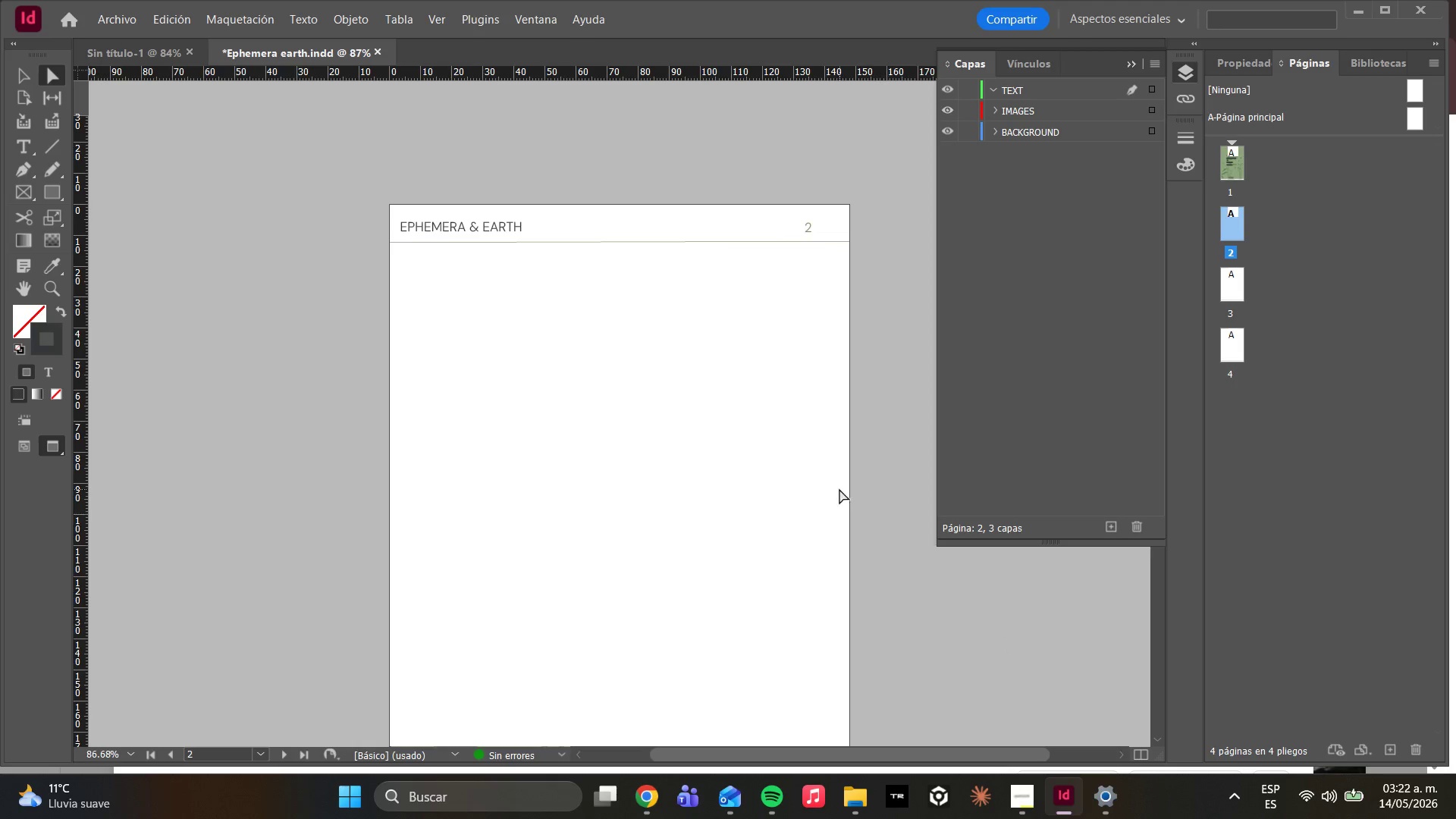 
scroll: coordinate [727, 445], scroll_direction: up, amount: 12.0
 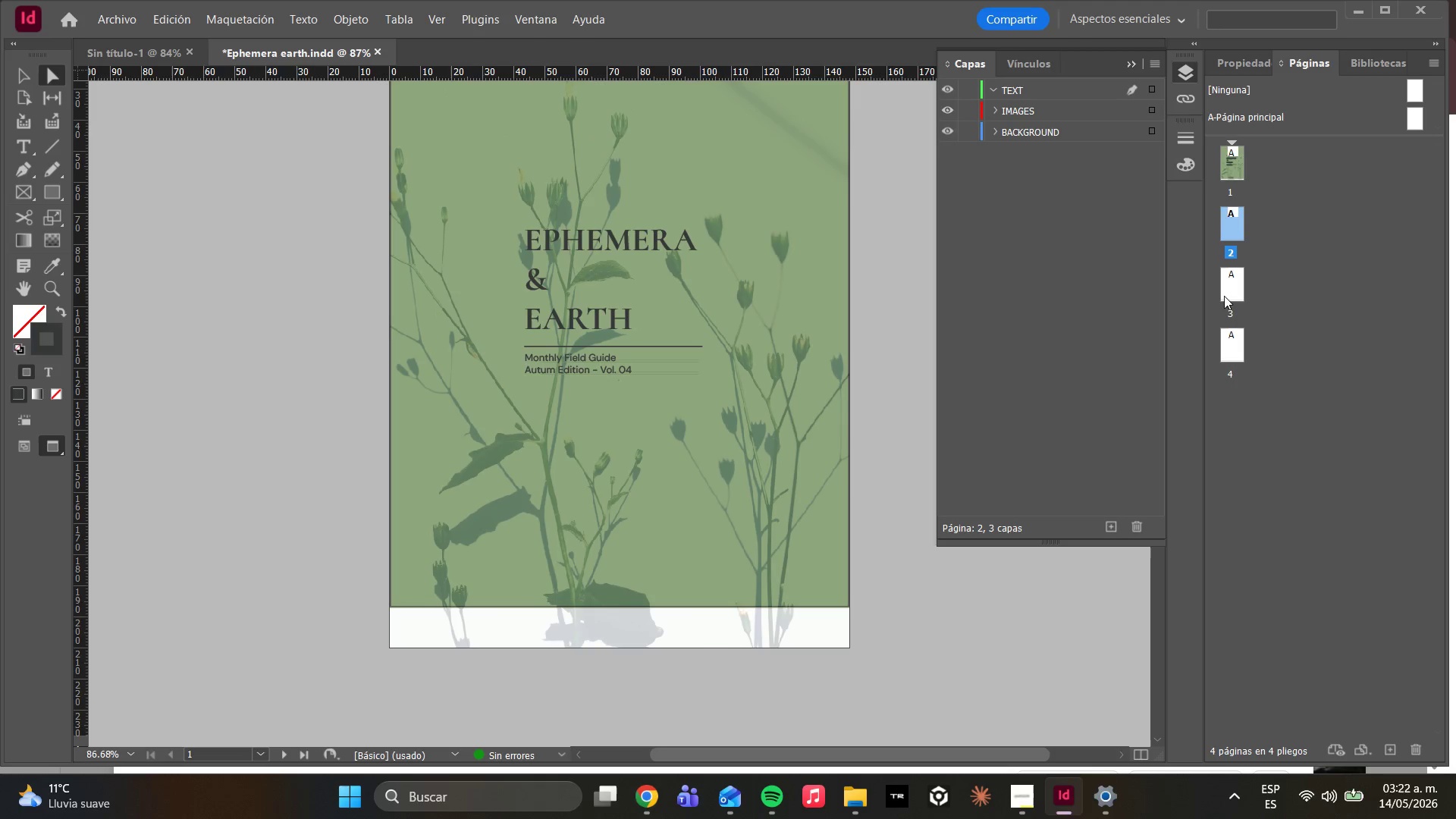 
scroll: coordinate [794, 398], scroll_direction: down, amount: 11.0
 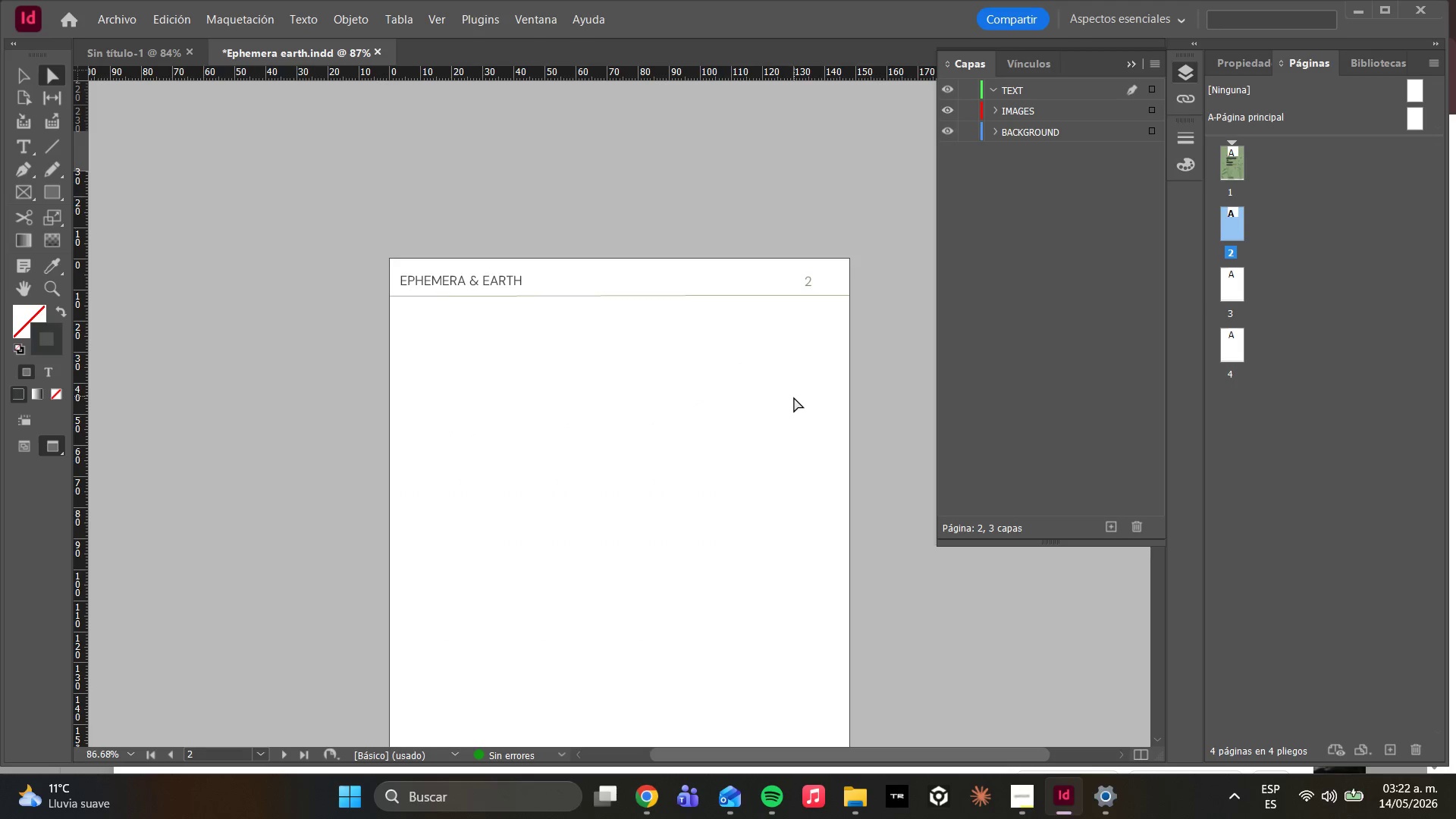 
wait(5.49)
 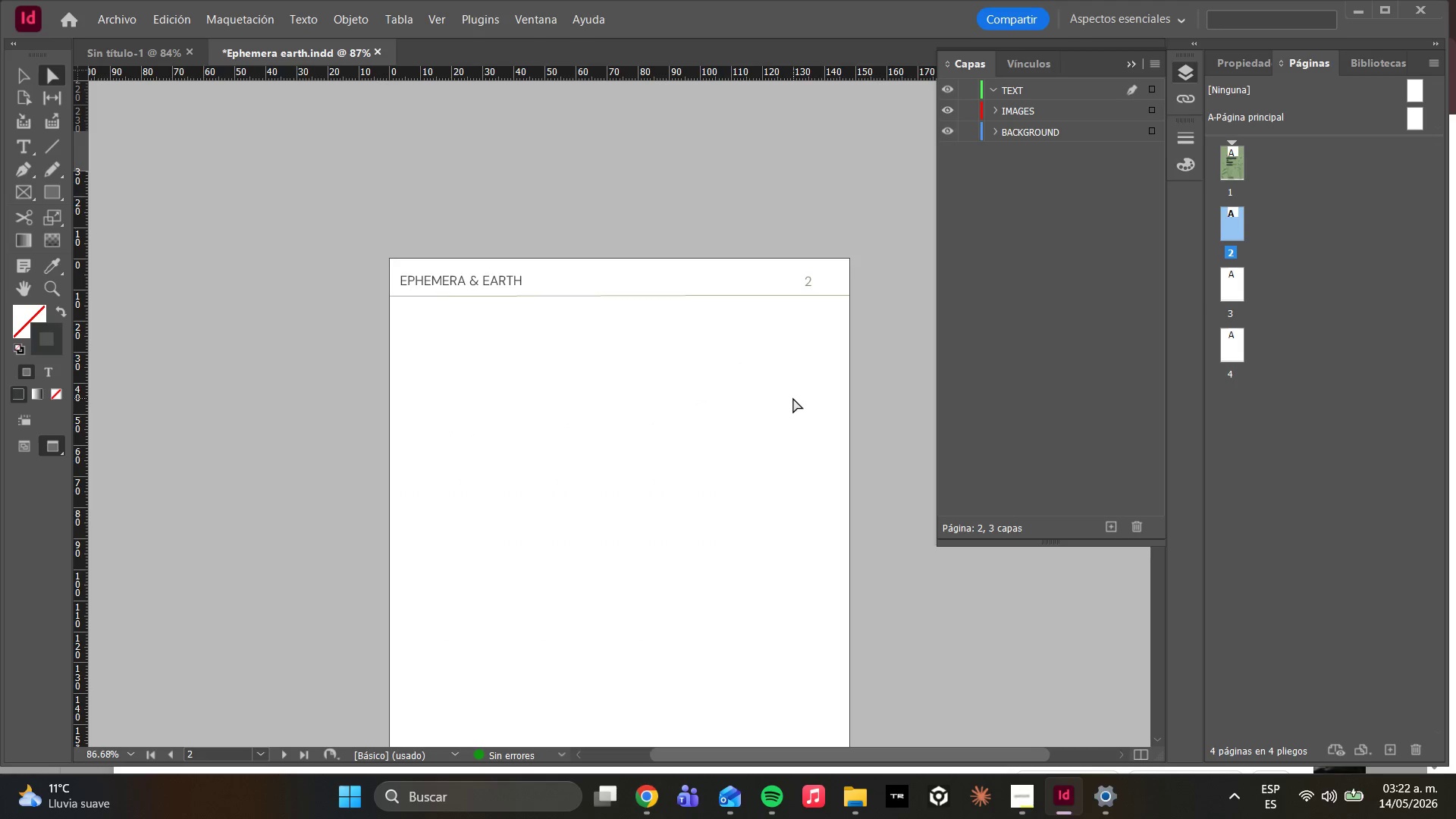 
type(www)
 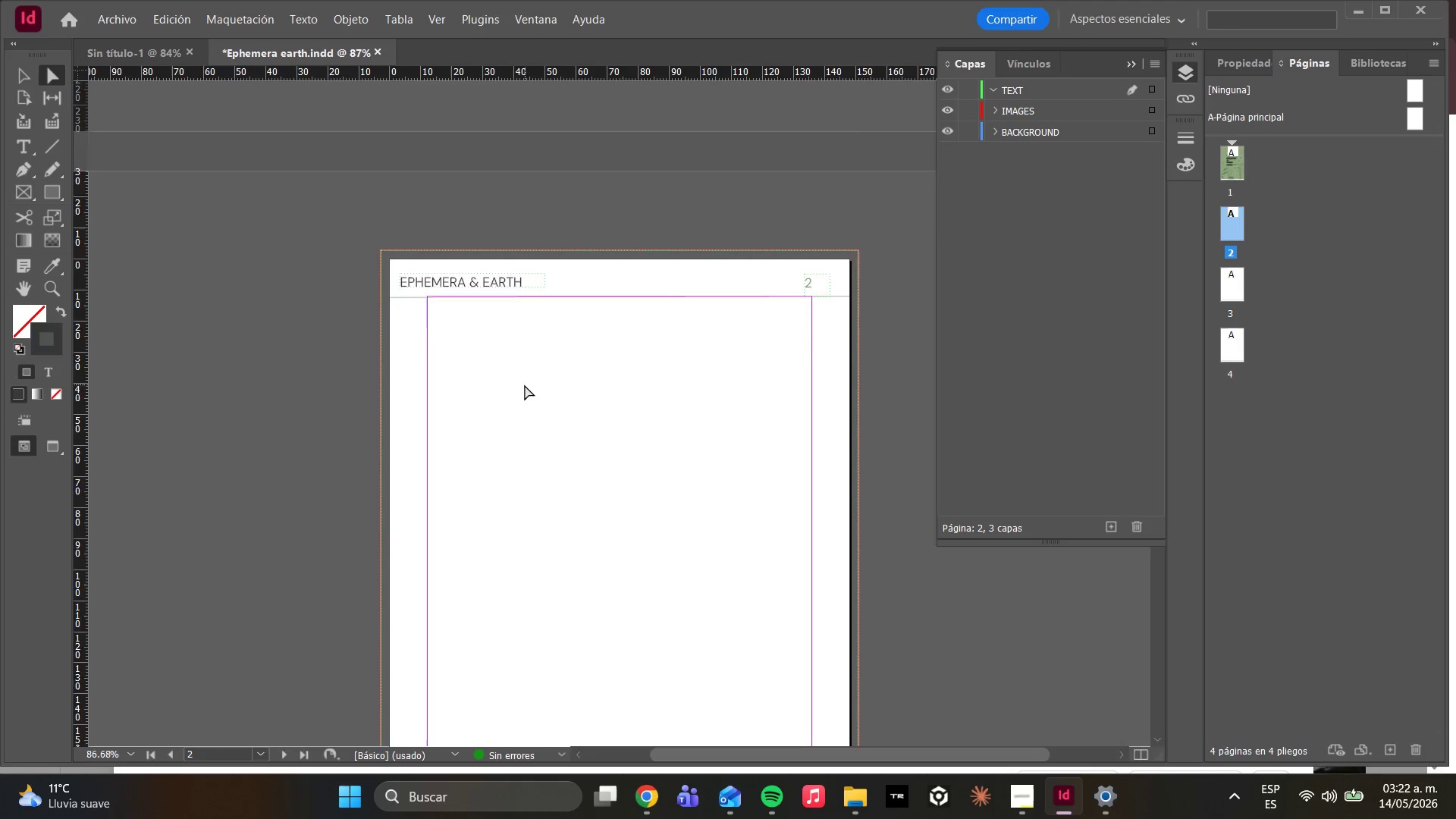 
scroll: coordinate [539, 444], scroll_direction: none, amount: 0.0
 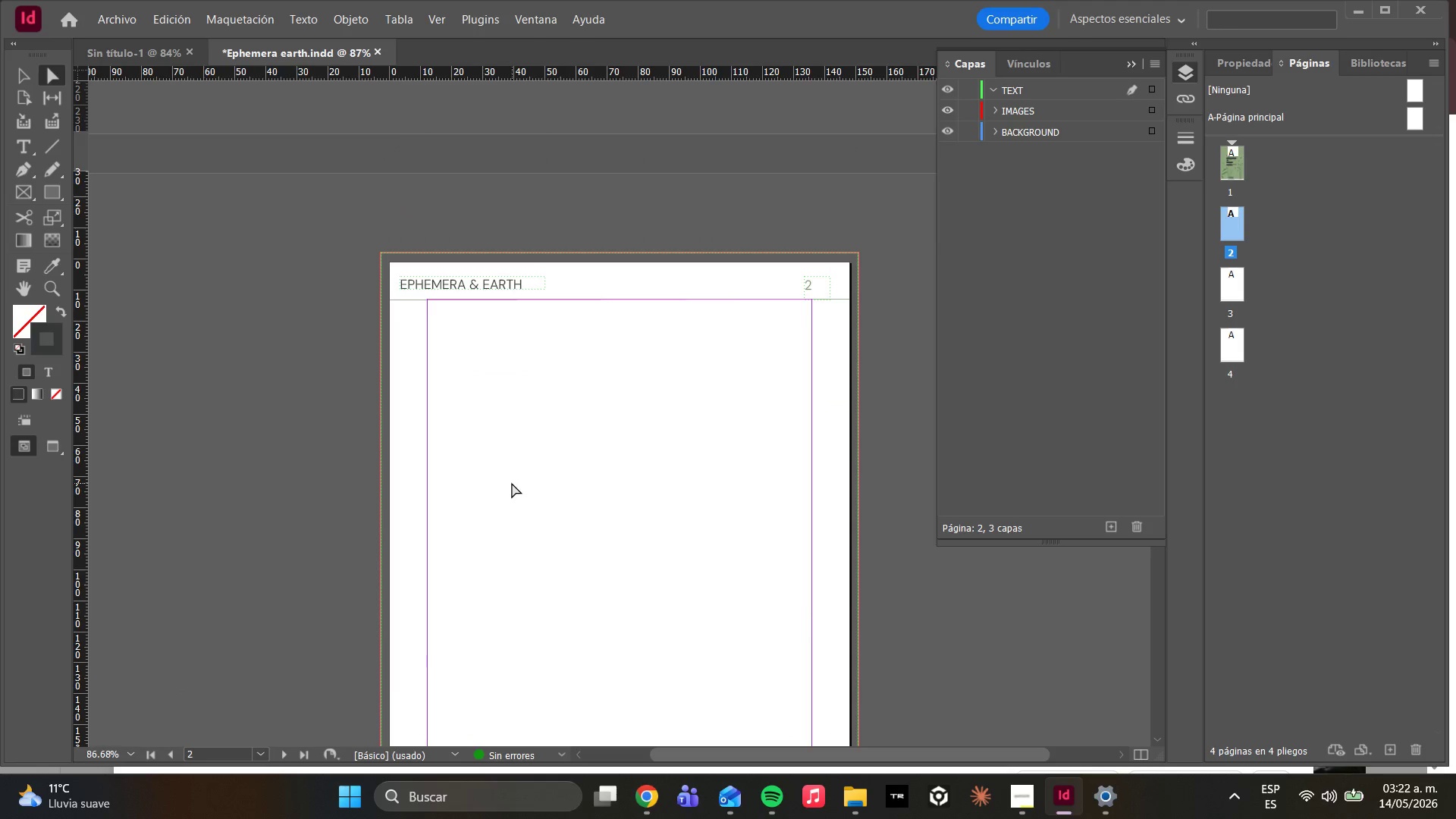 
key(M)
 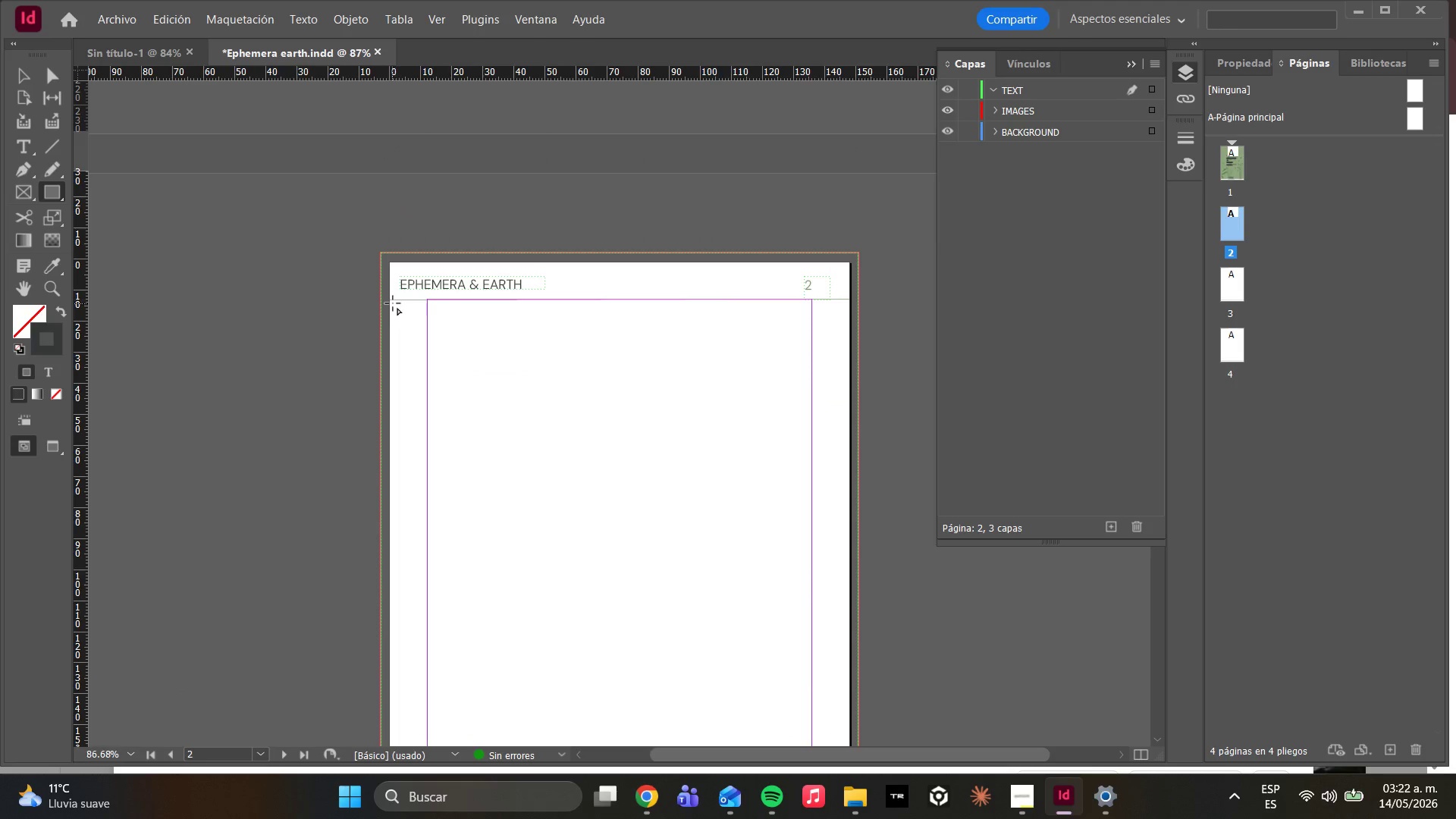 
left_click_drag(start_coordinate=[390, 300], to_coordinate=[583, 570])
 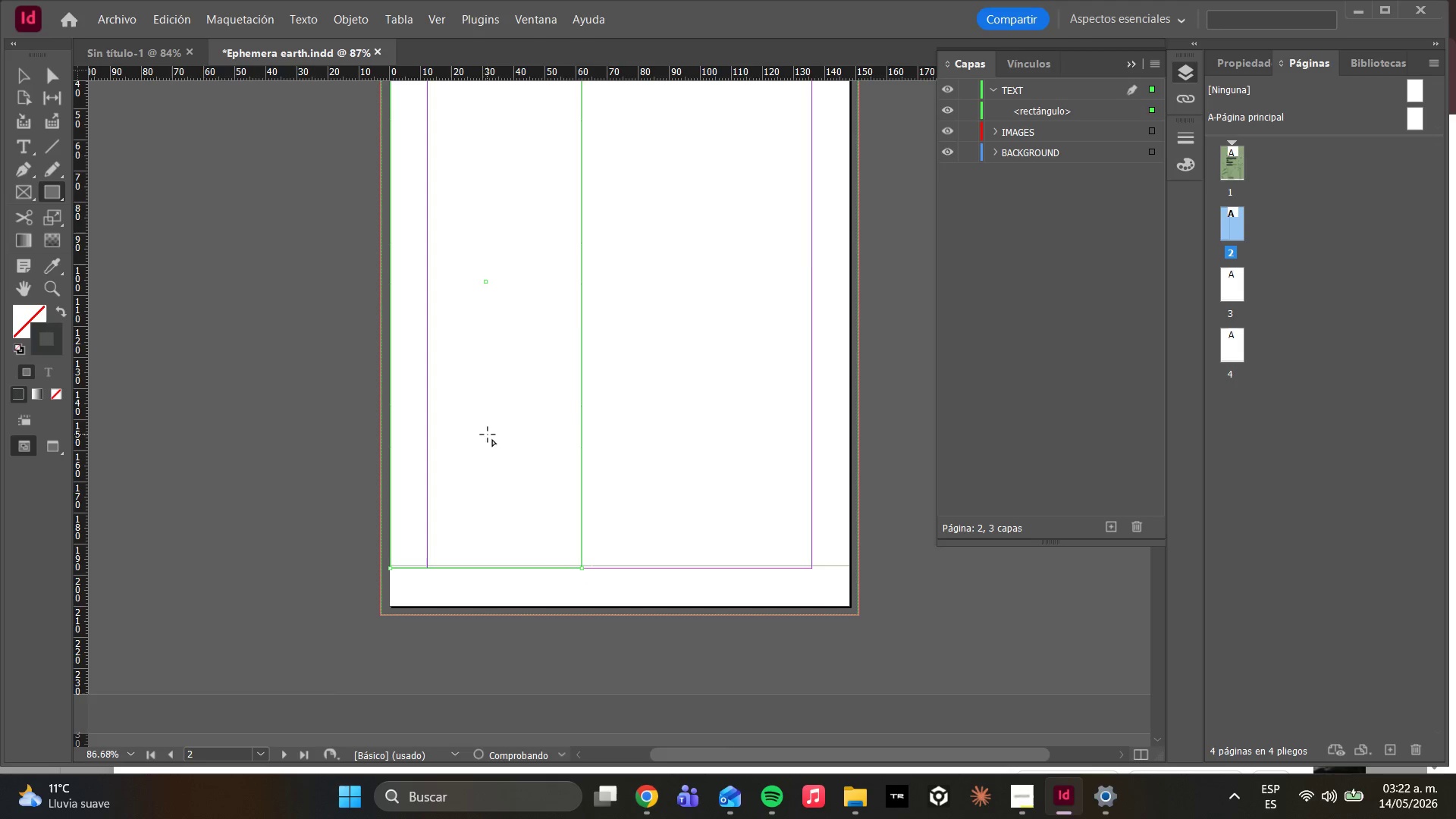 
scroll: coordinate [513, 698], scroll_direction: down, amount: 7.0
 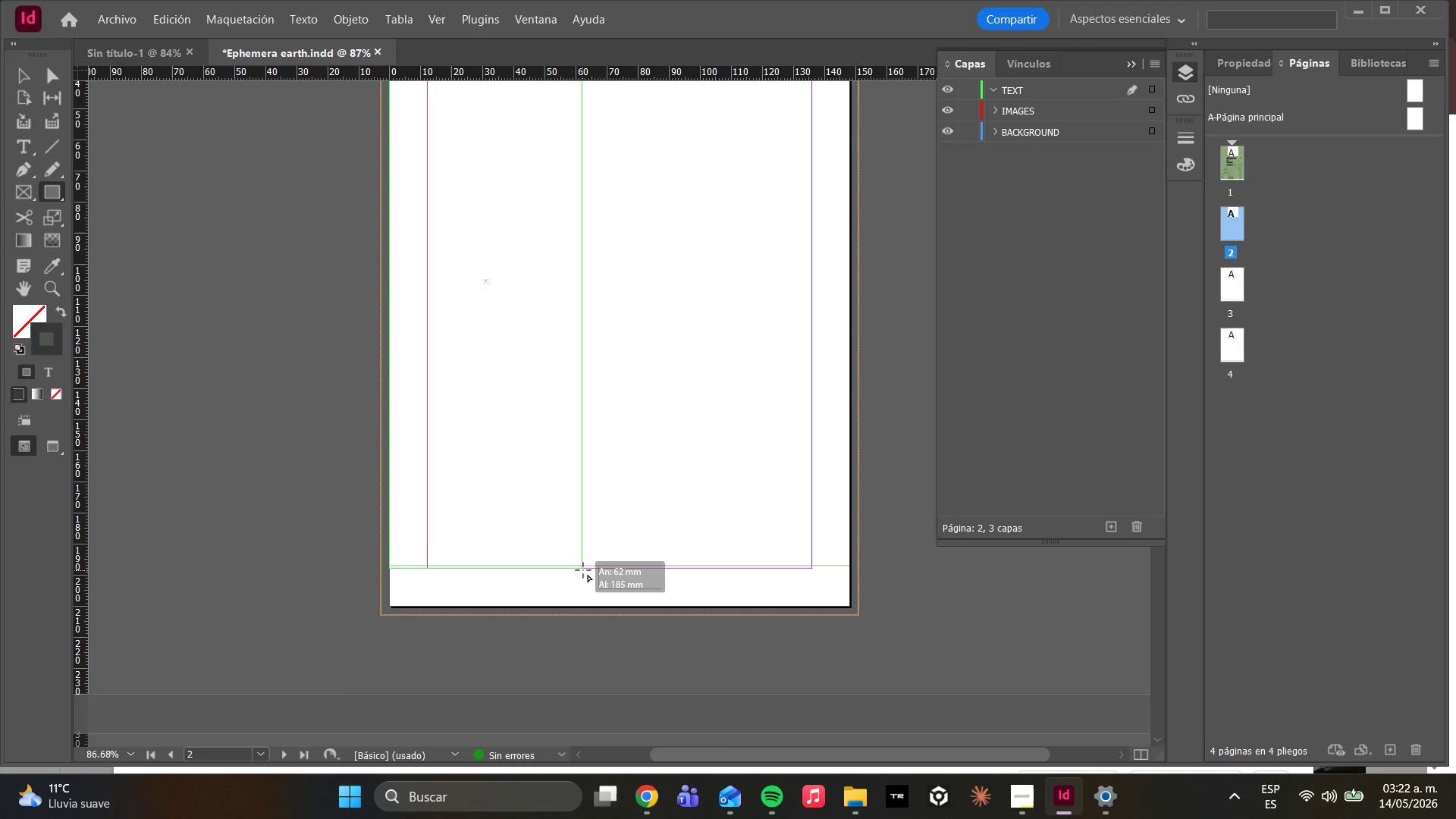 
right_click([488, 435])
 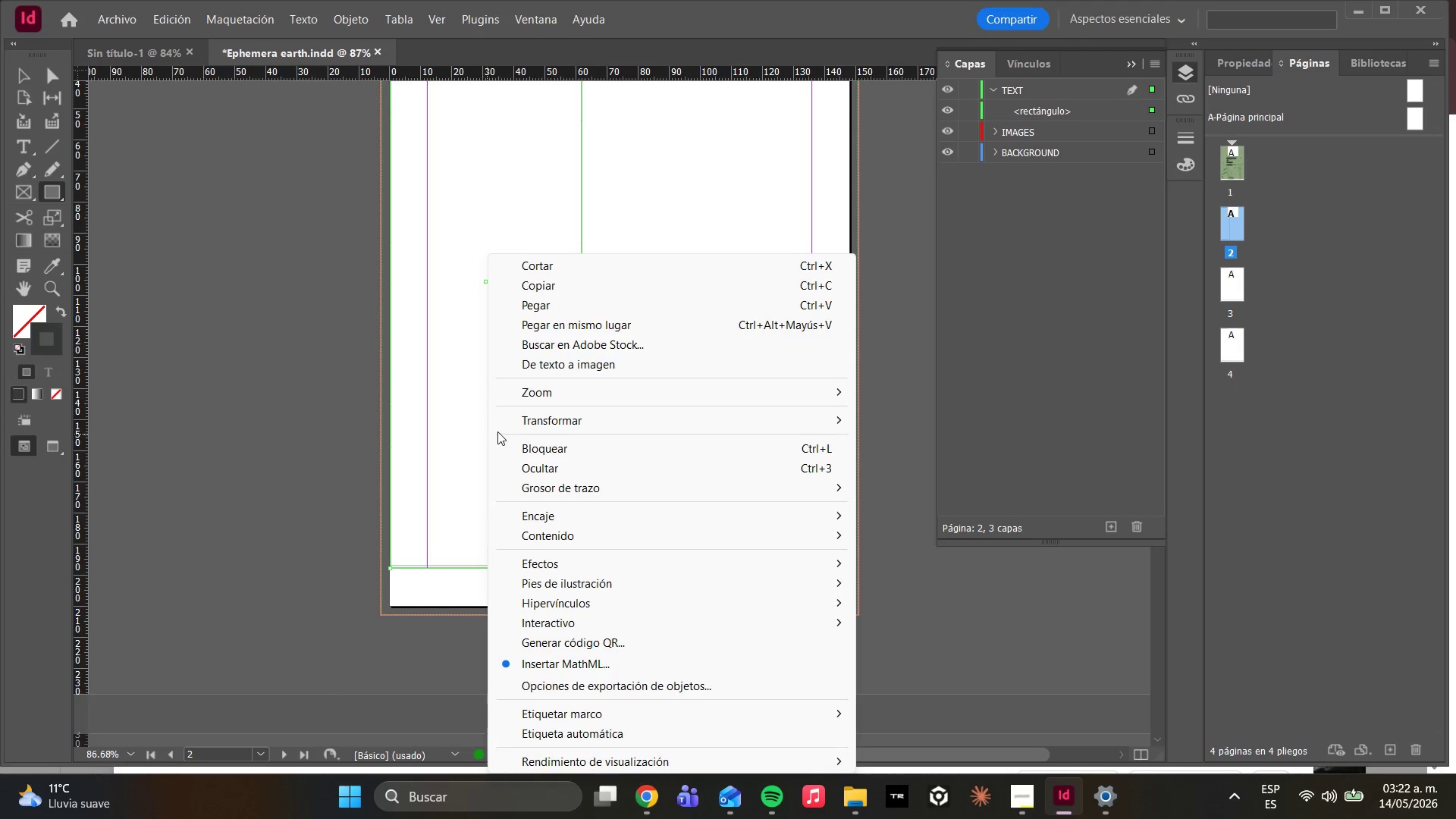 
key(Control+D)
 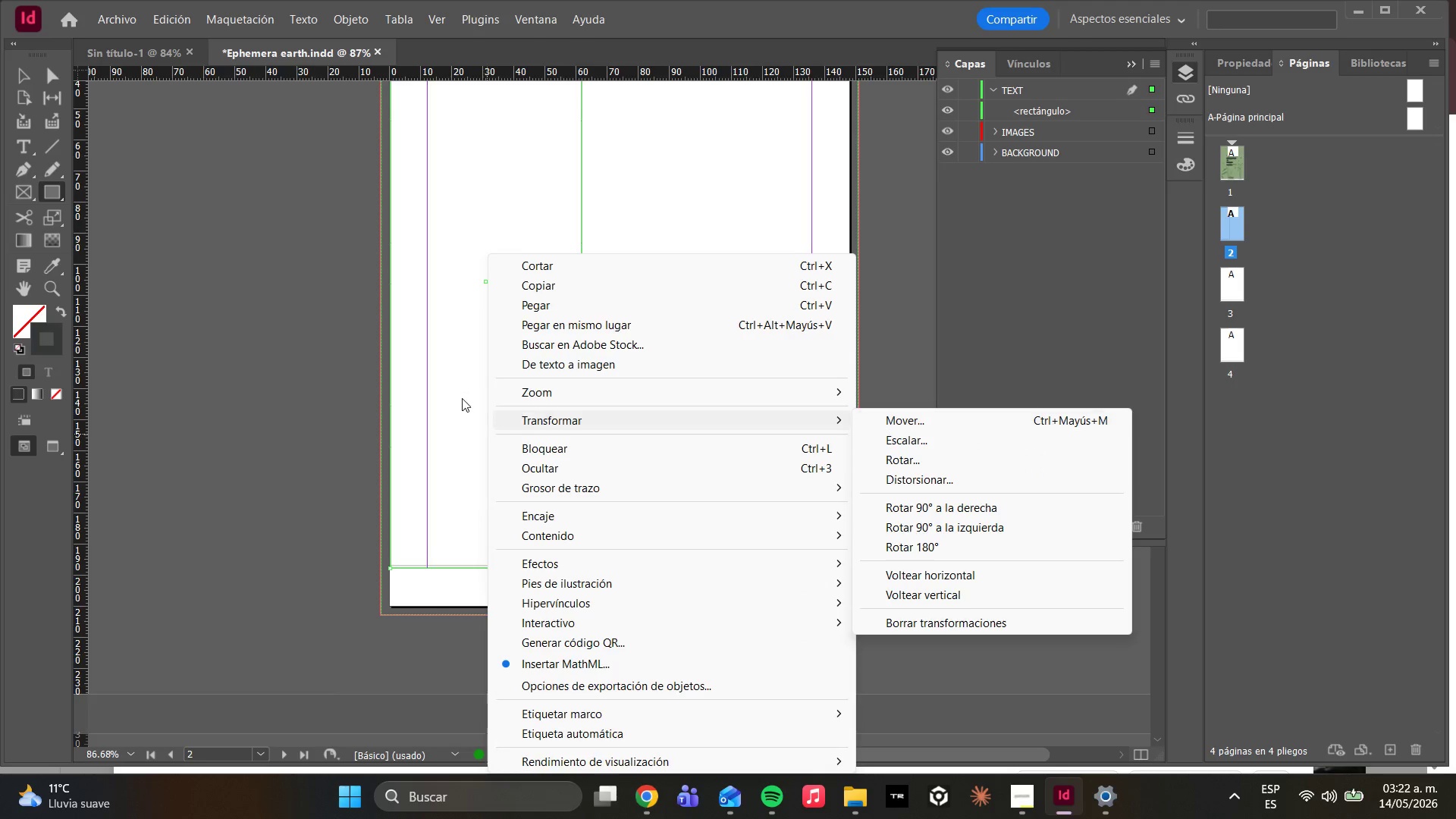 
left_click([461, 396])
 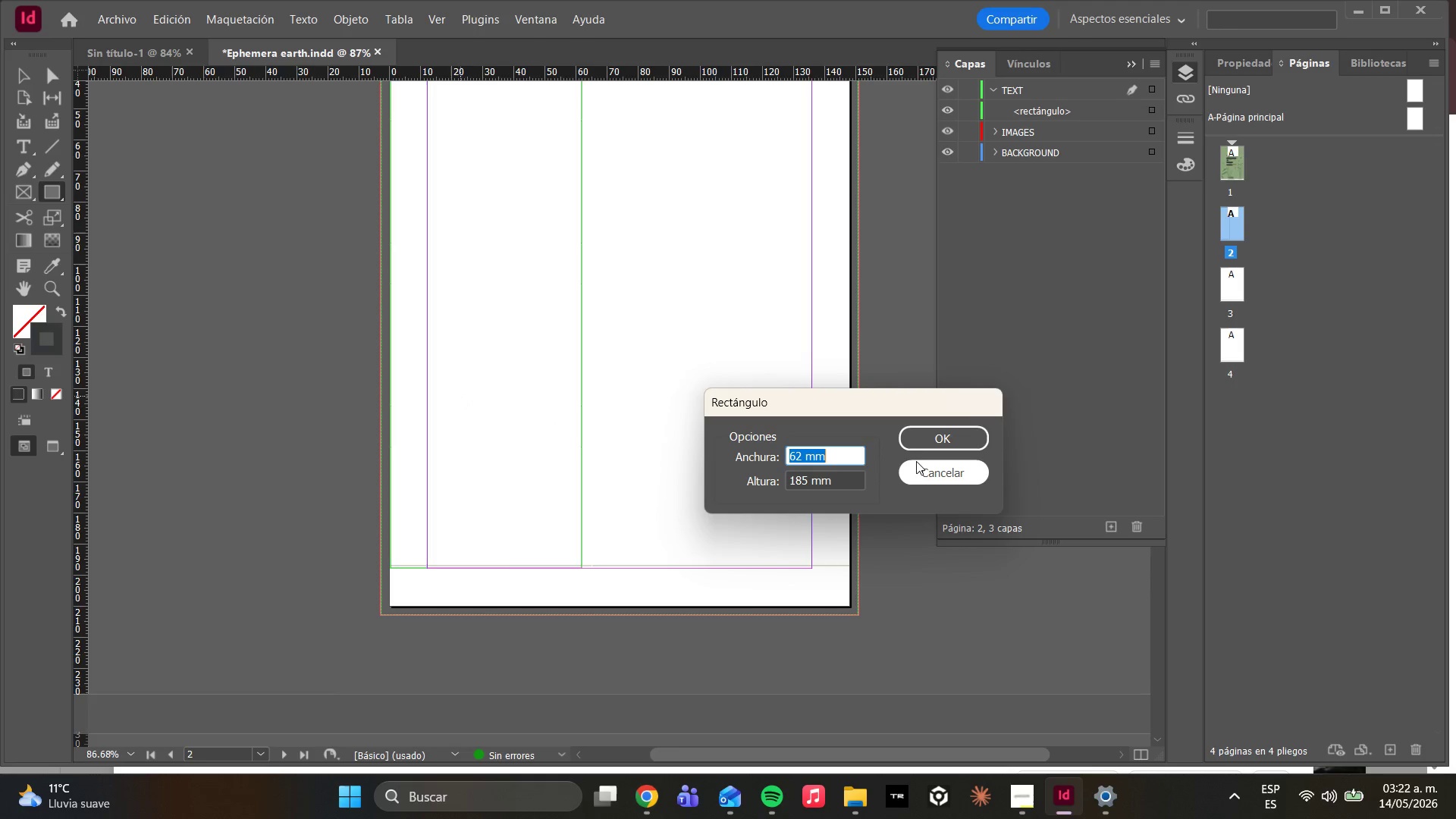 
left_click([918, 479])
 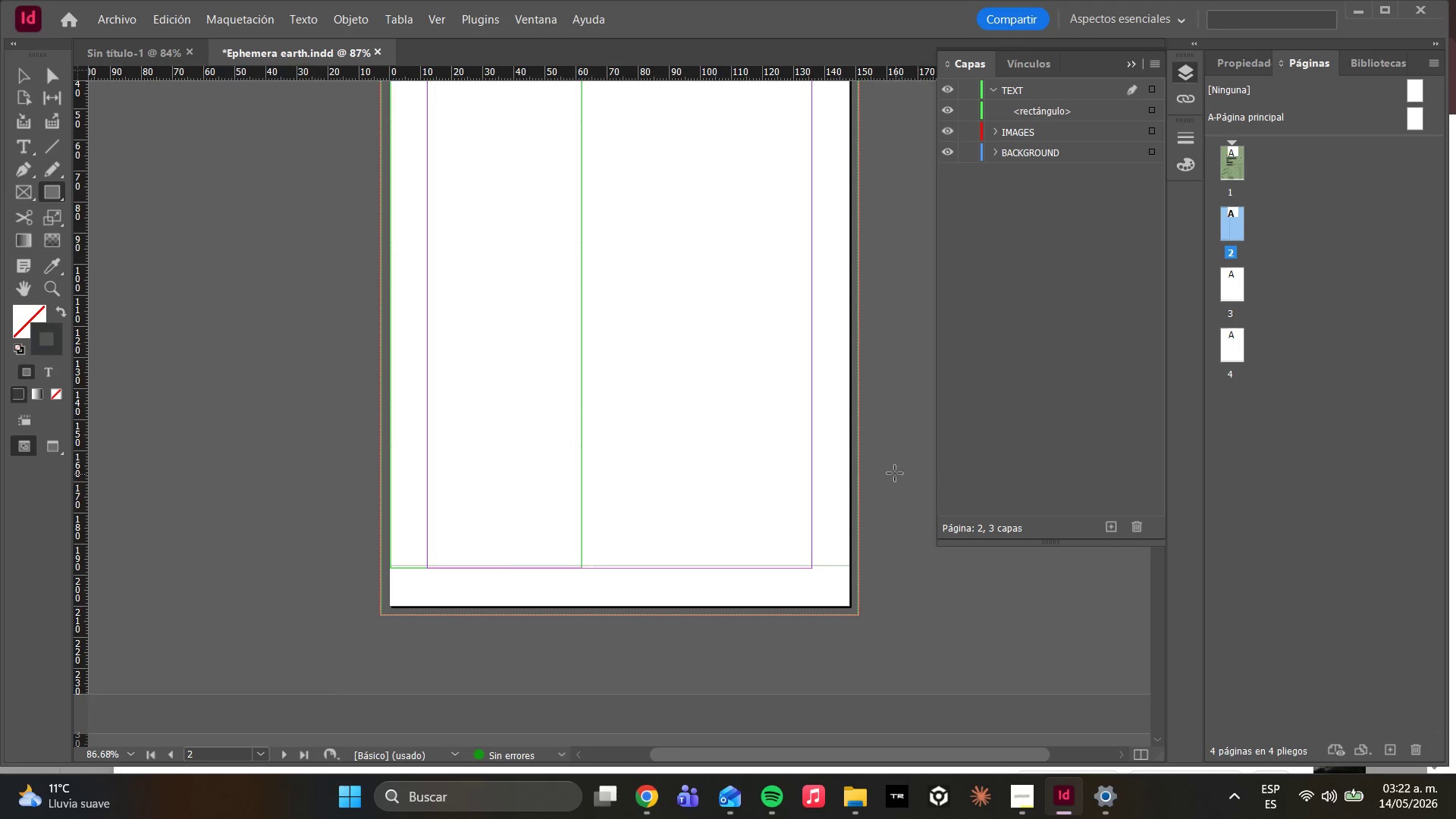 
key(Control+D)
 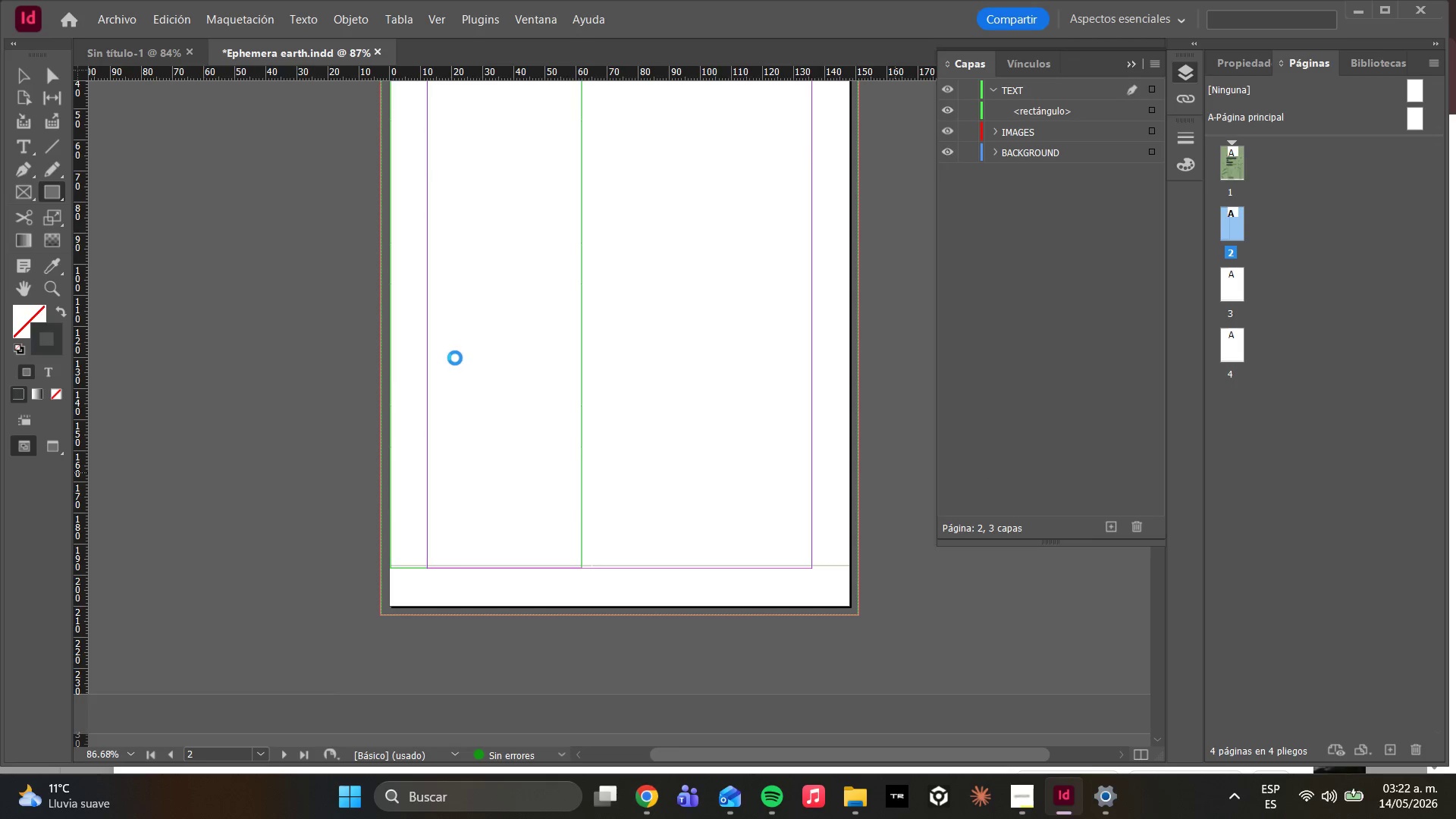 
left_click([487, 331])
 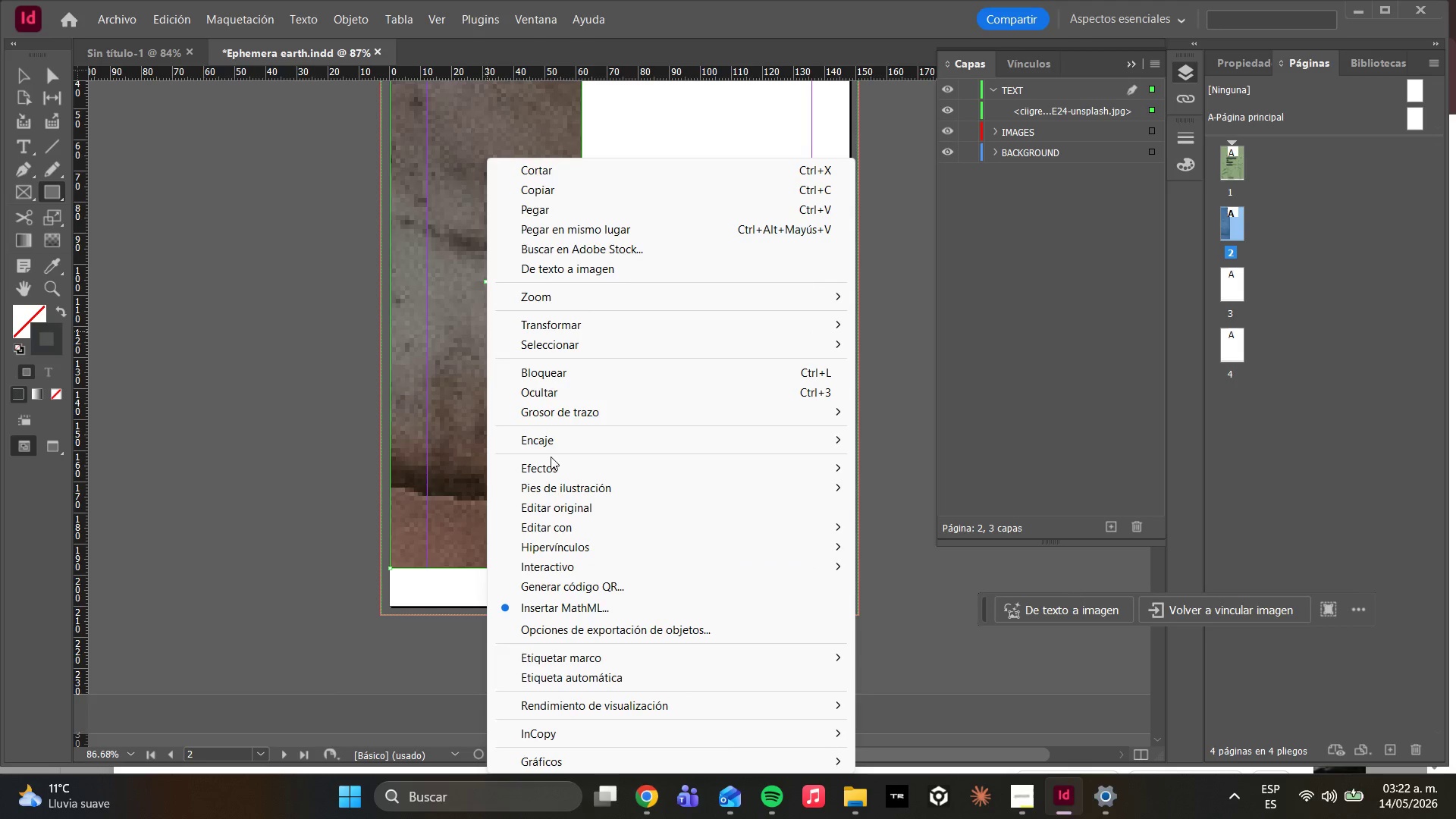 
left_click([551, 441])
 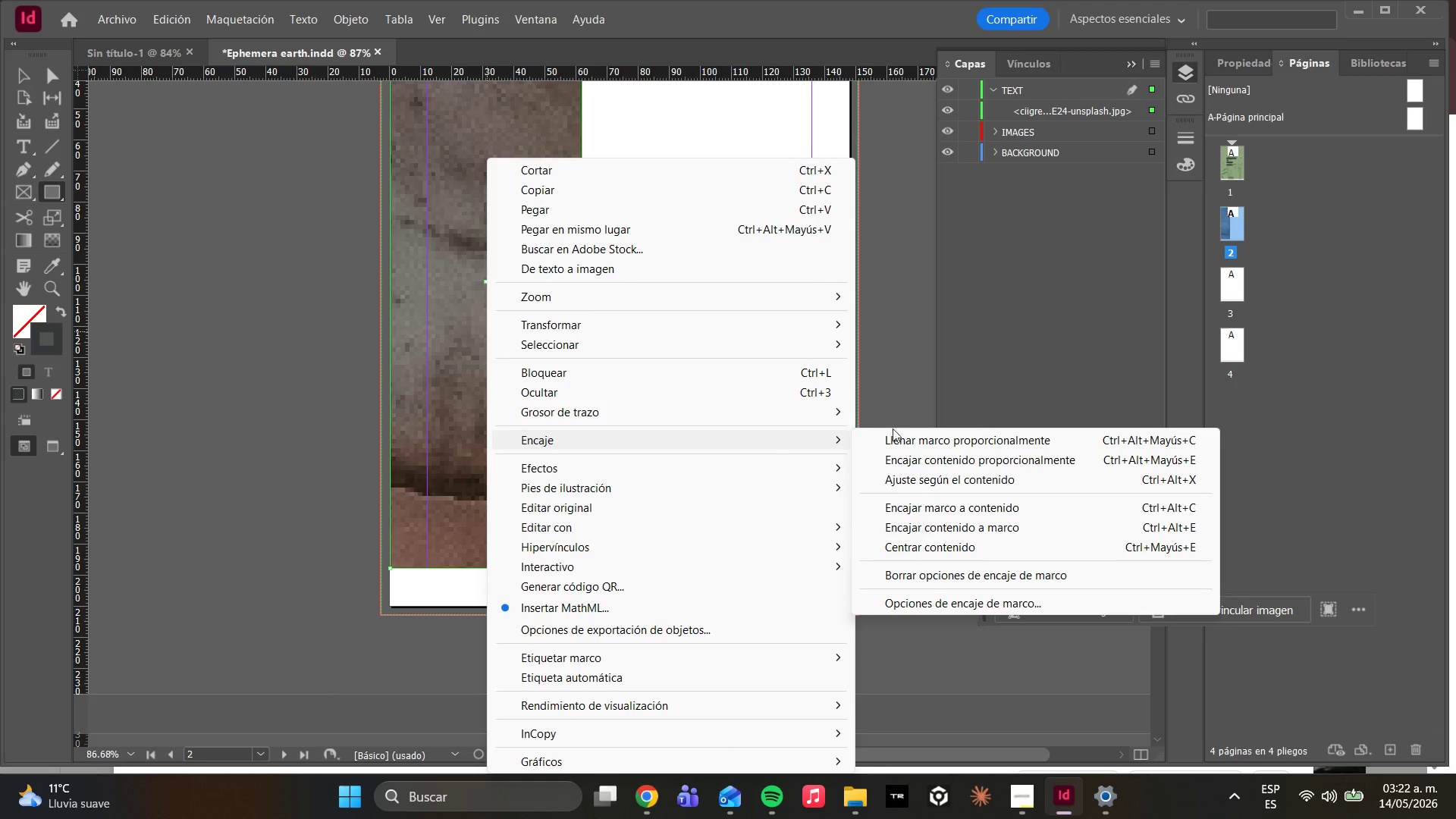 
left_click([893, 438])
 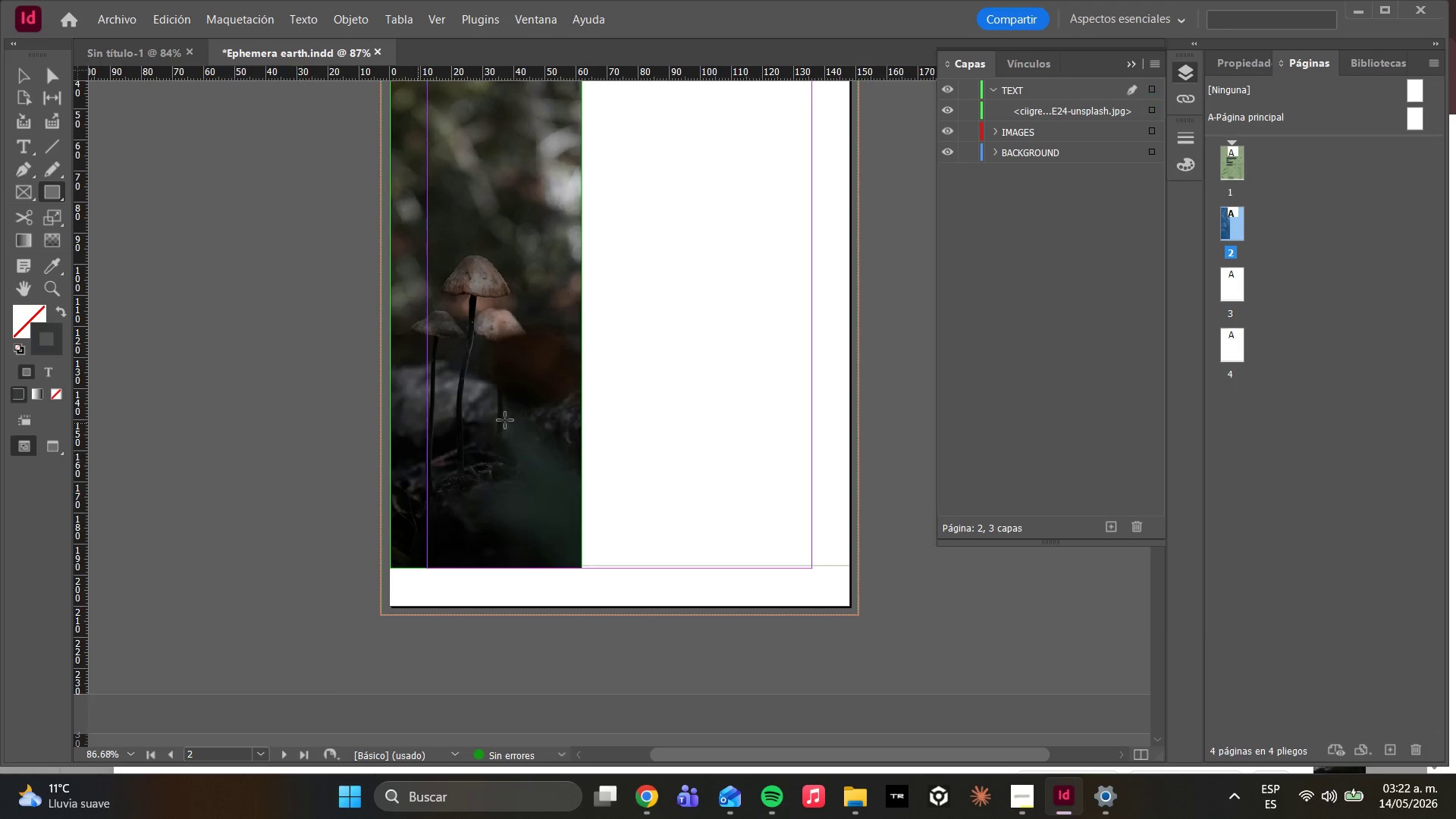 
scroll: coordinate [654, 388], scroll_direction: up, amount: 19.0
 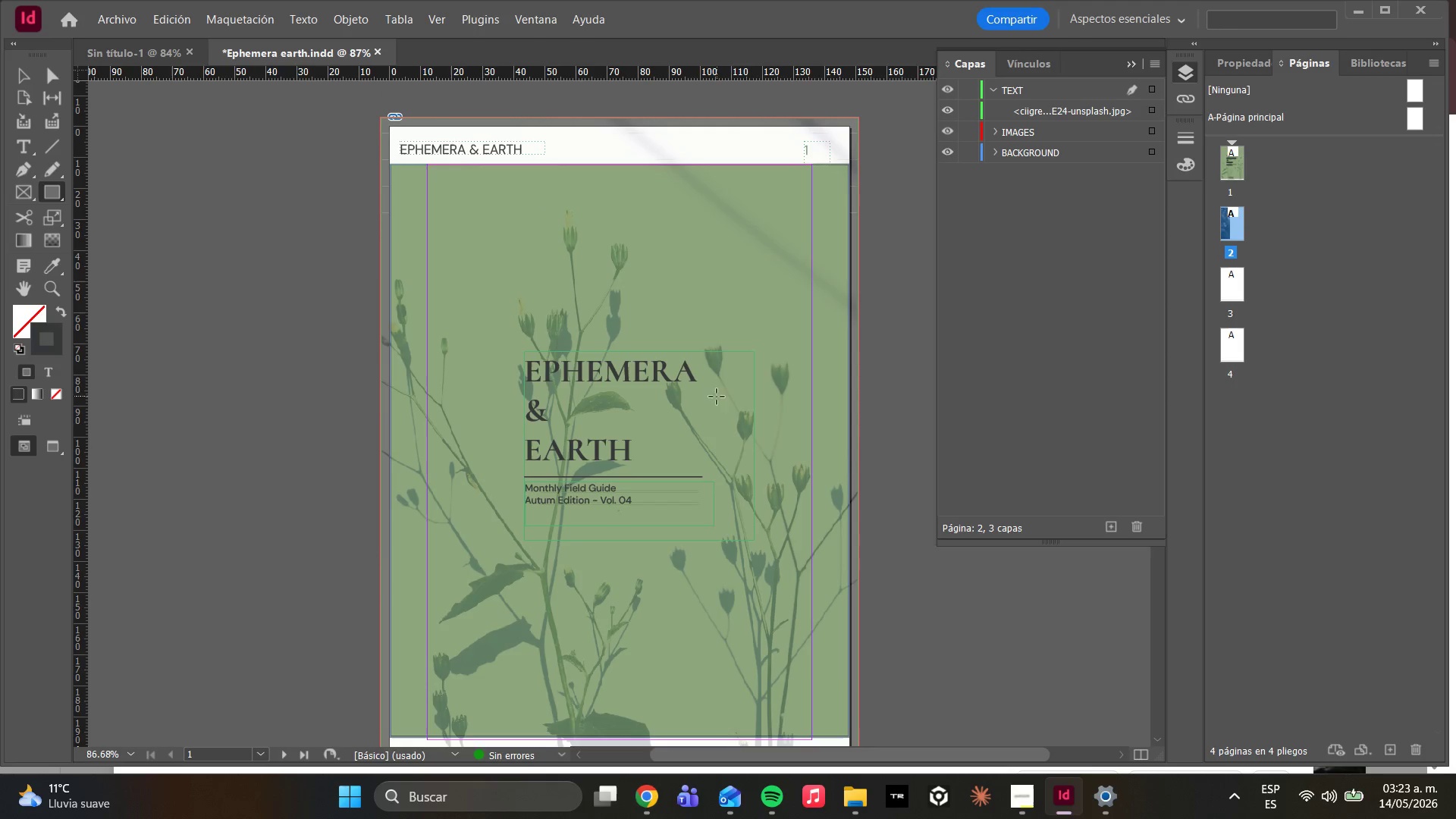 
scroll: coordinate [662, 471], scroll_direction: down, amount: 16.0
 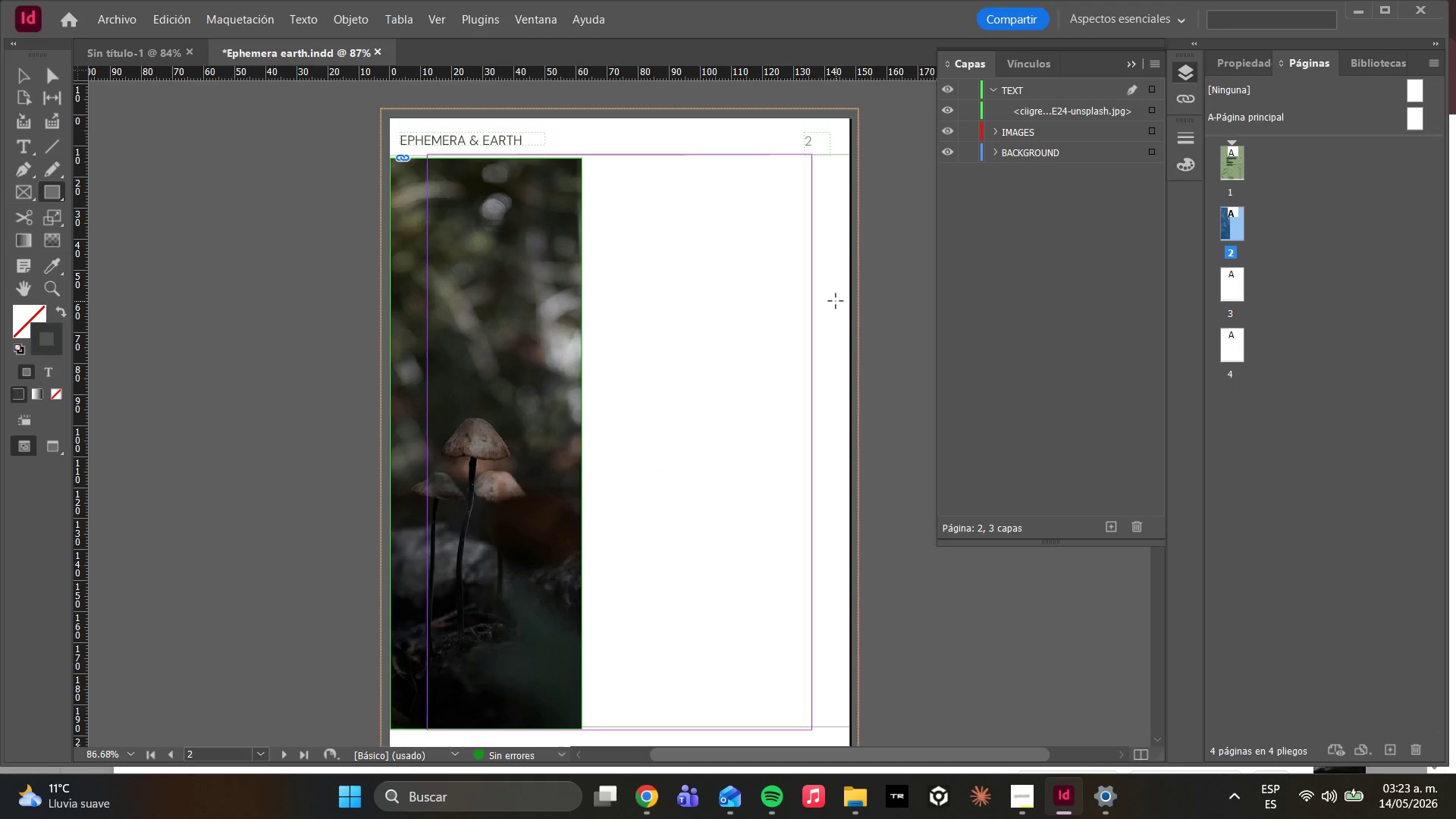 
key(W)
 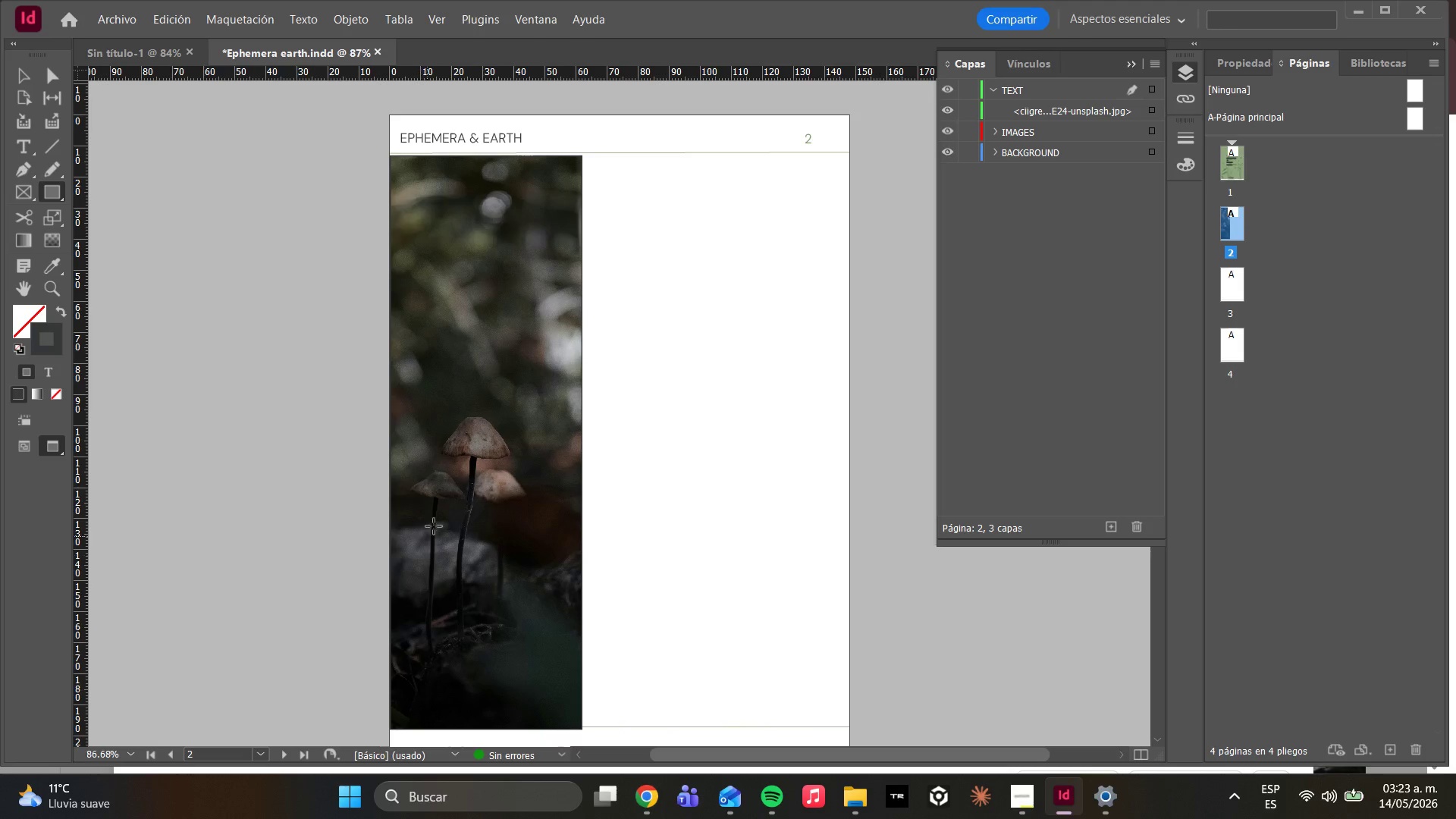 
scroll: coordinate [579, 440], scroll_direction: none, amount: 0.0
 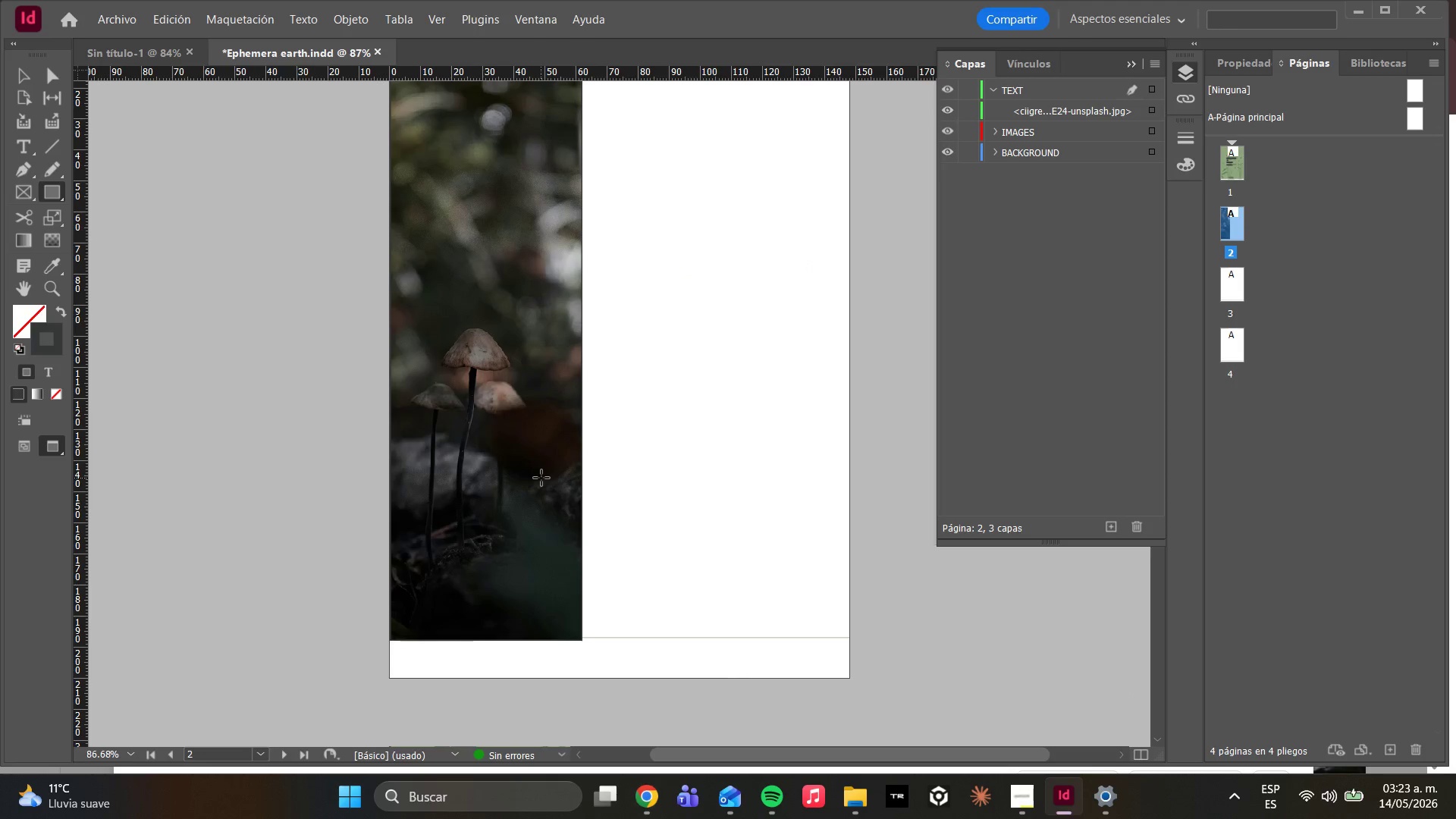 
left_click([541, 478])
 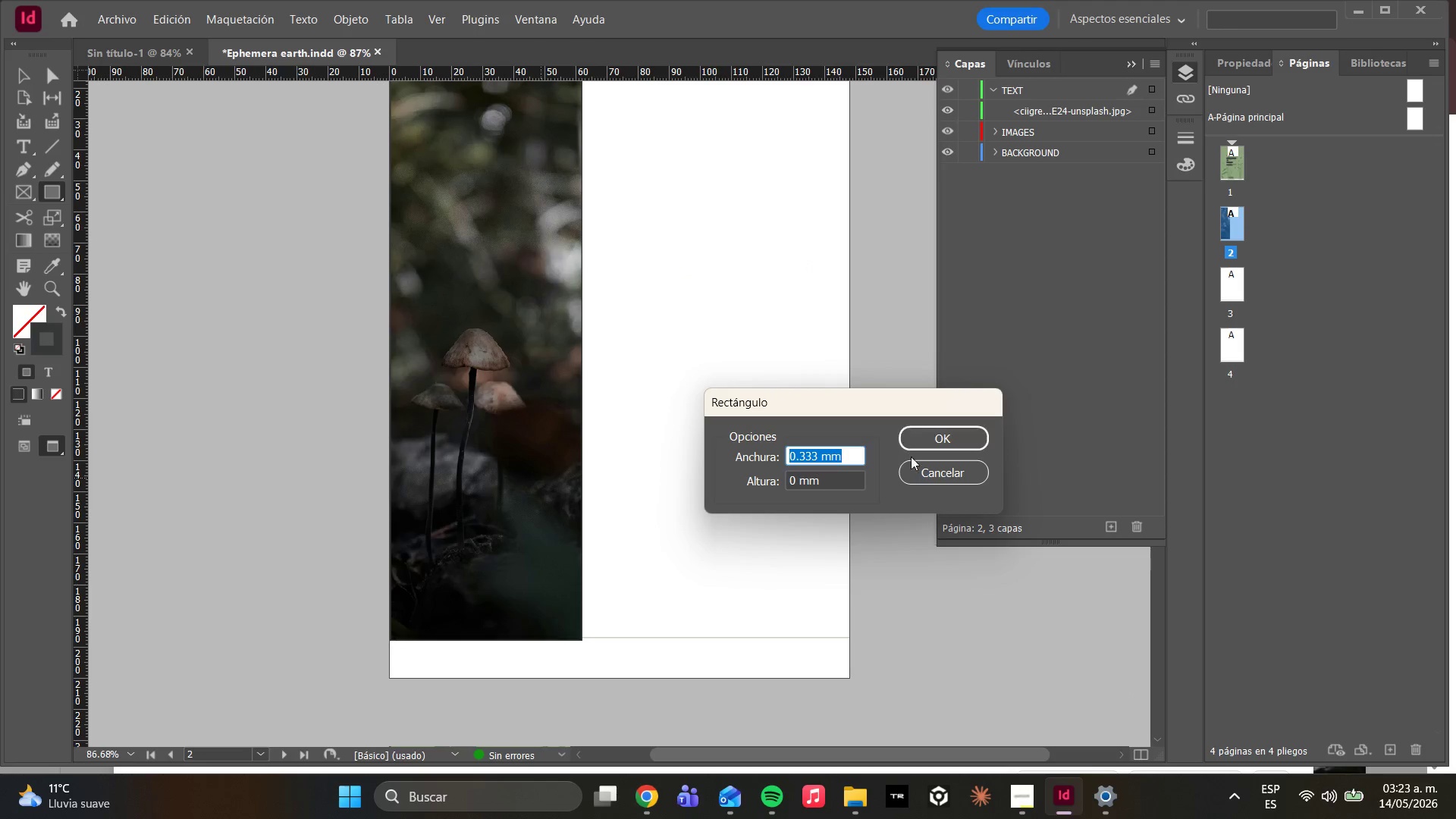 
left_click([909, 460])
 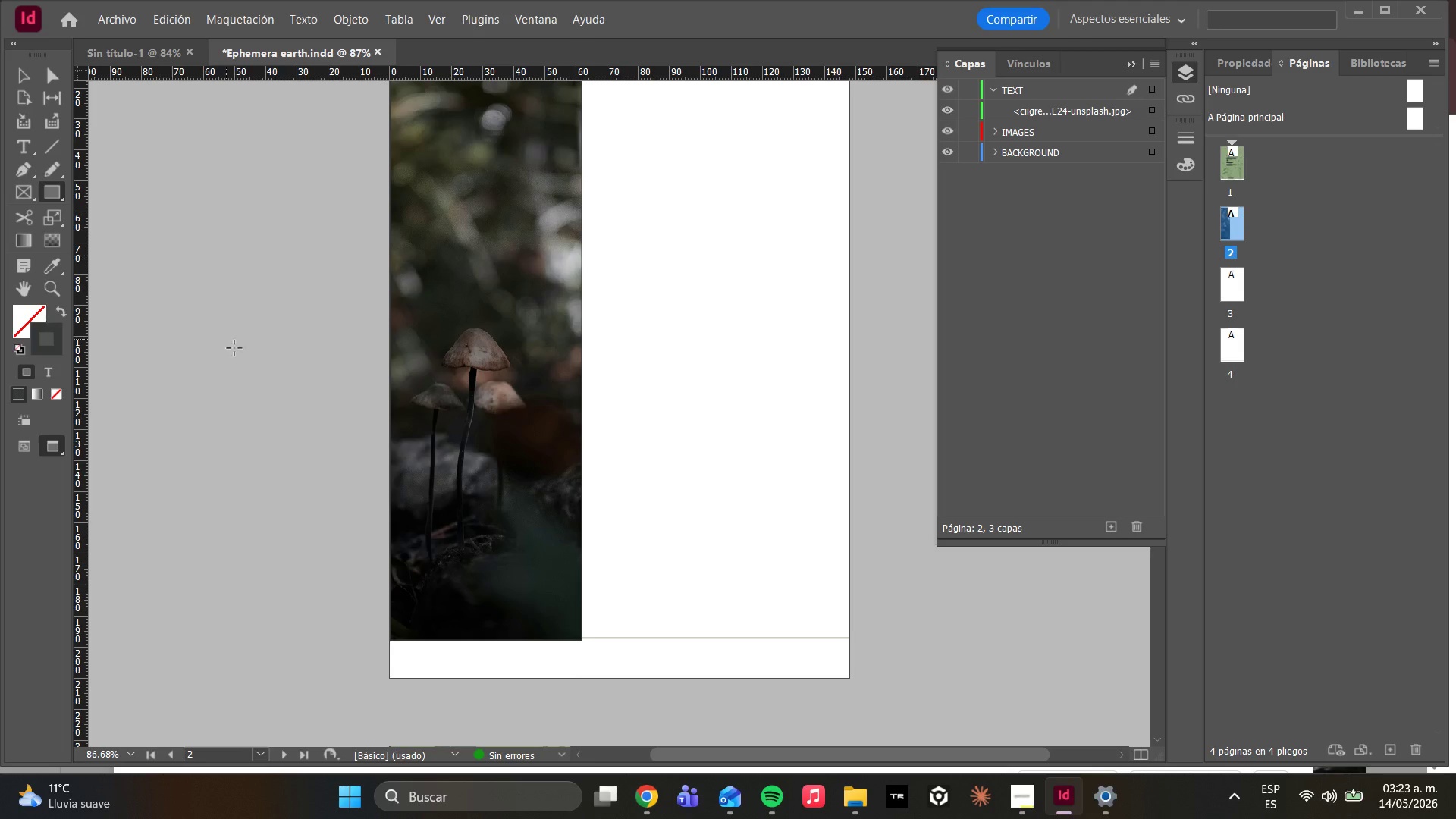 
key(Shift+ShiftLeft)
 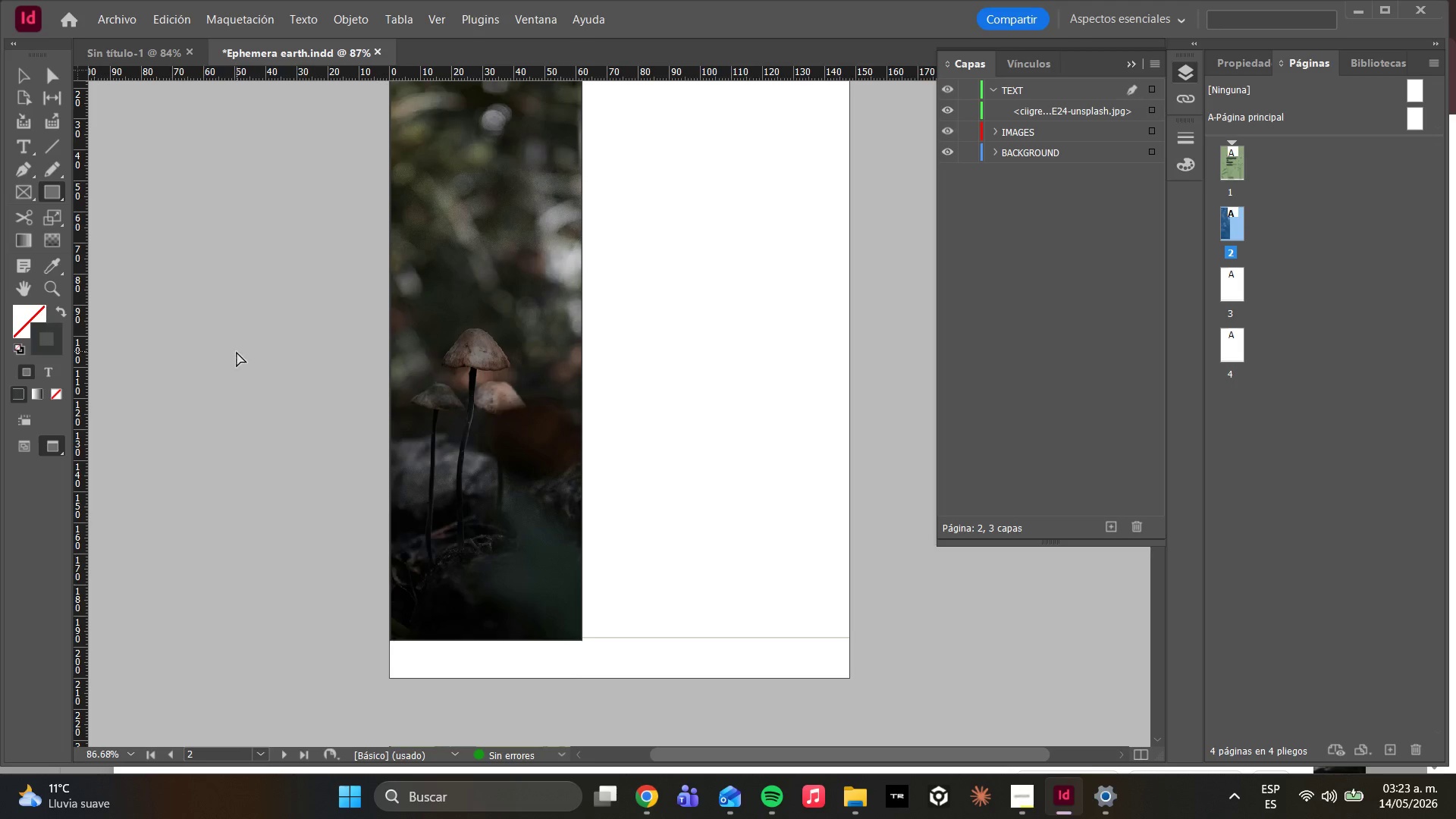 
key(Control+Z)
 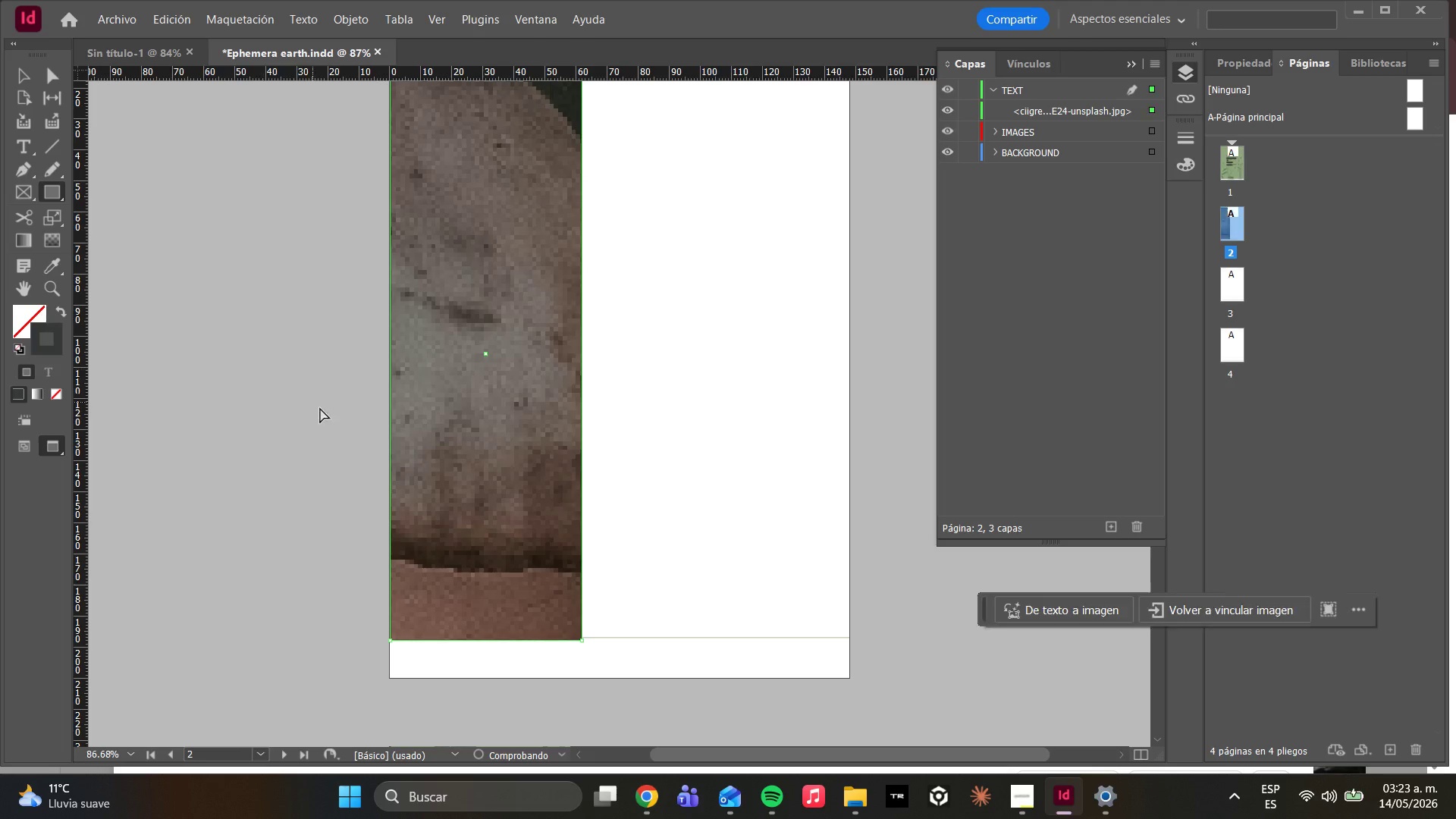 
key(Control+Z)
 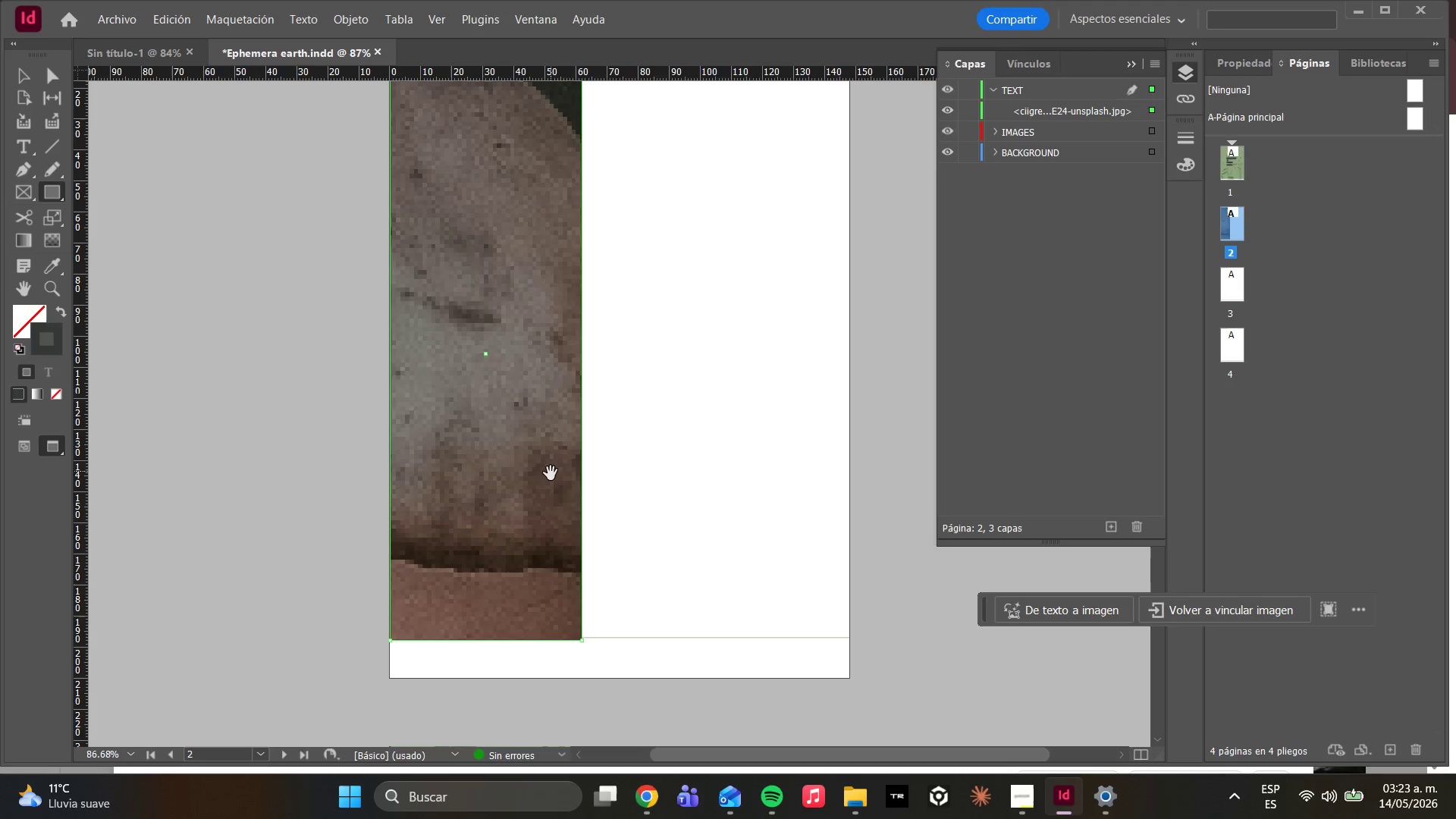 
key(Control+Z)
 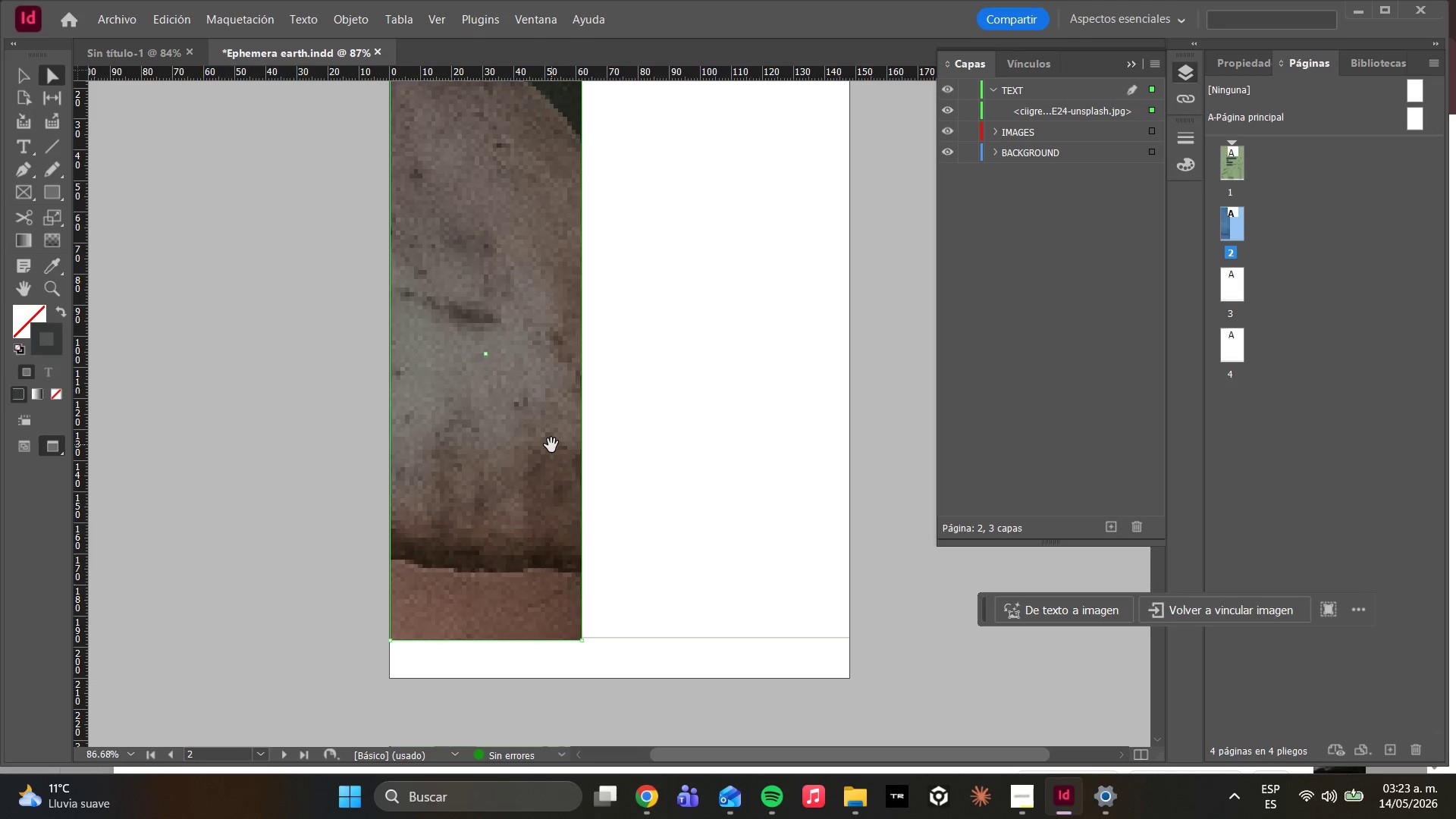 
left_click([551, 445])
 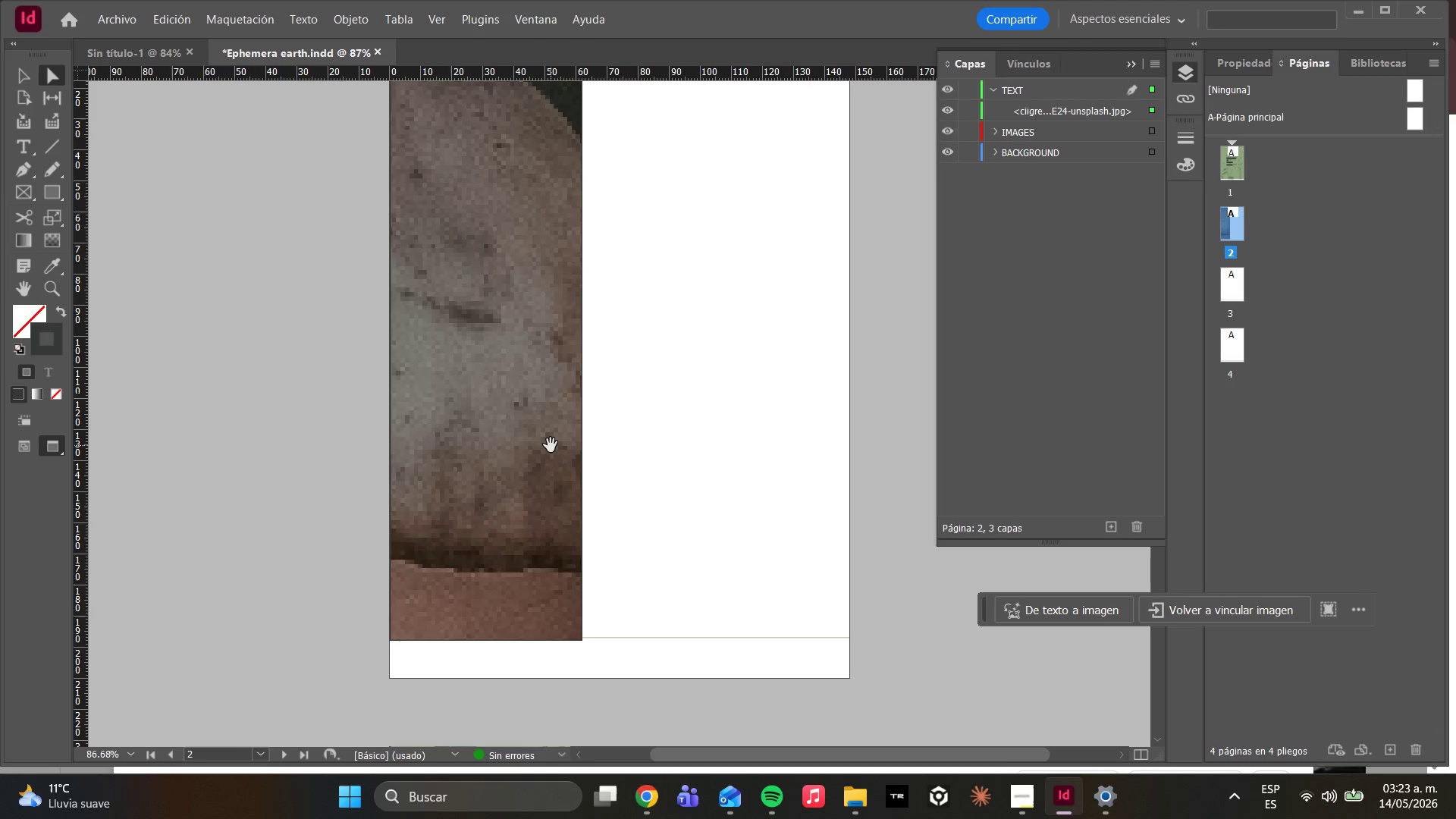 
key(Delete)
 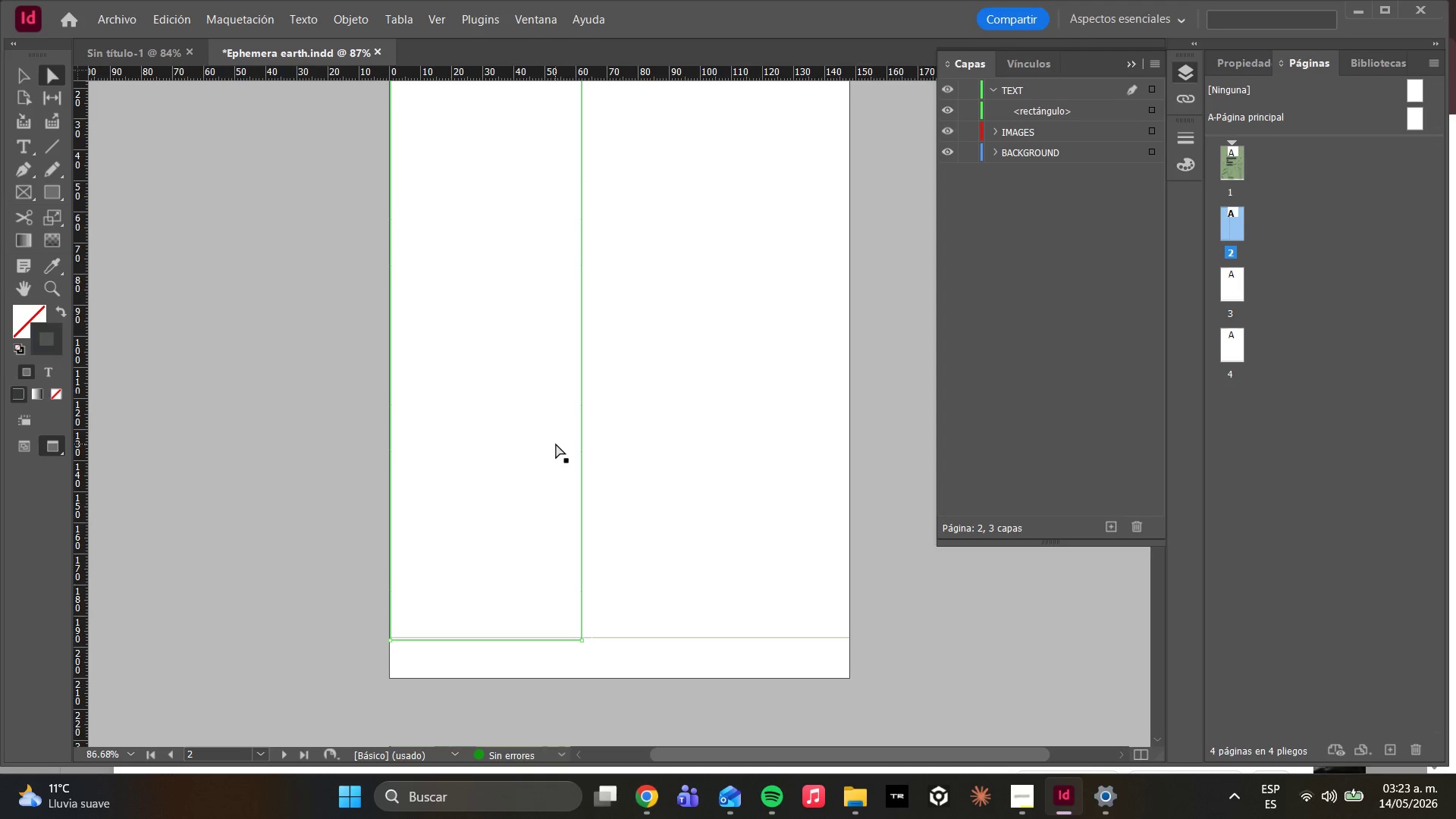 
key(Delete)
 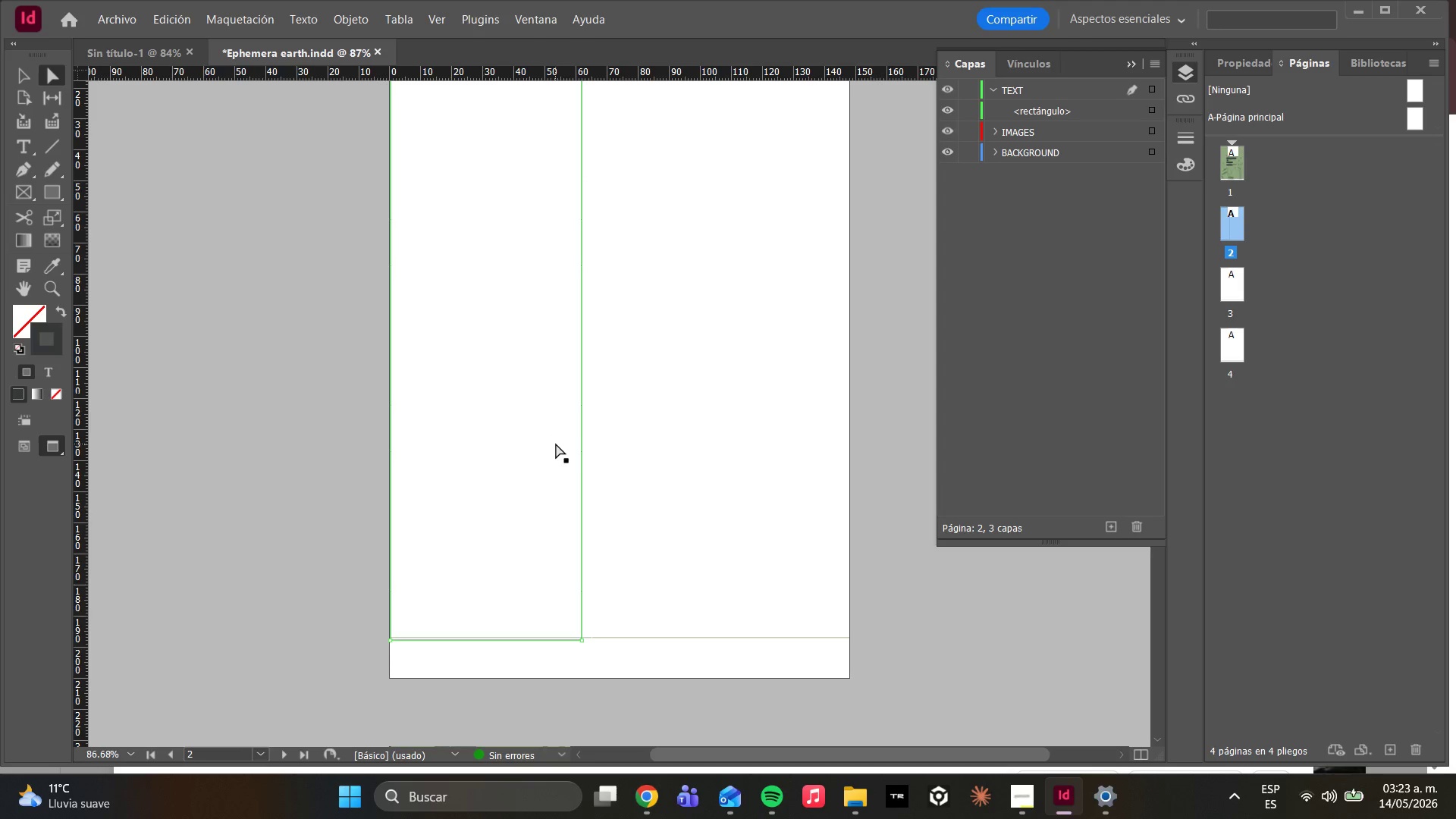 
left_click([556, 444])
 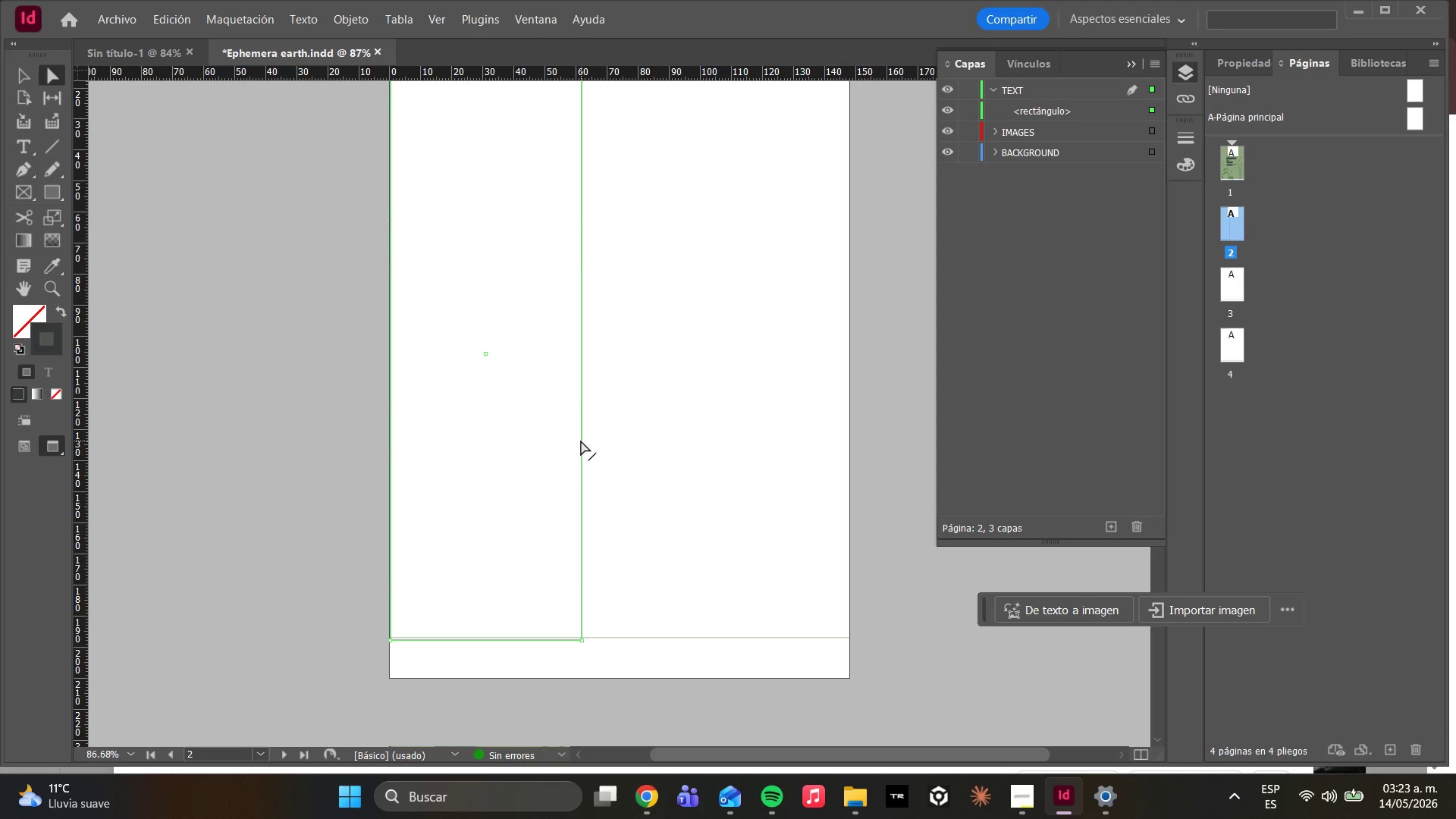 
key(Delete)
 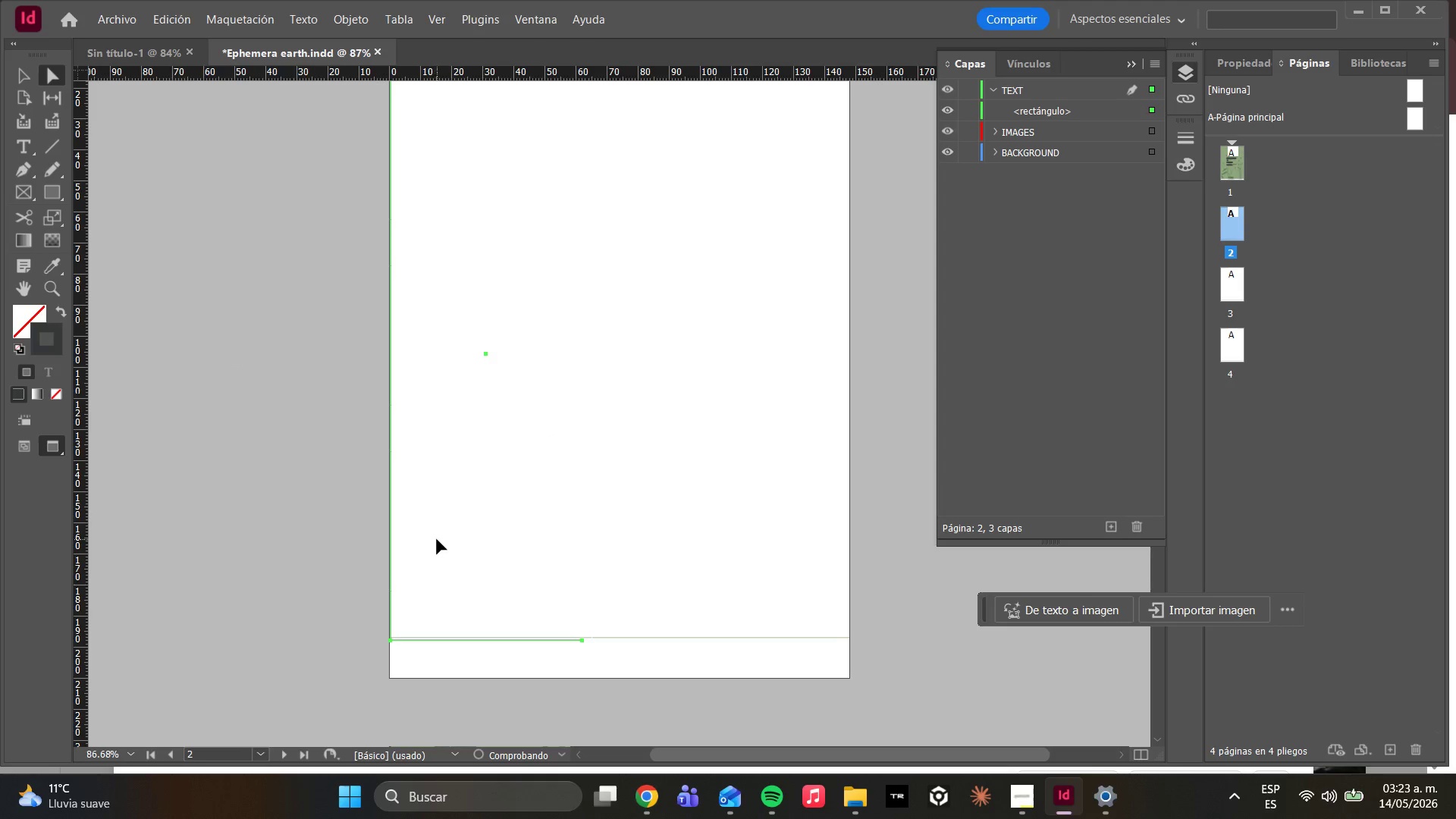 
key(Control+Z)
 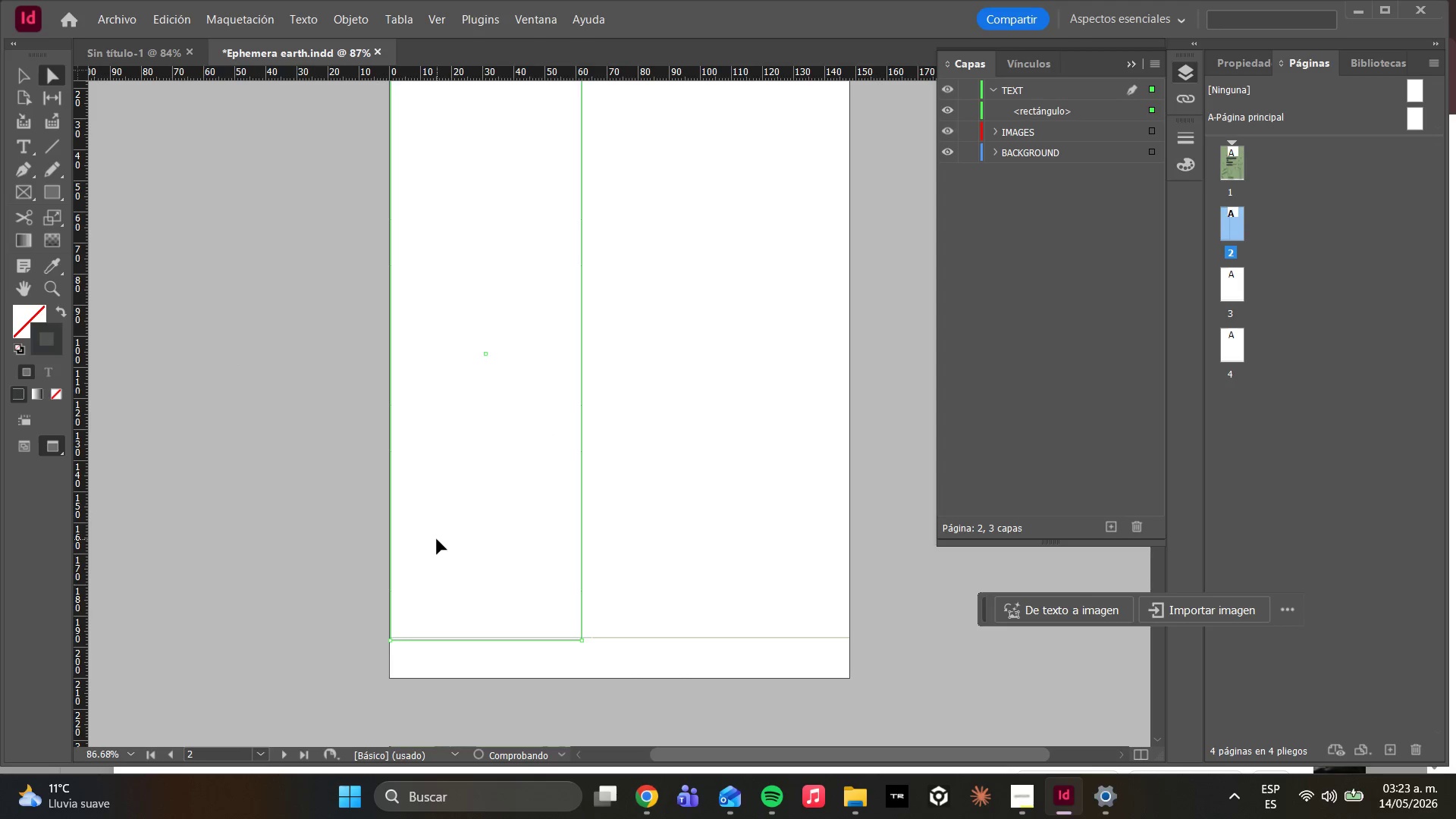 
key(Control+Z)
 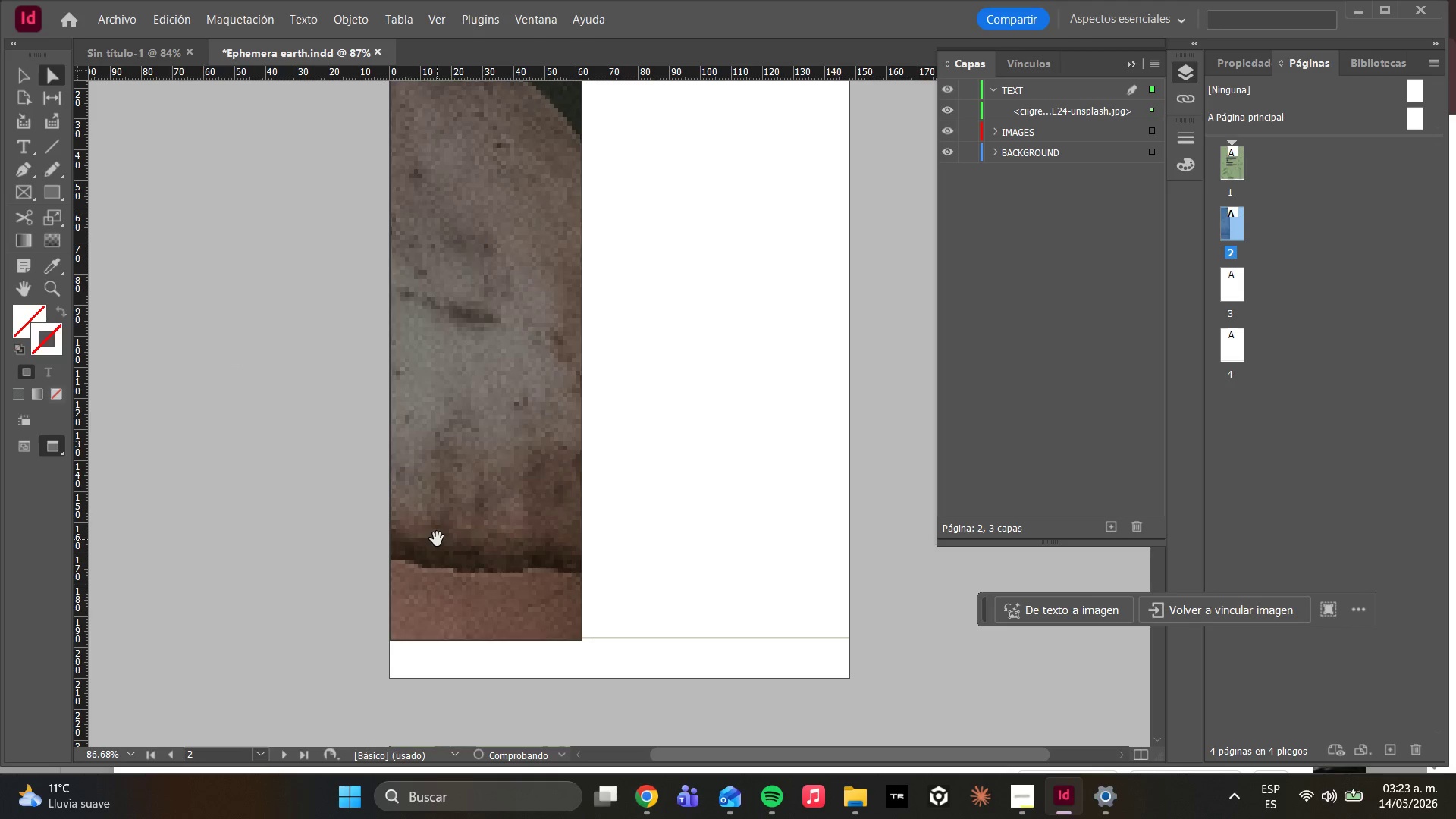 
key(Control+Z)
 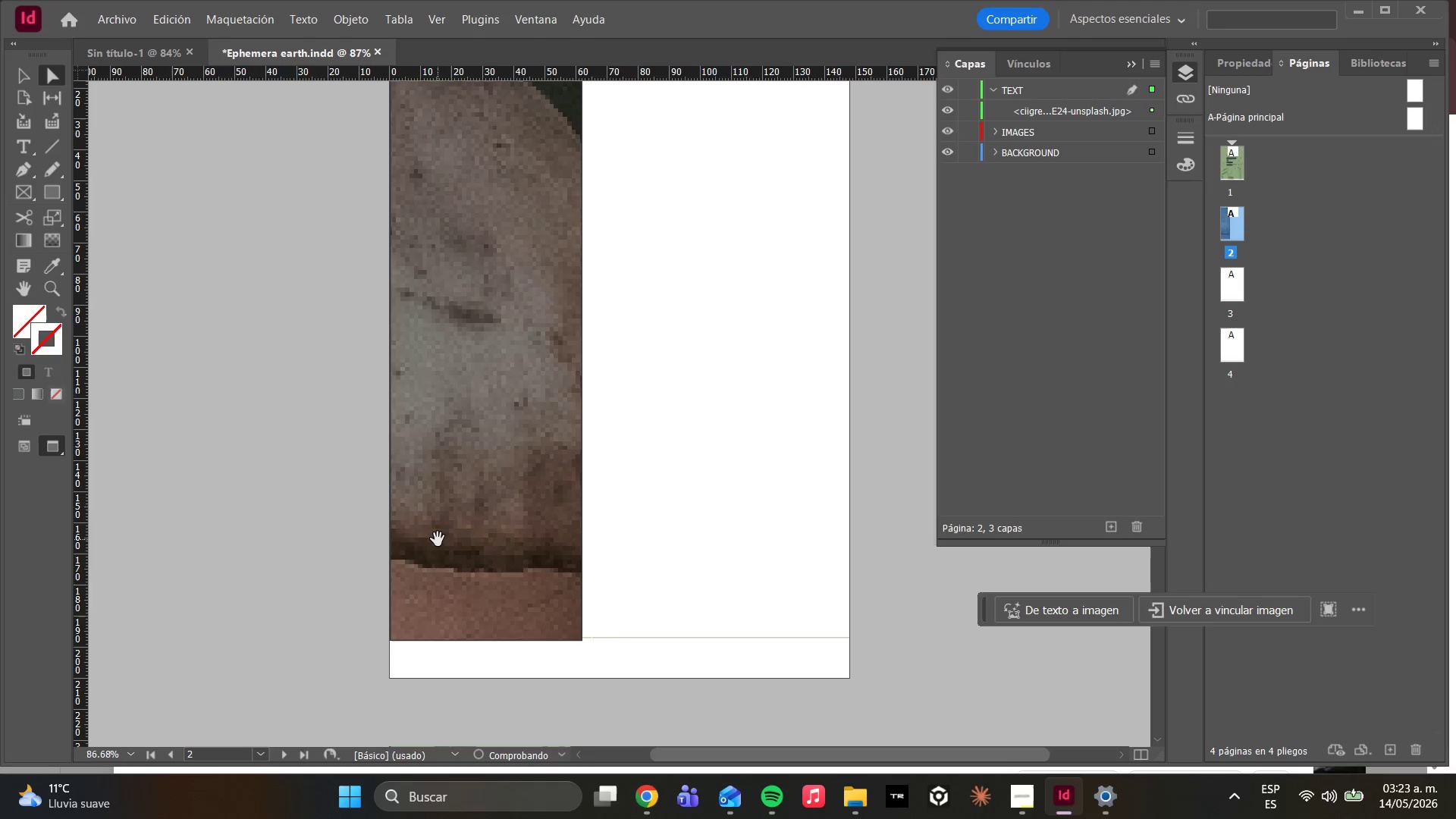 
key(Control+Z)
 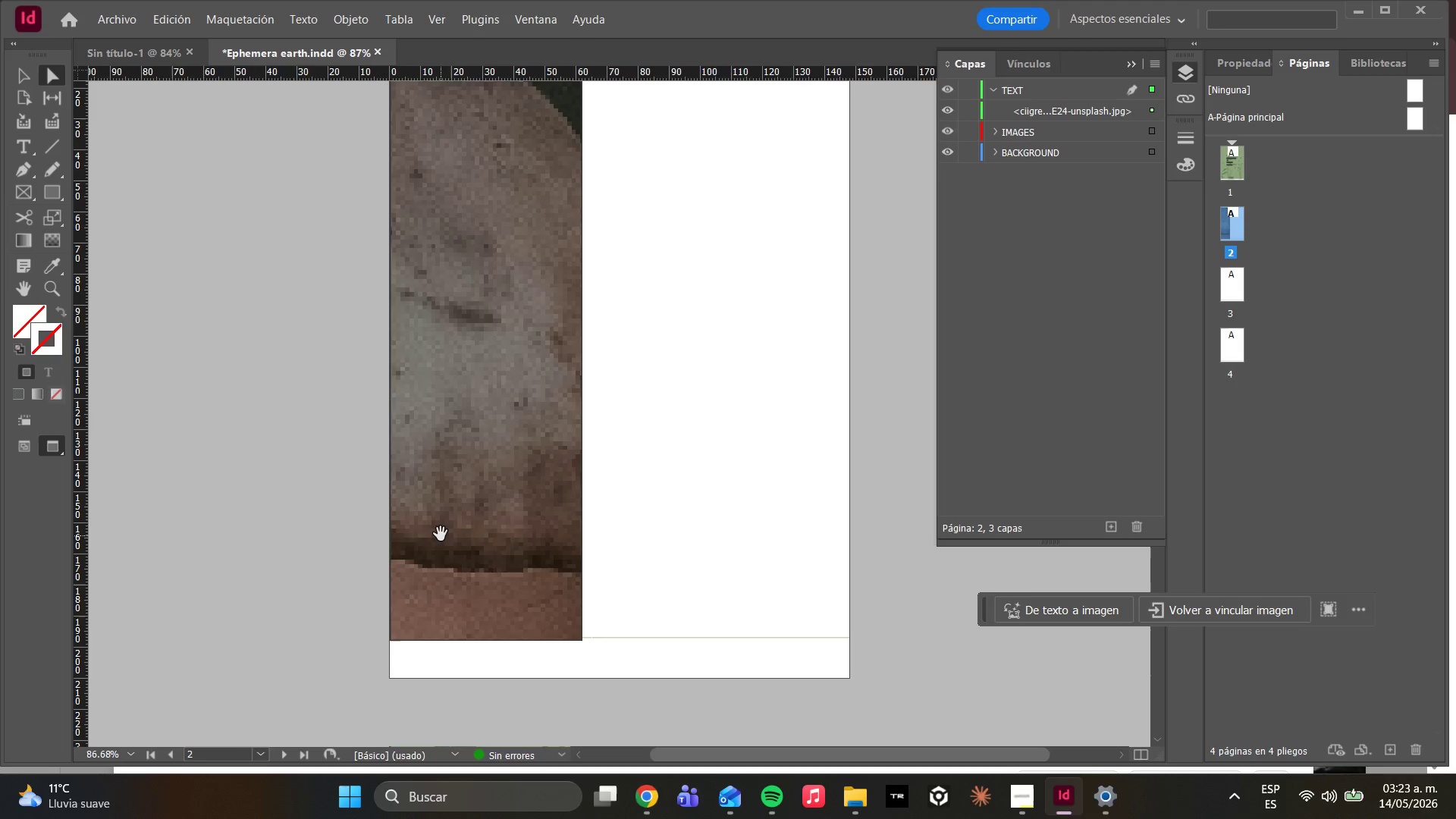 
key(Control+Z)
 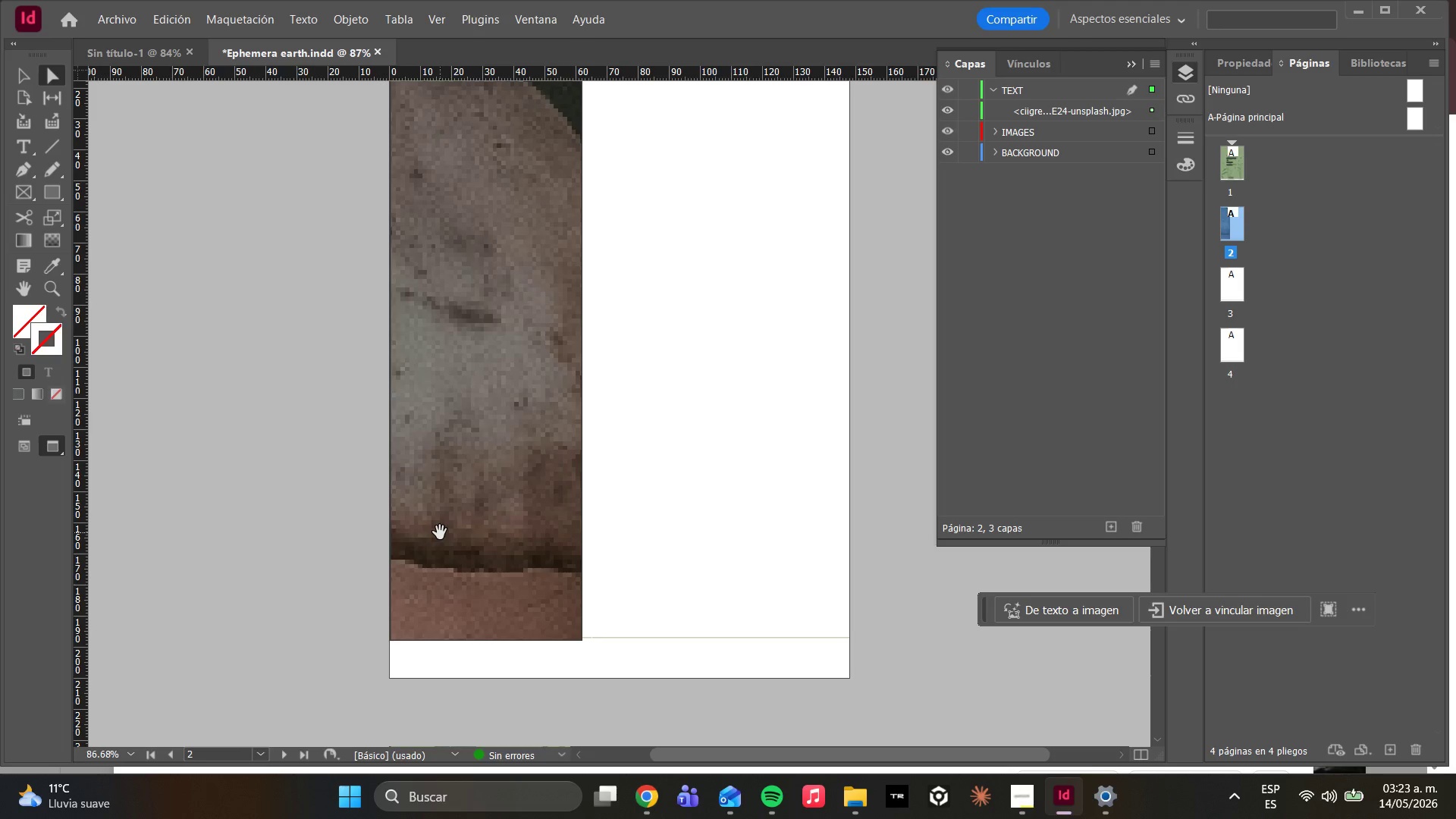 
key(Control+Z)
 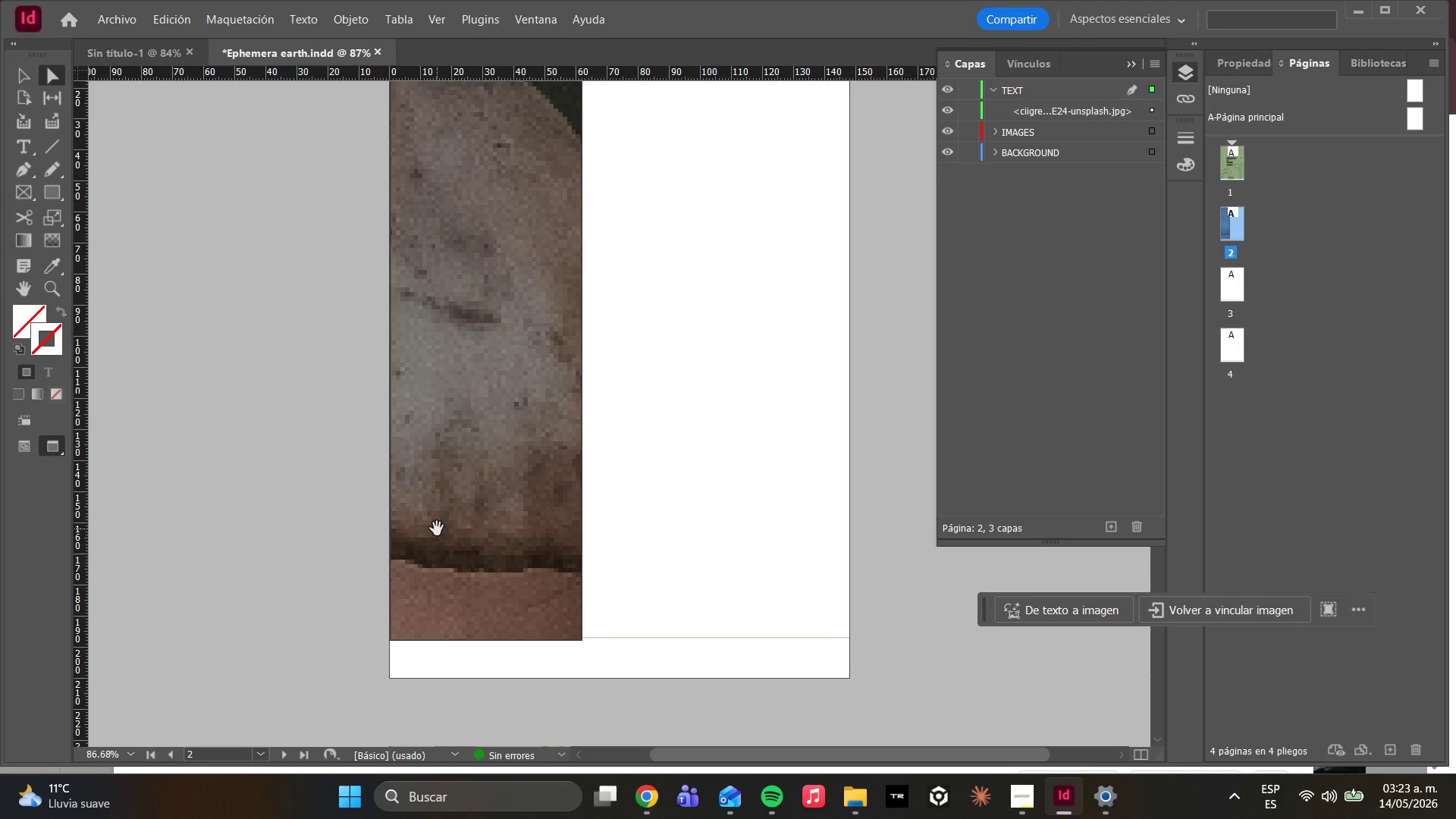 
key(Control+Z)
 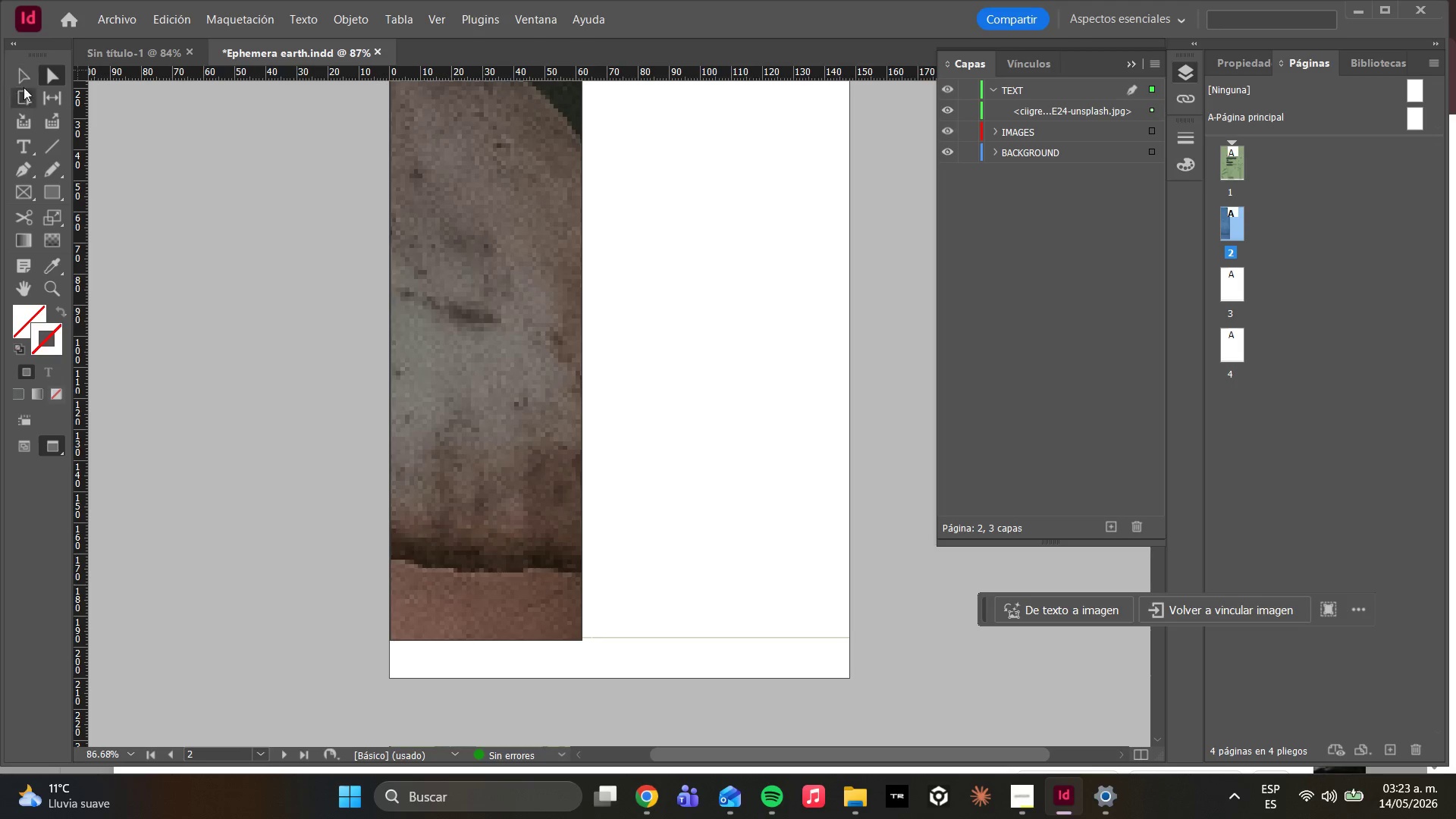 
double_click([565, 303])
 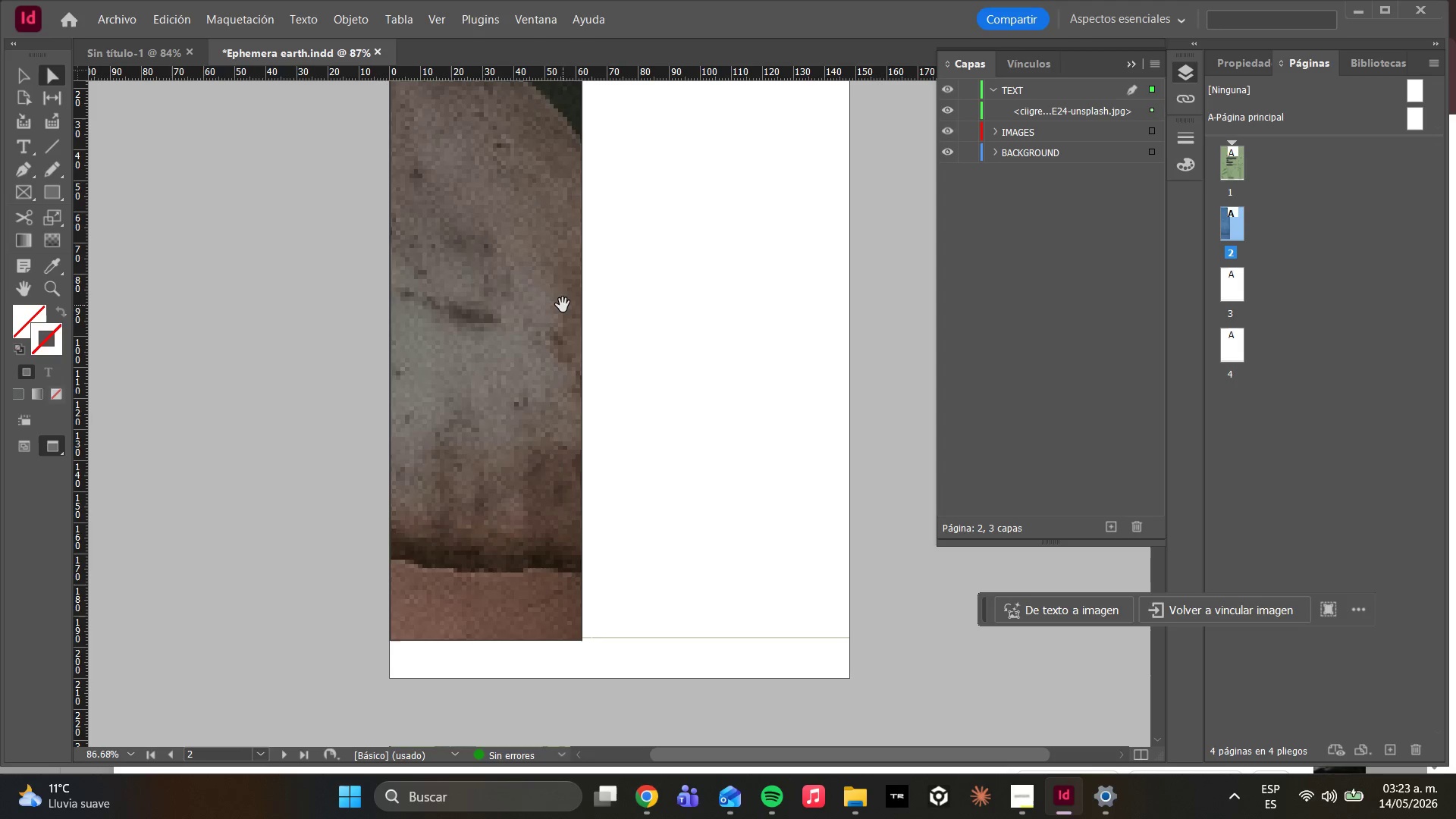 
key(Control+Z)
 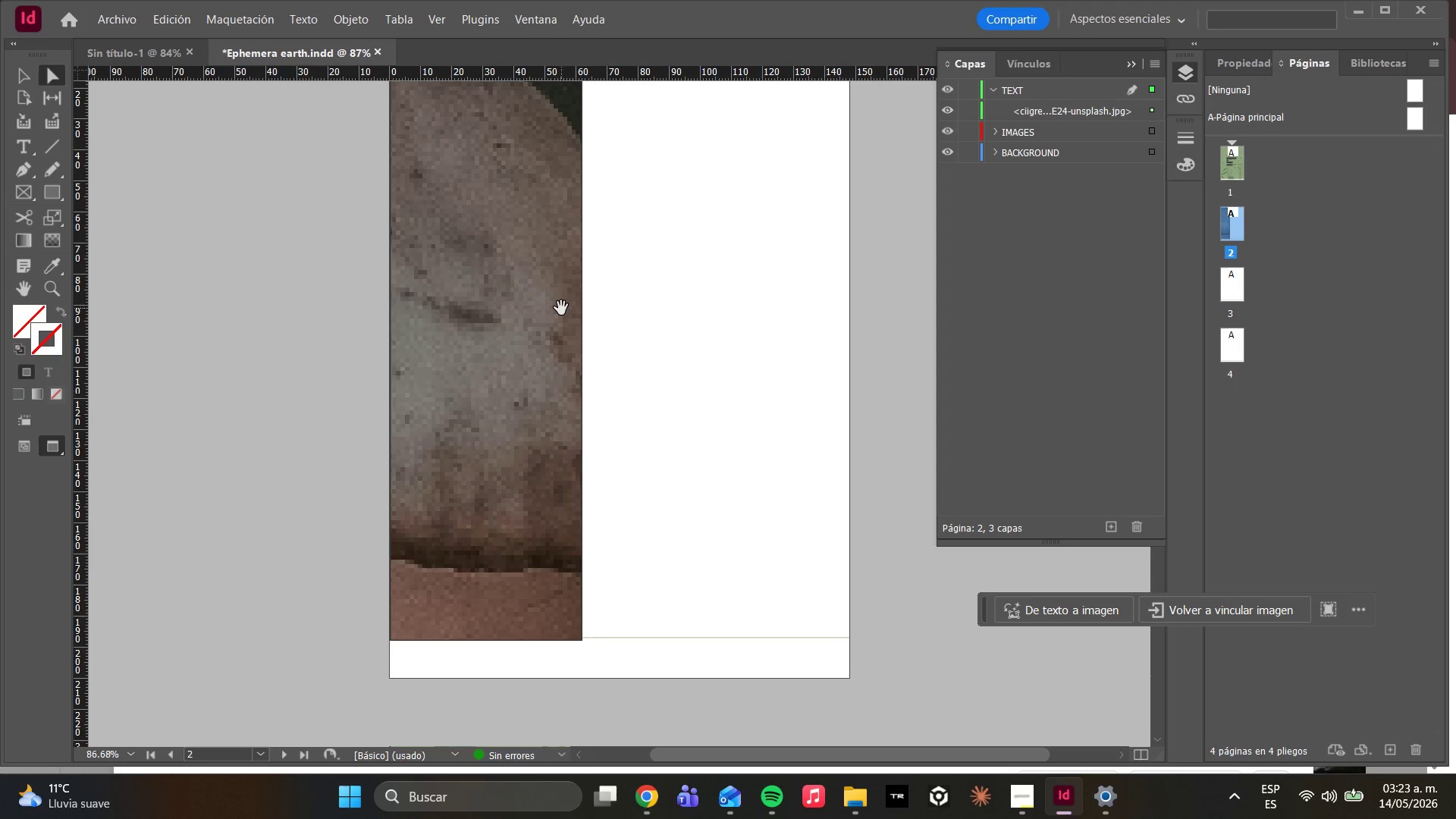 
key(Control+Z)
 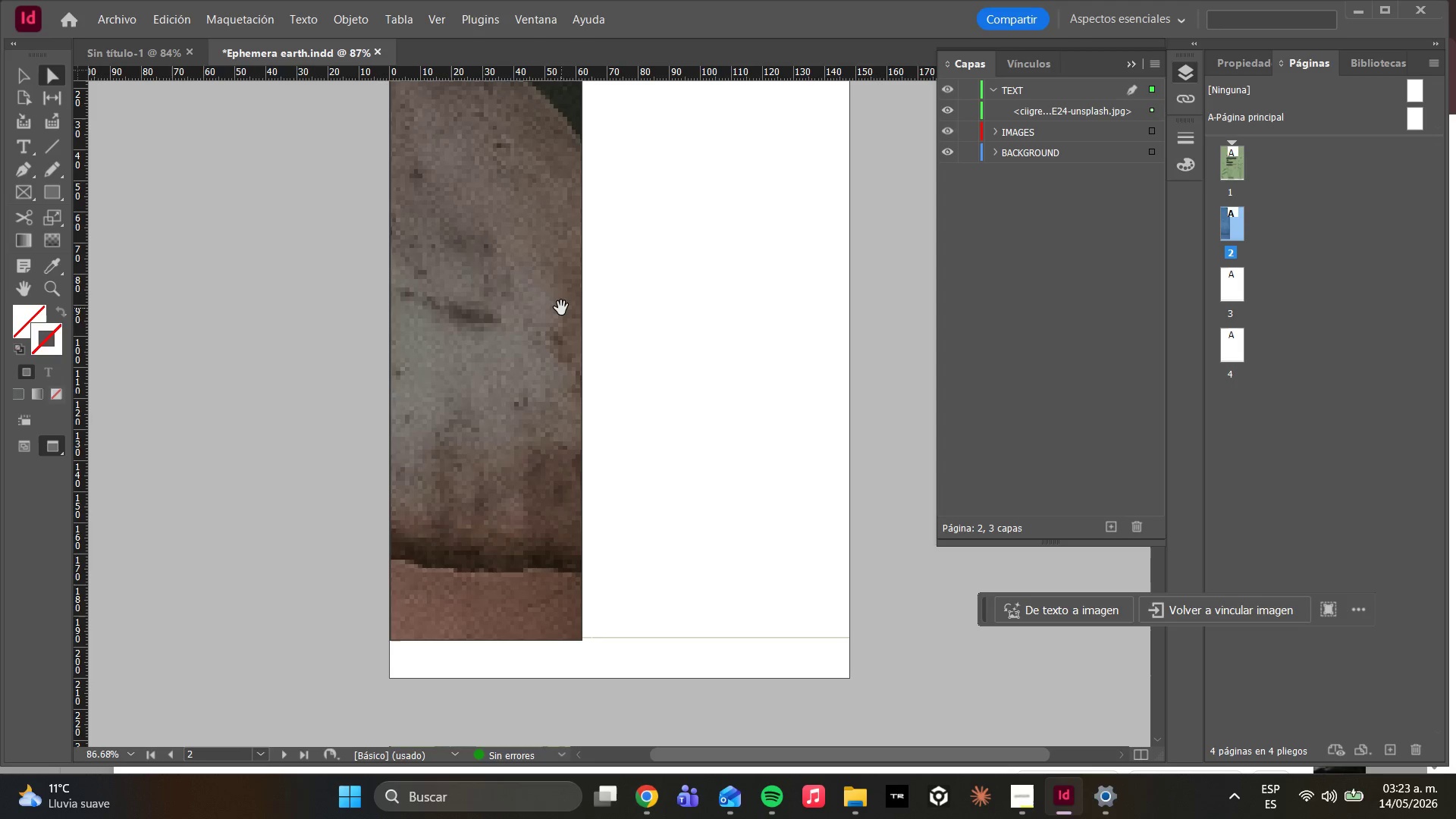 
key(Control+Z)
 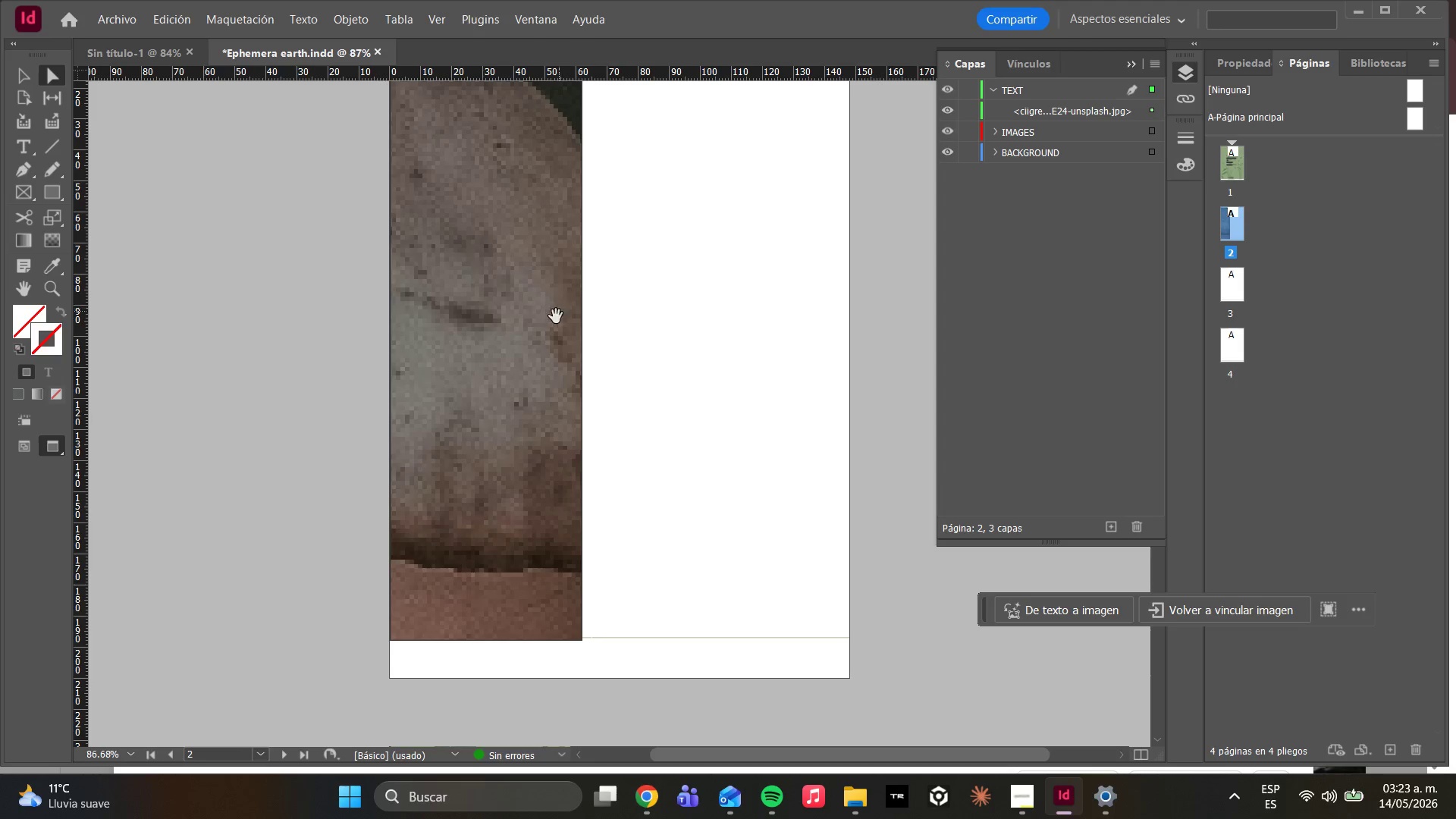 
key(Control+Z)
 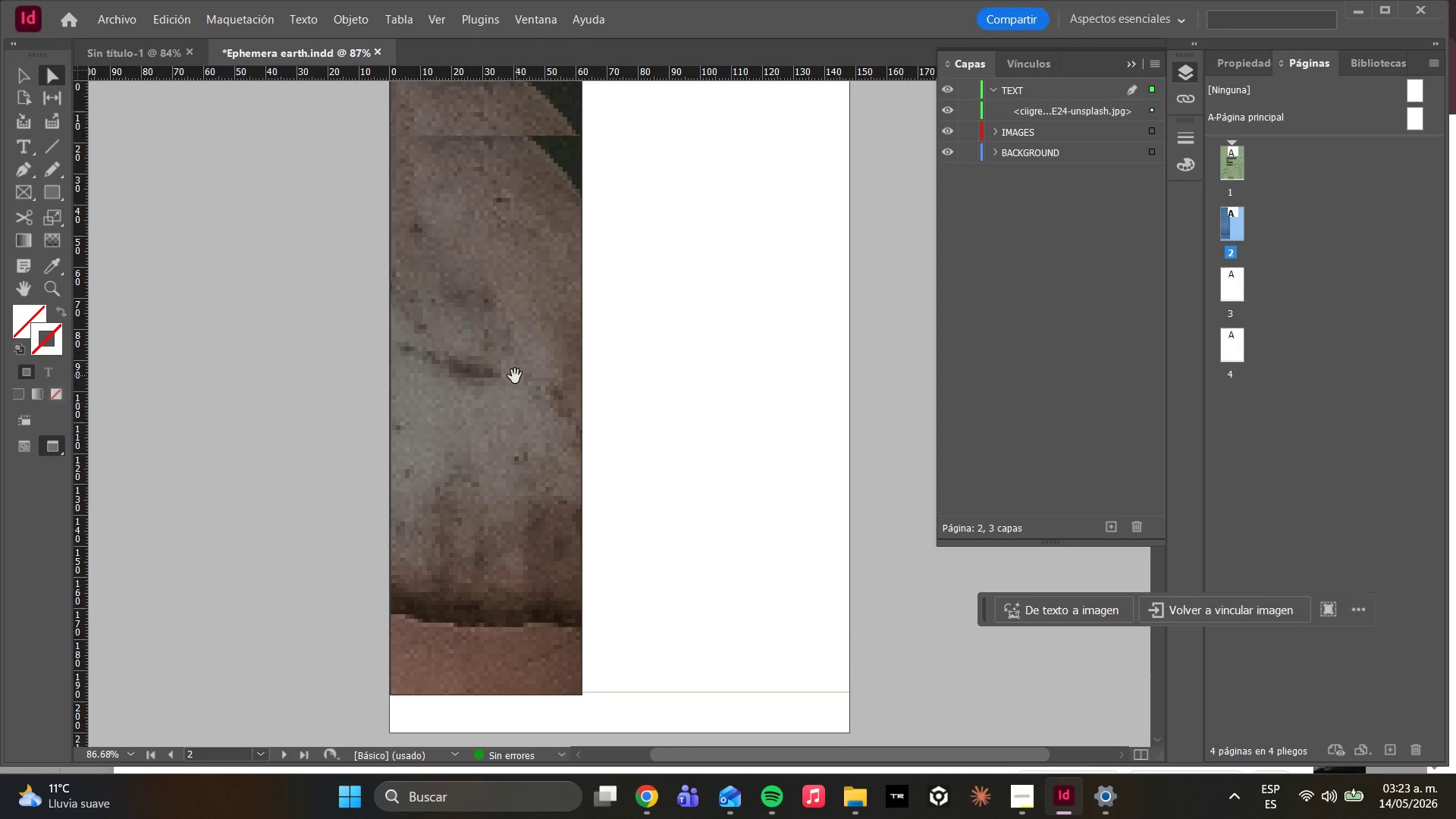 
scroll: coordinate [516, 376], scroll_direction: up, amount: 16.0
 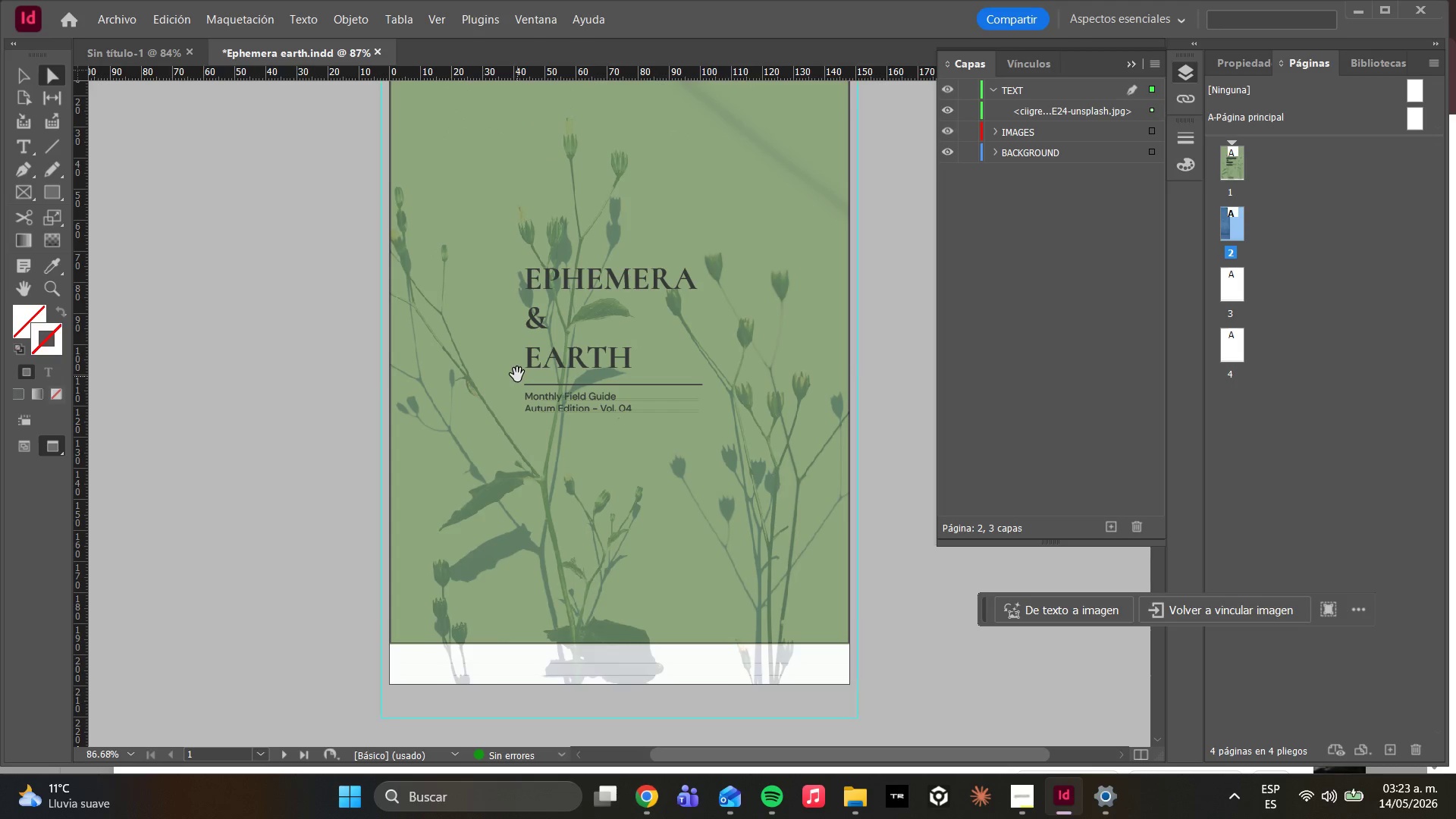 
scroll: coordinate [514, 389], scroll_direction: down, amount: 10.0
 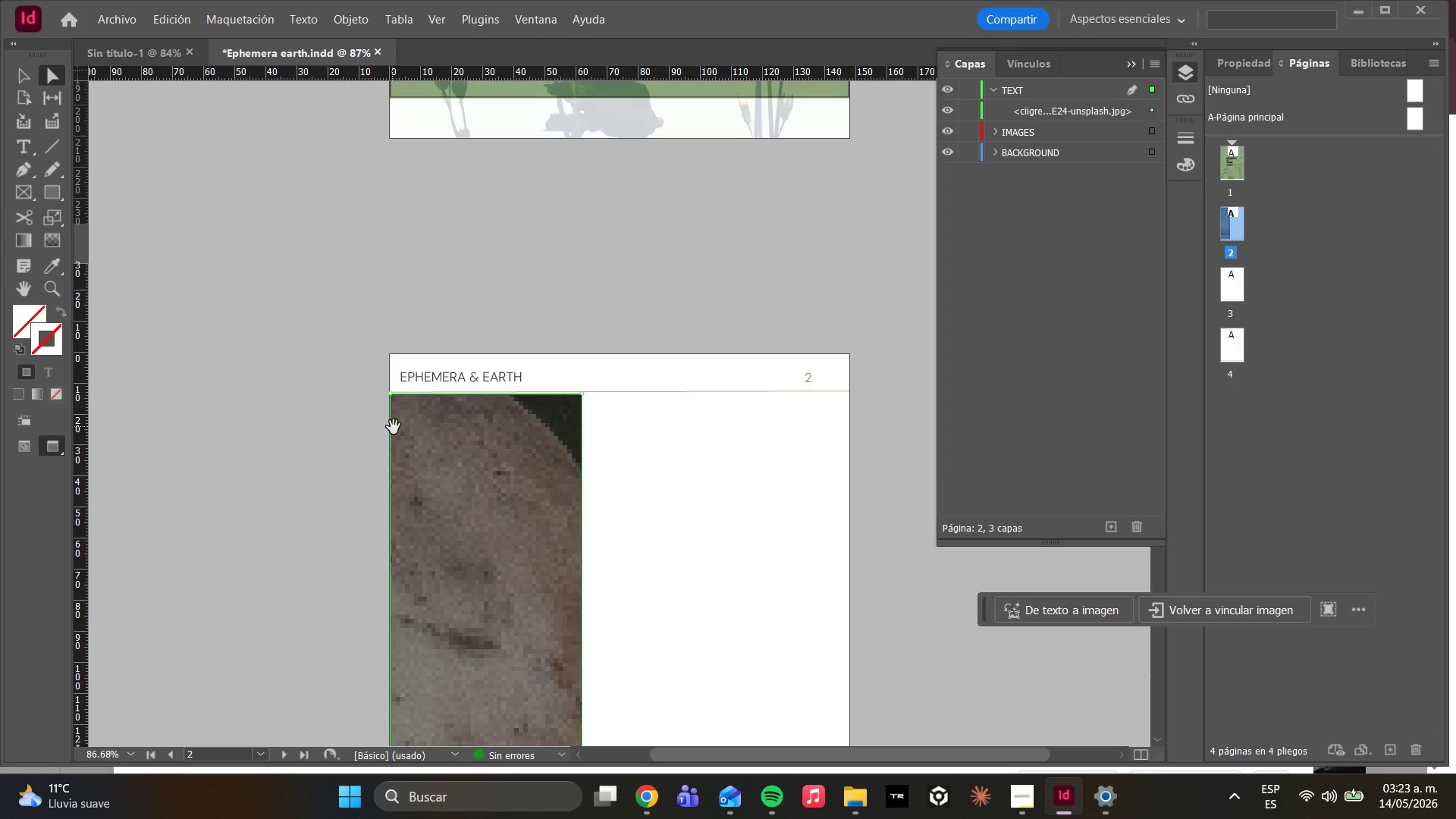 
left_click_drag(start_coordinate=[344, 449], to_coordinate=[570, 570])
 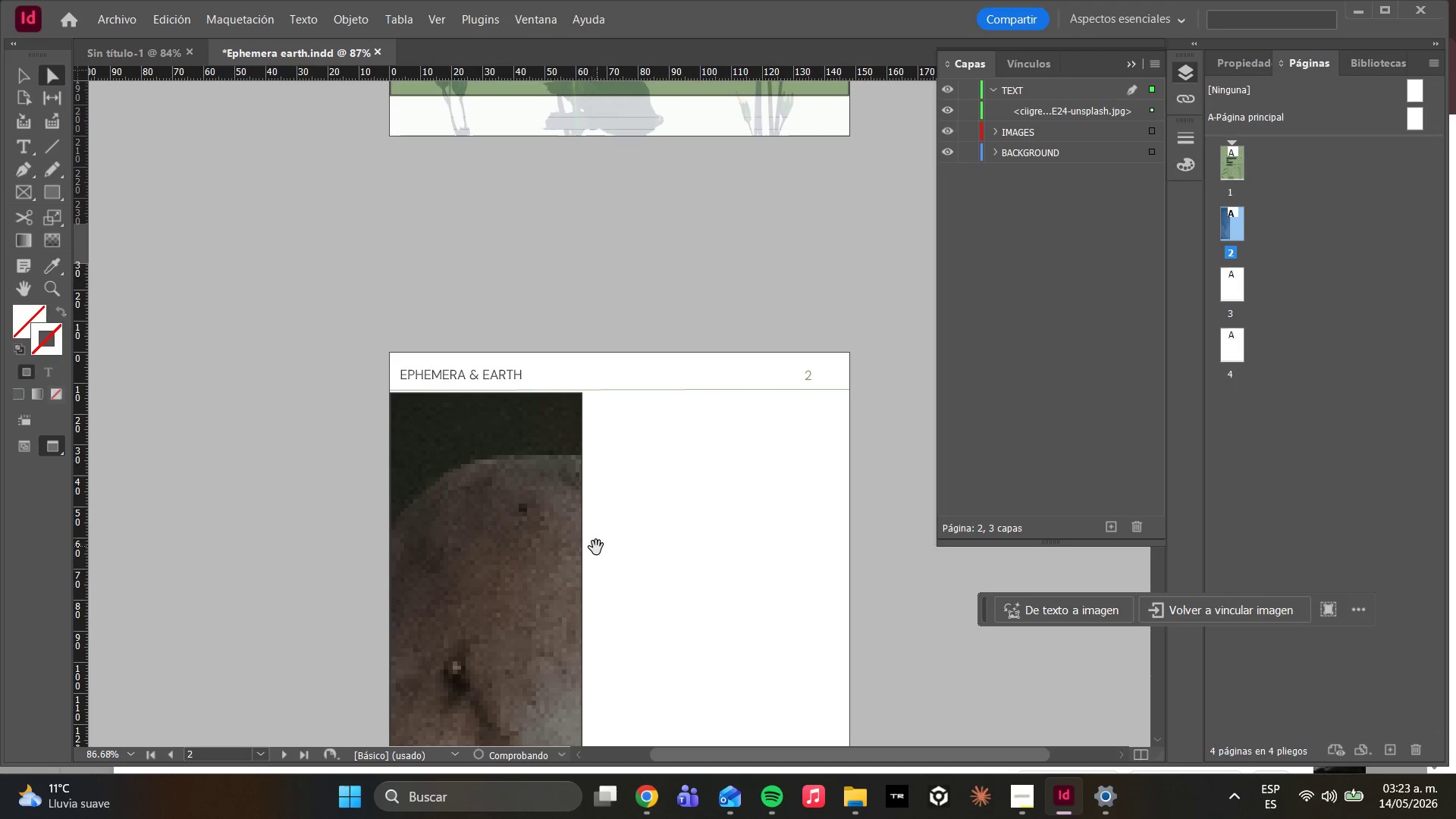 
left_click_drag(start_coordinate=[596, 548], to_coordinate=[490, 541])
 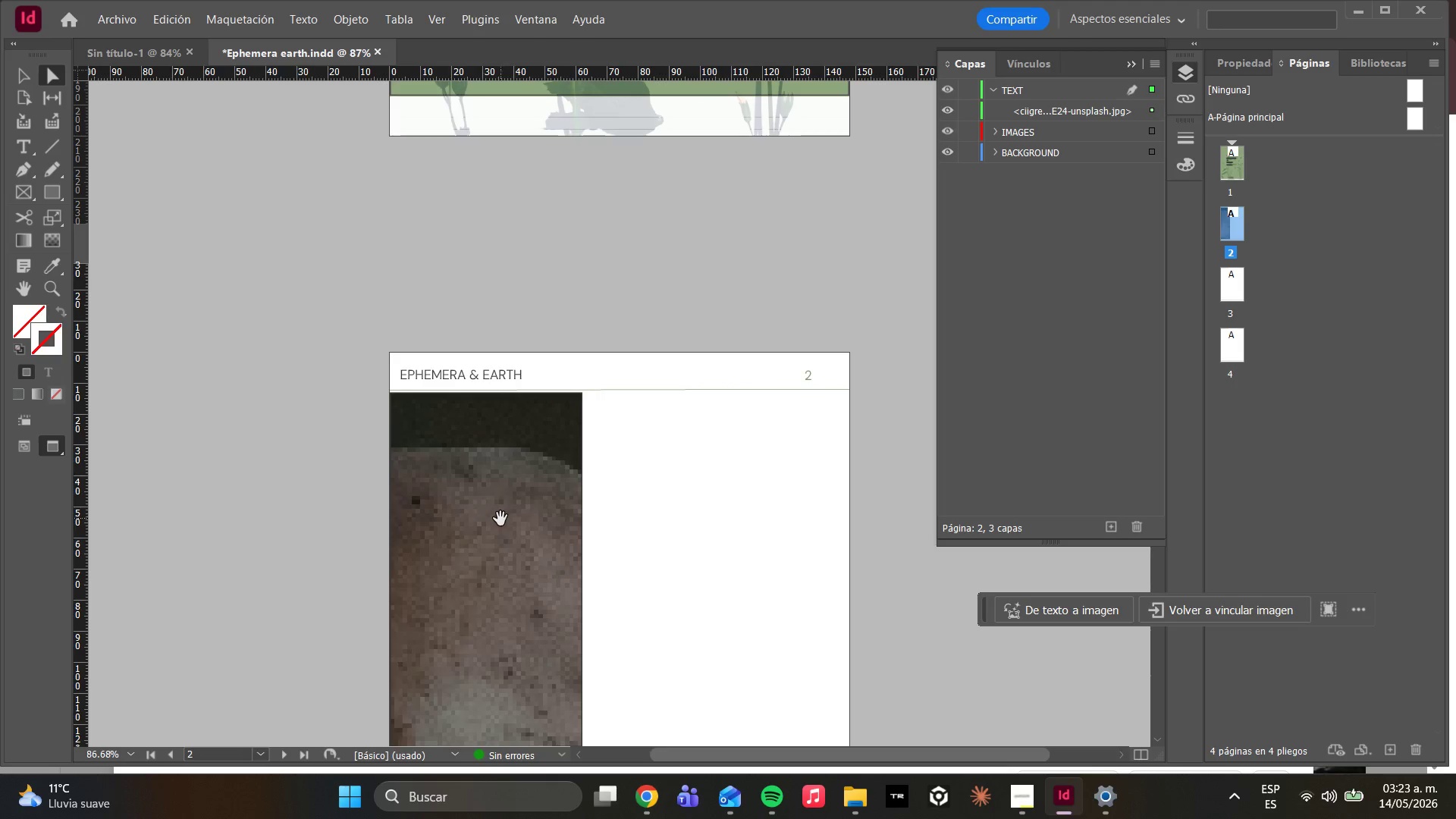 
key(Delete)
 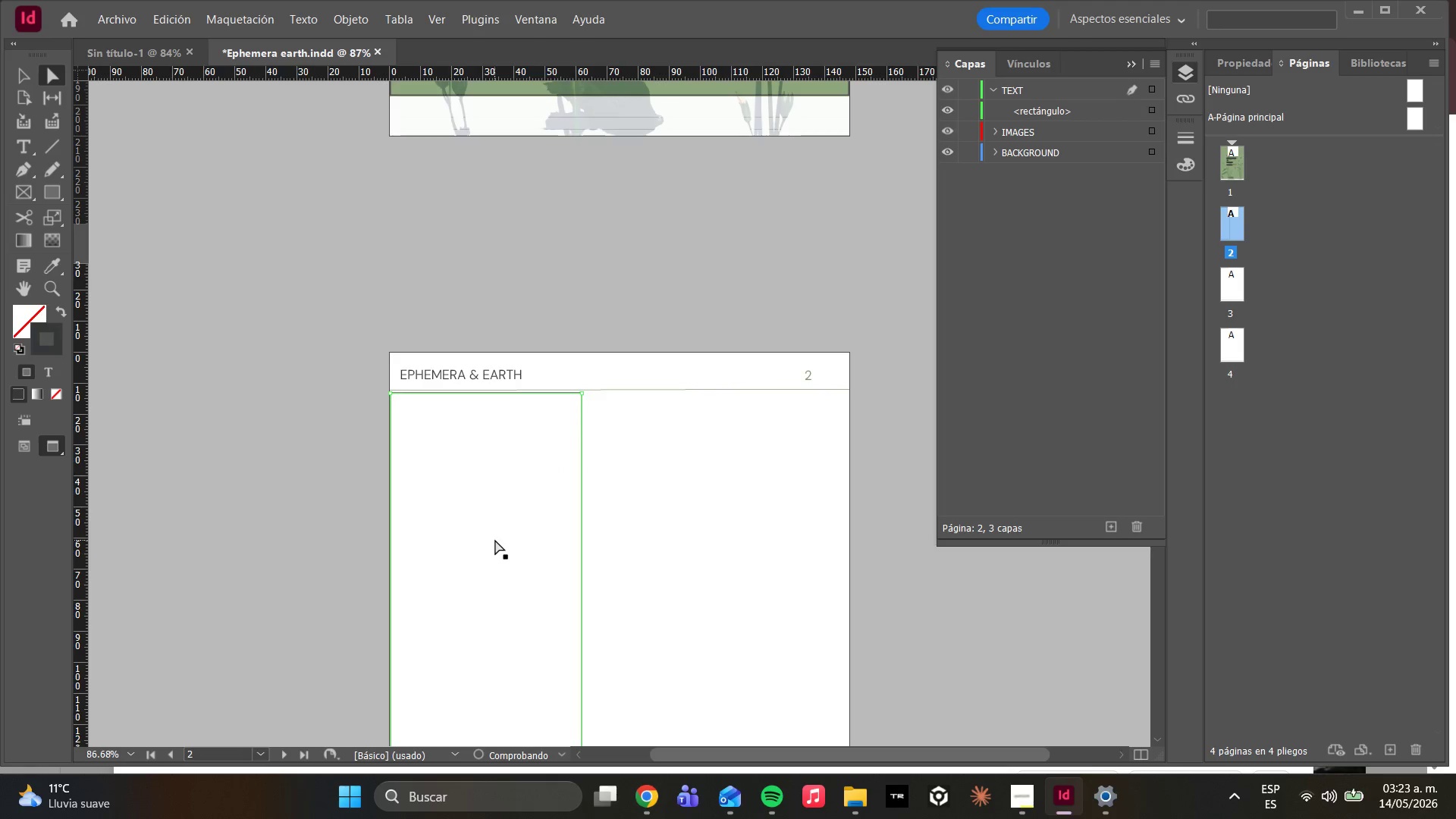 
key(Delete)
 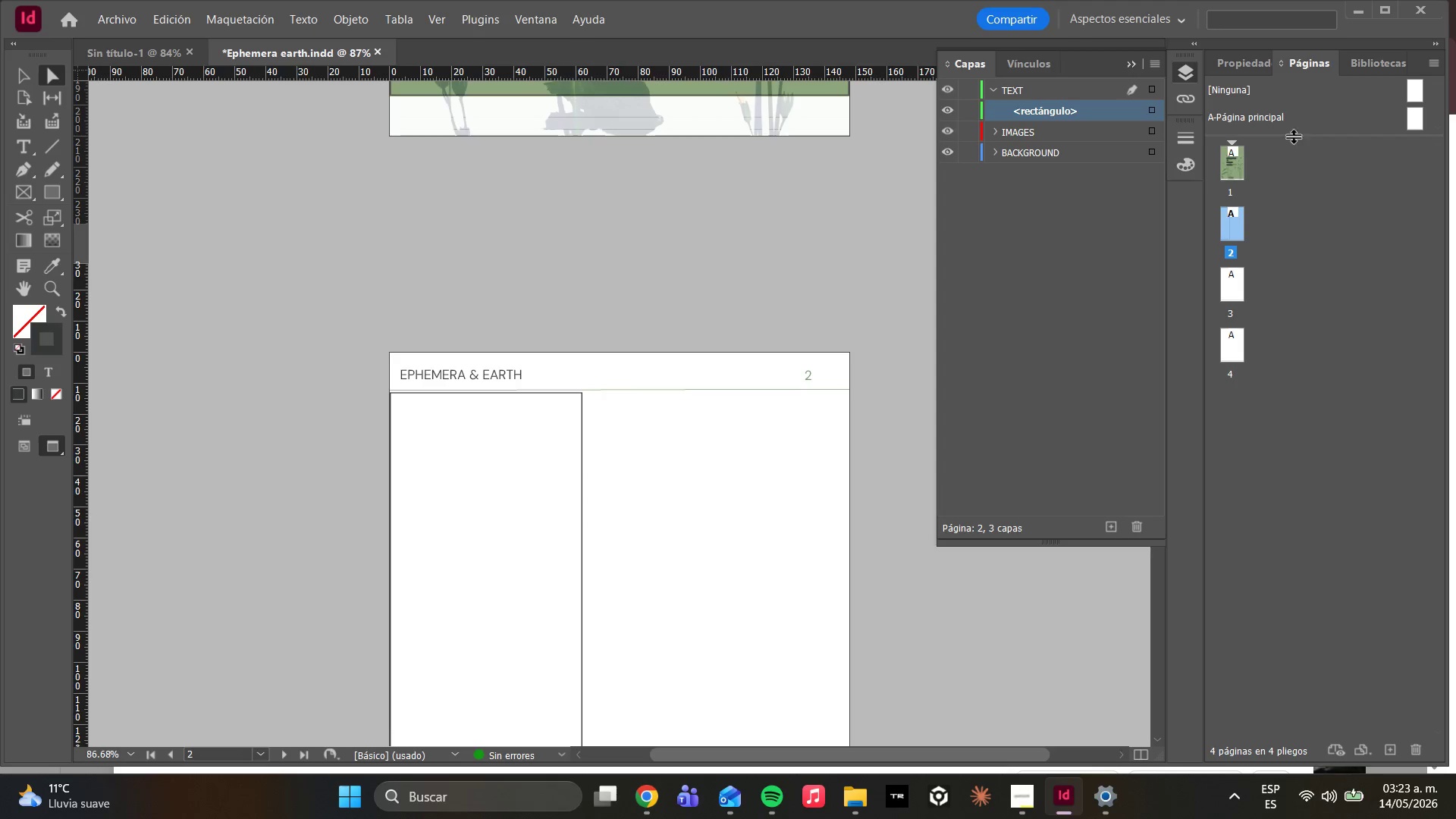 
left_click([1142, 526])
 